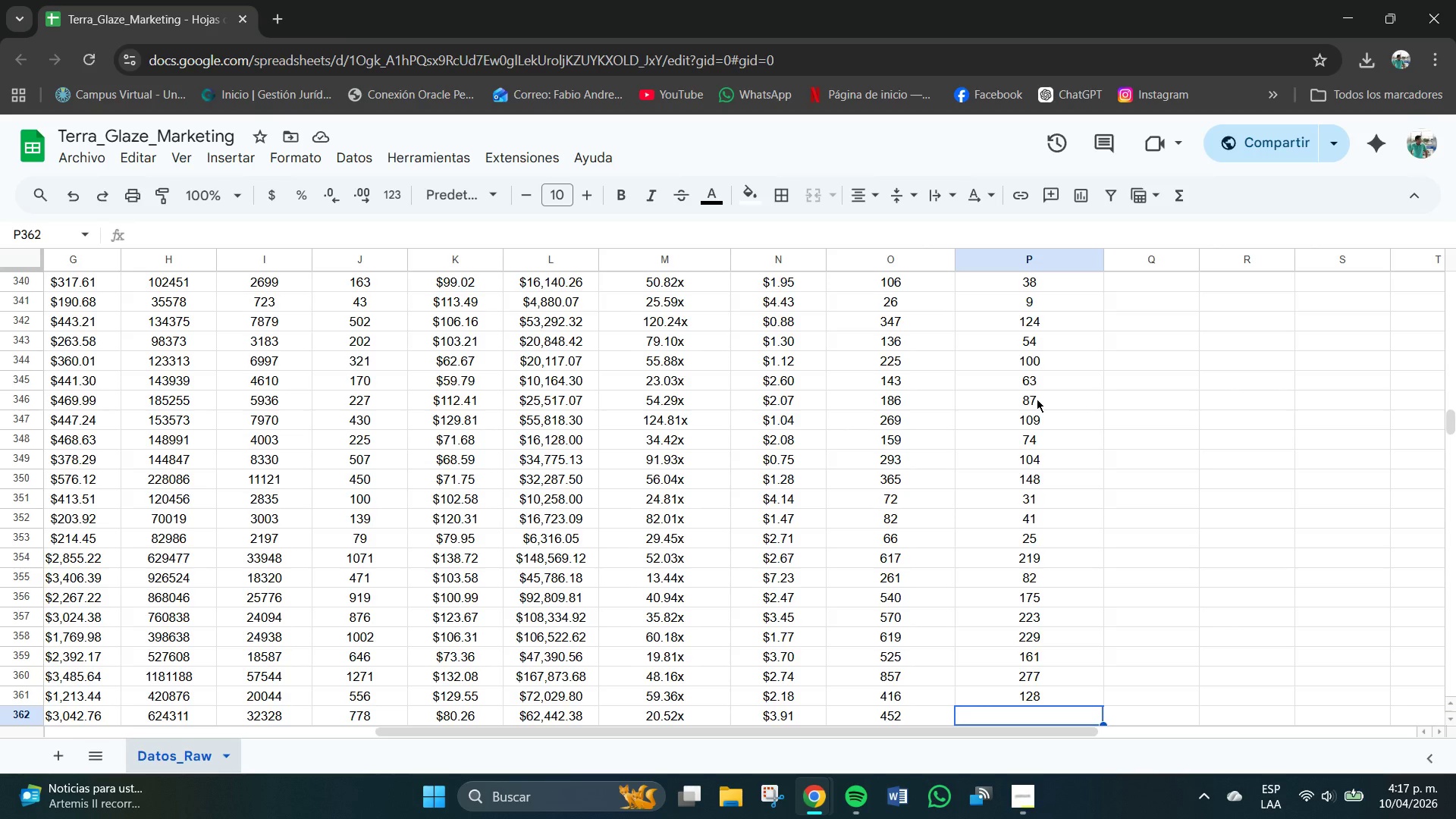 
key(Numpad1)
 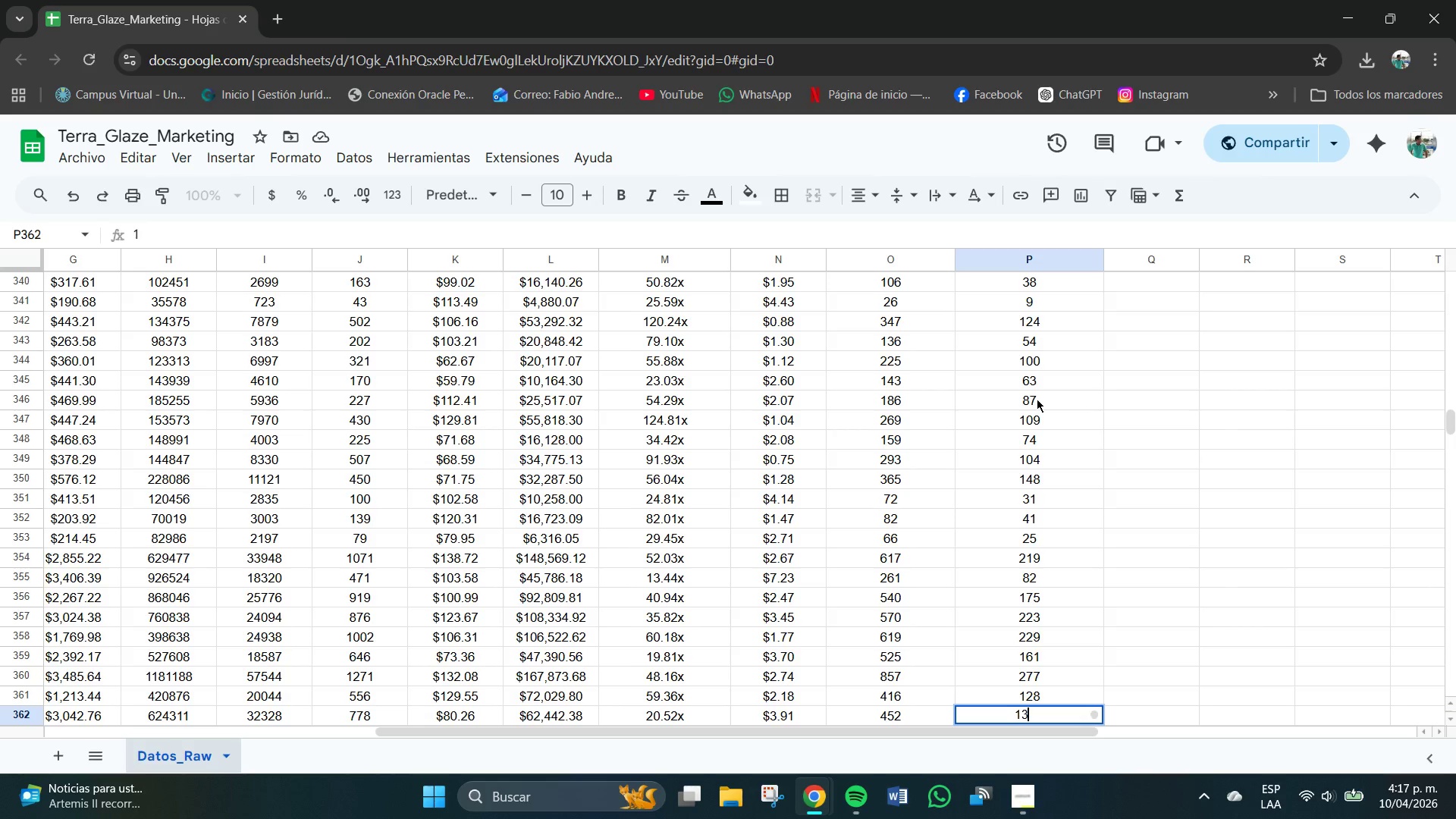 
key(Numpad3)
 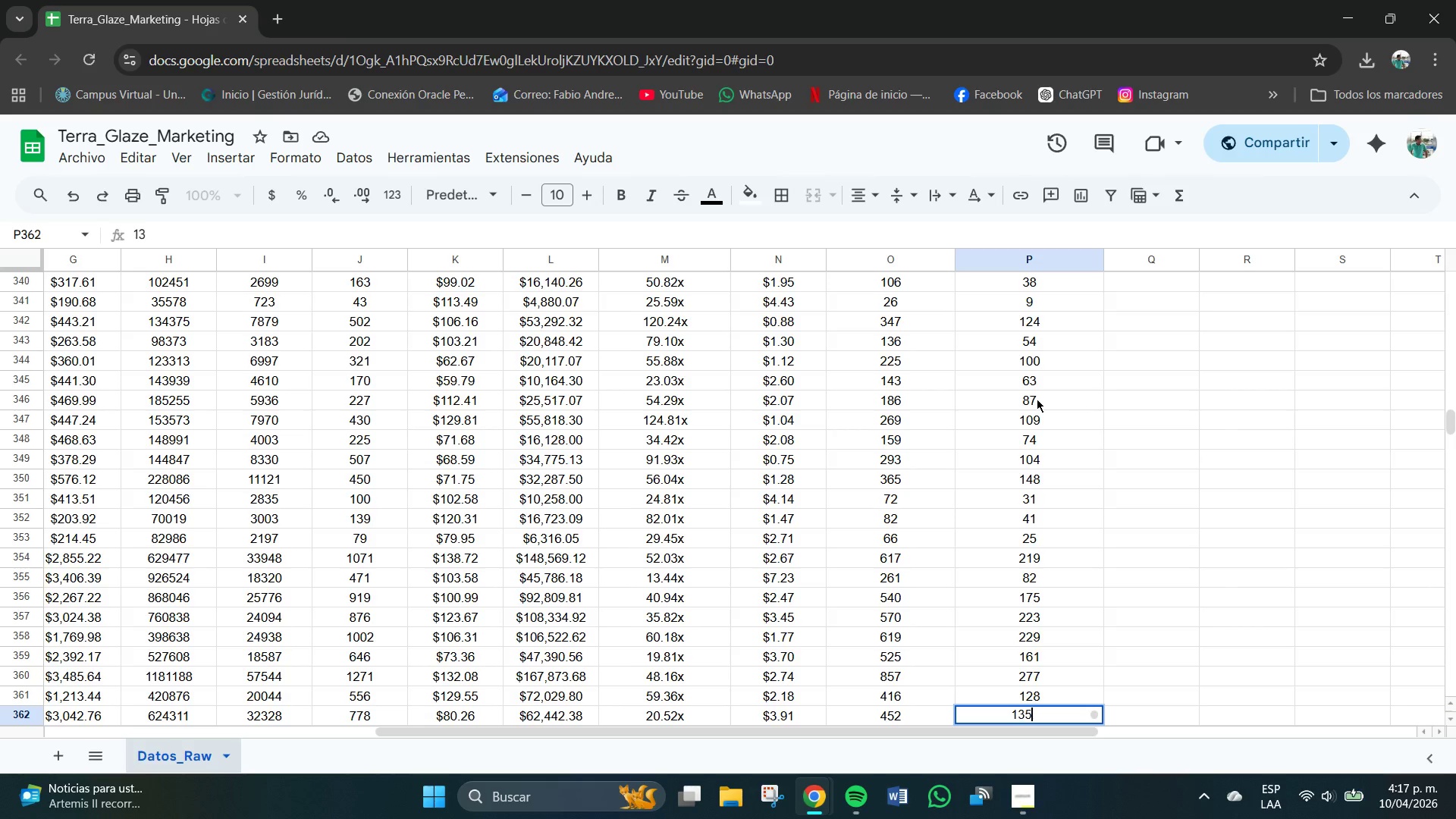 
key(Numpad5)
 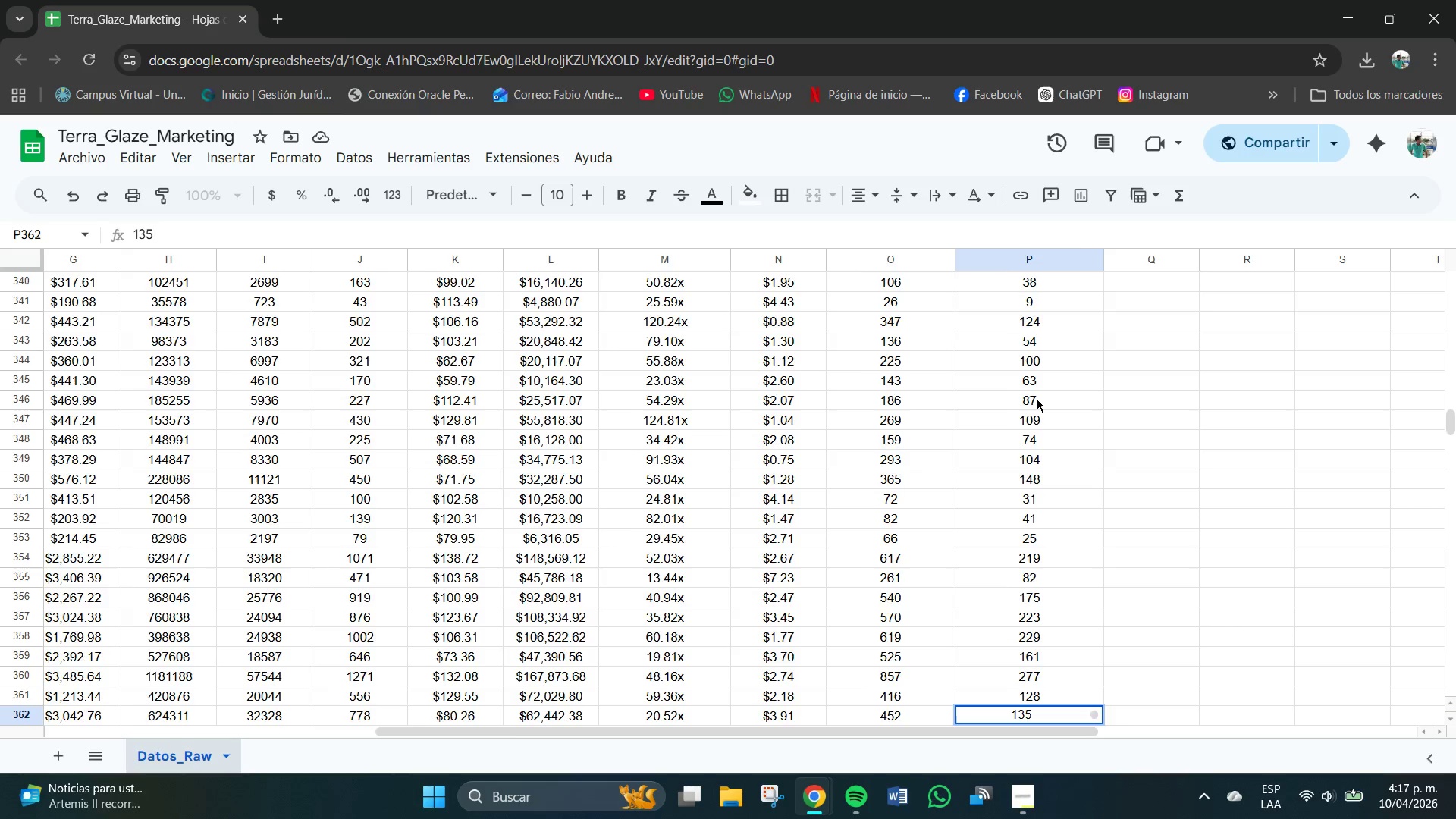 
key(NumpadEnter)
 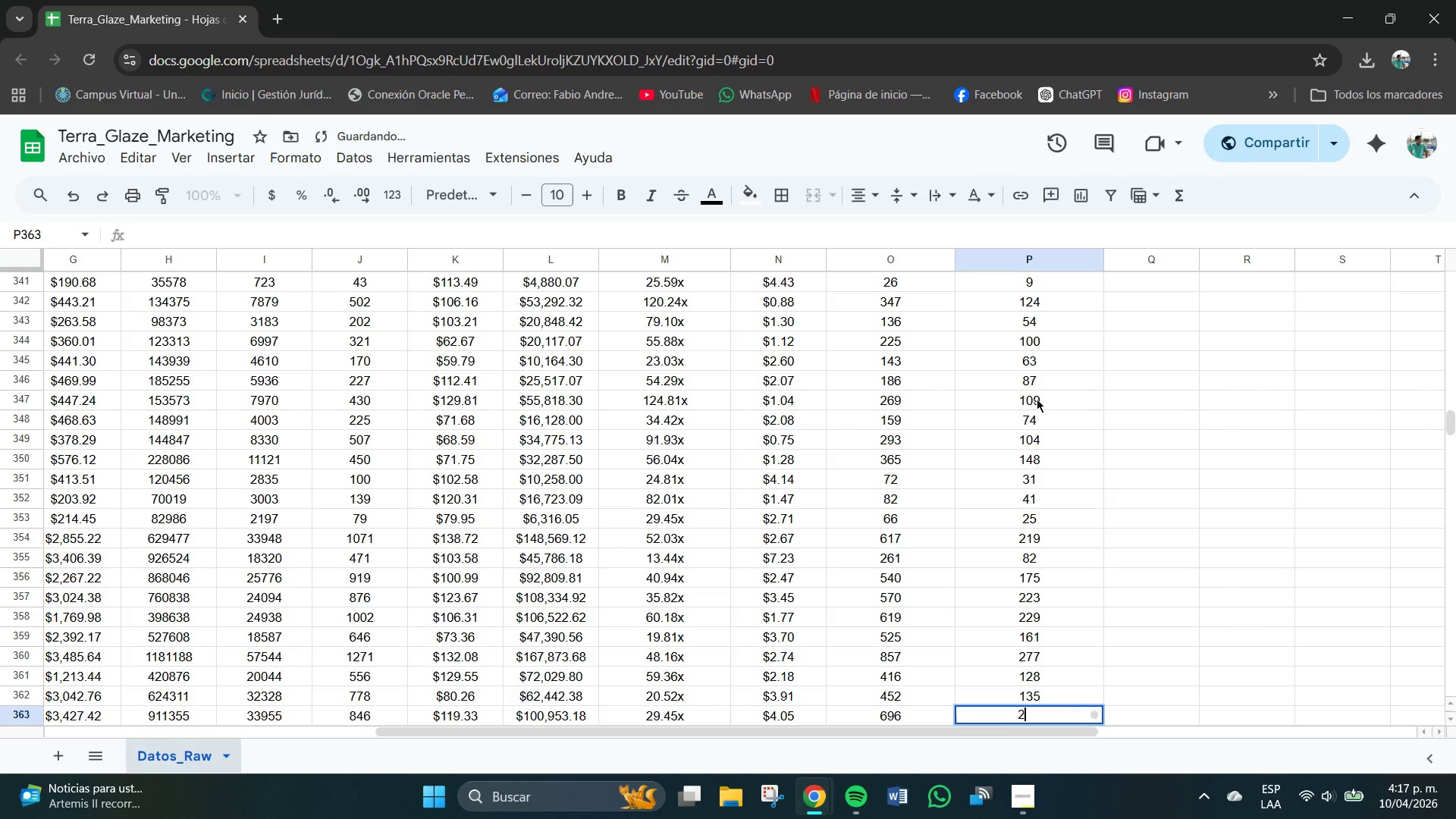 
key(Numpad2)
 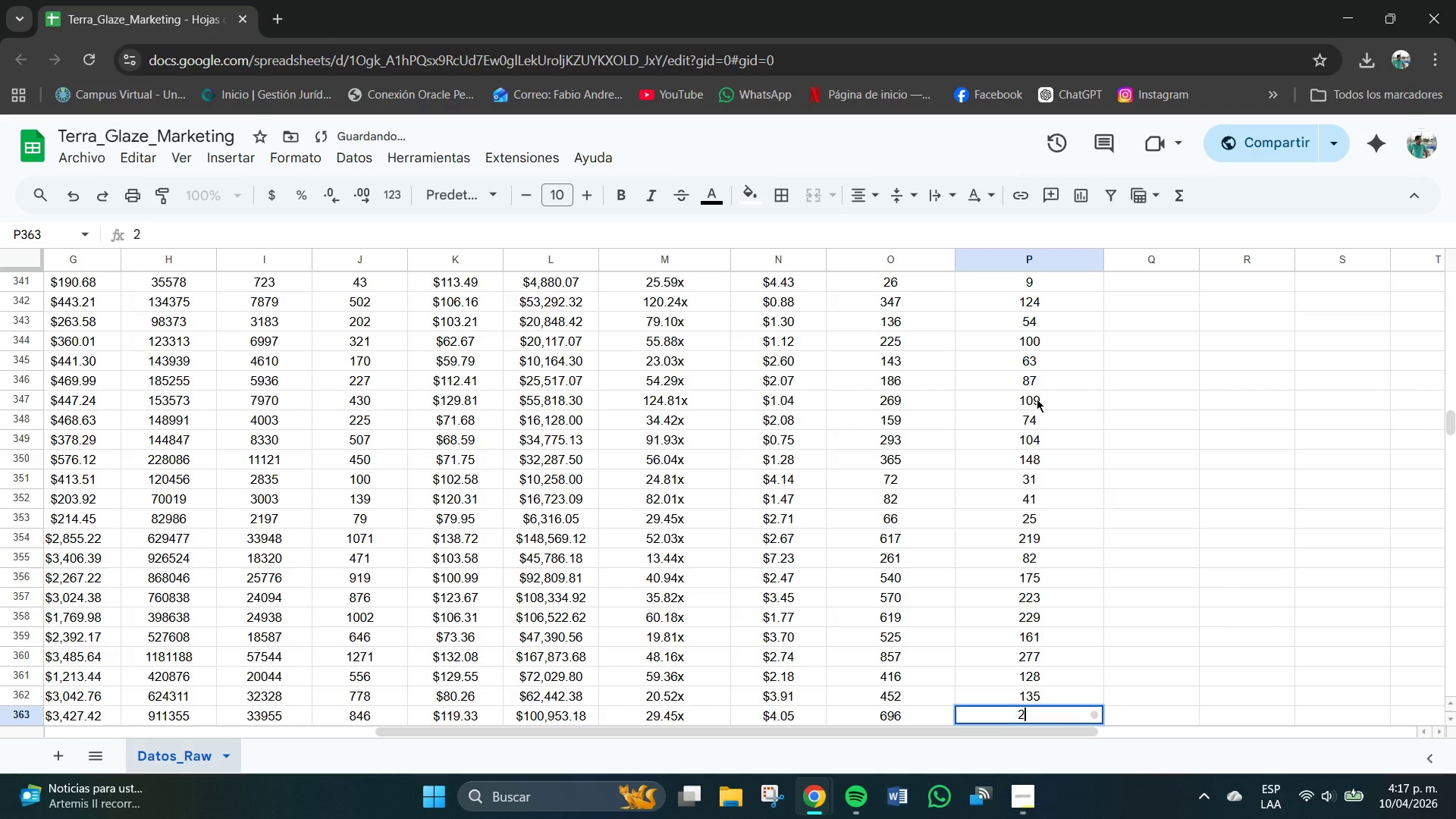 
key(Numpad5)
 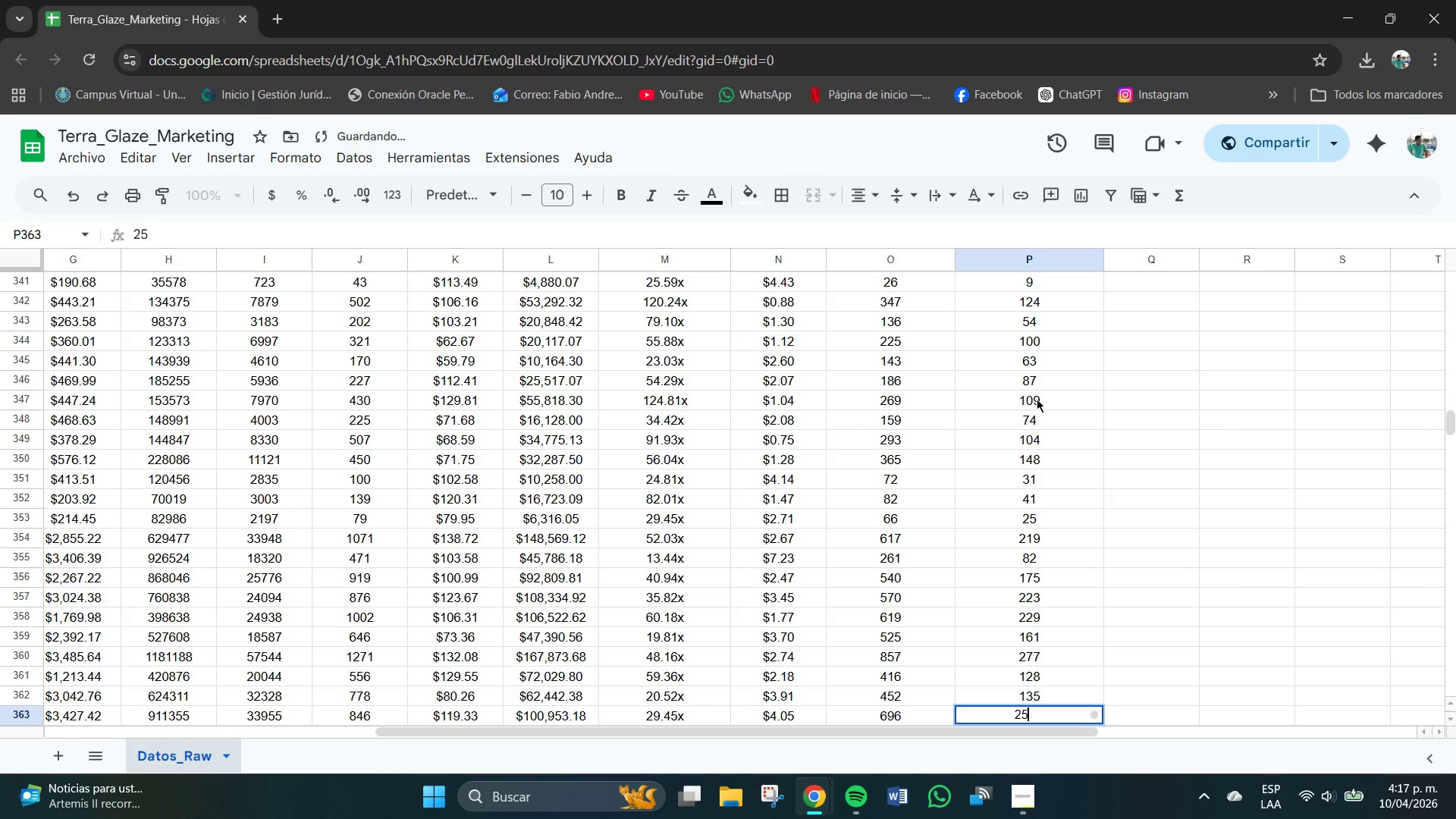 
key(Numpad4)
 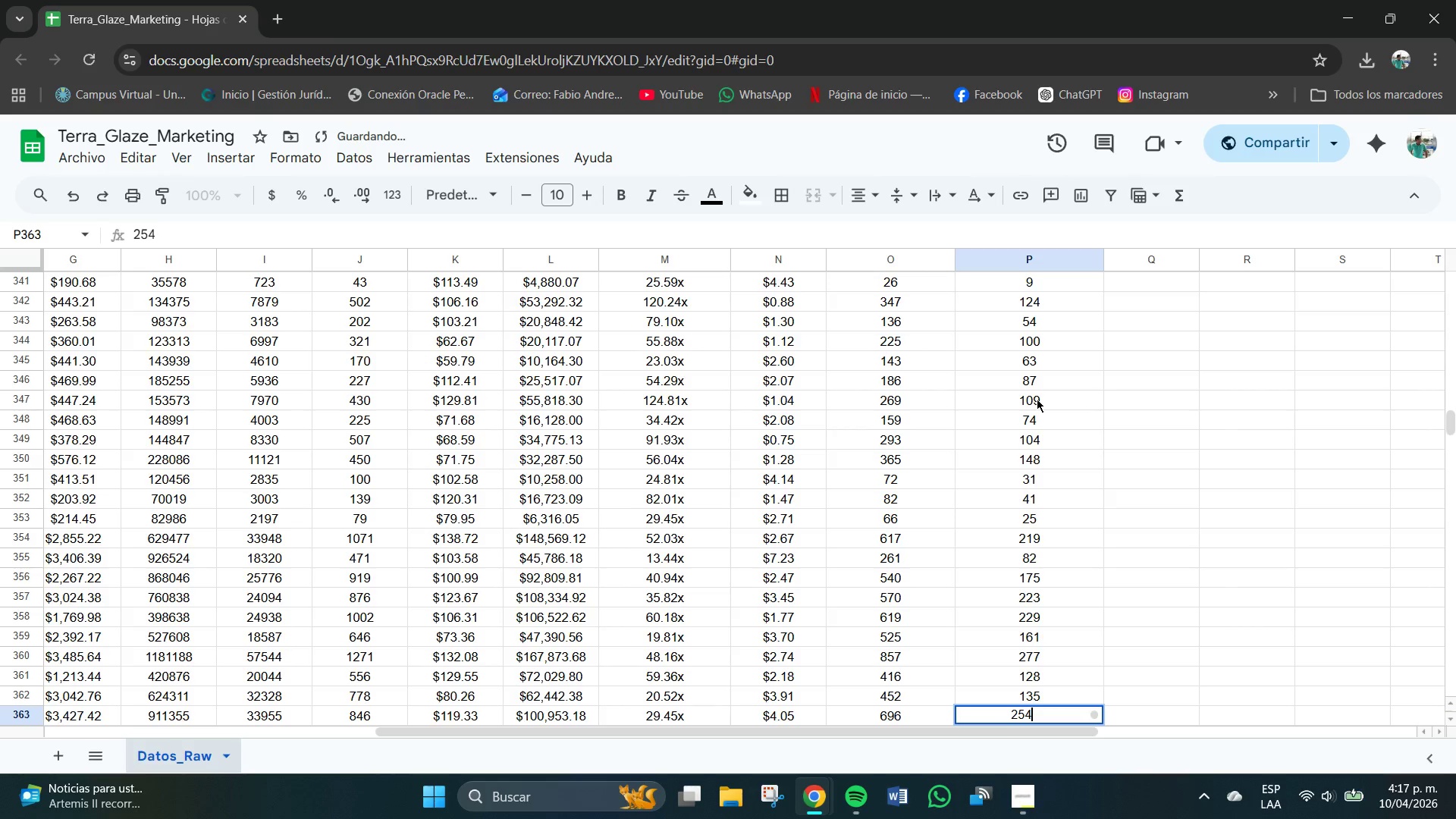 
key(NumpadEnter)
 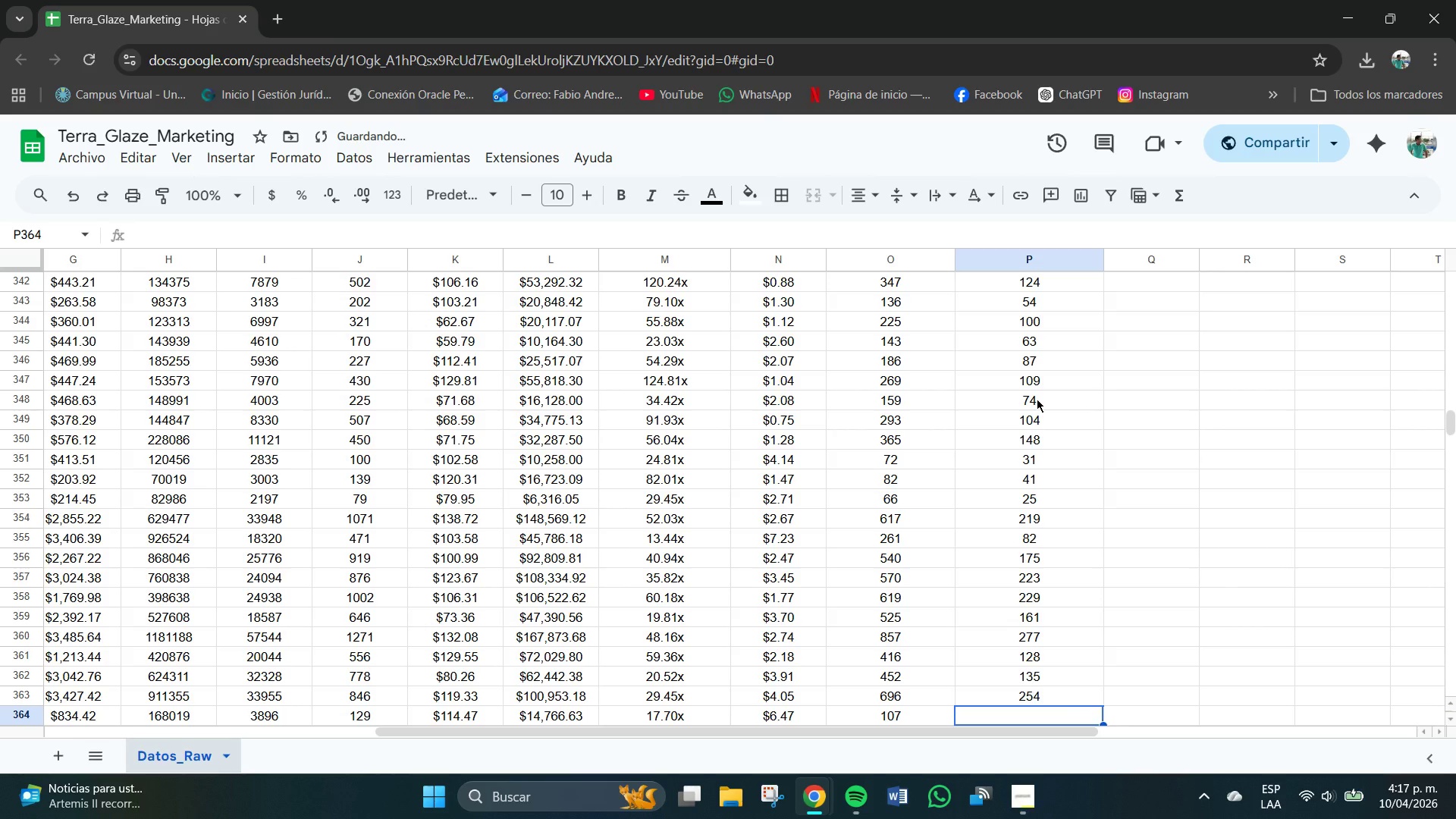 
key(Numpad4)
 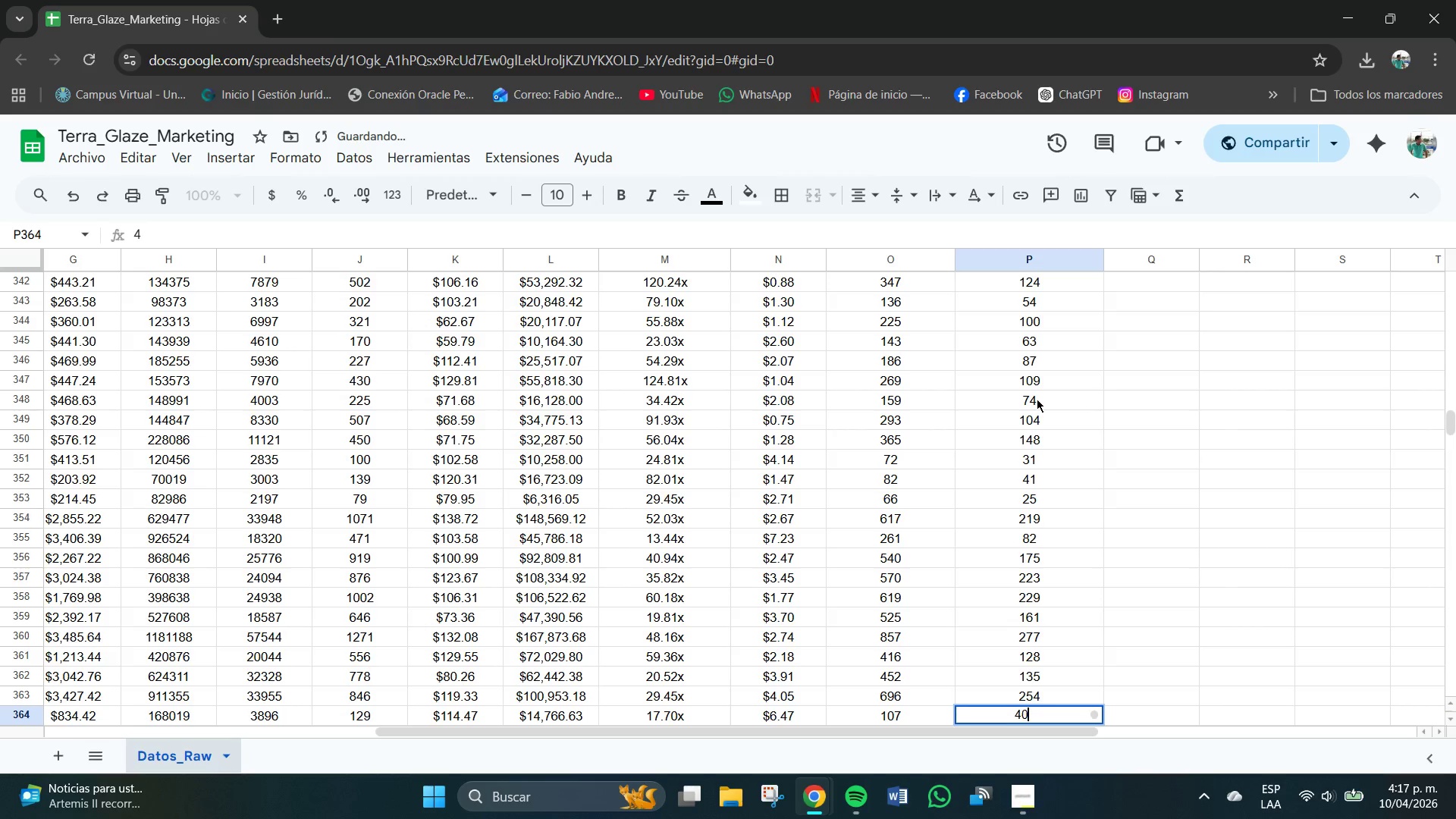 
key(Numpad0)
 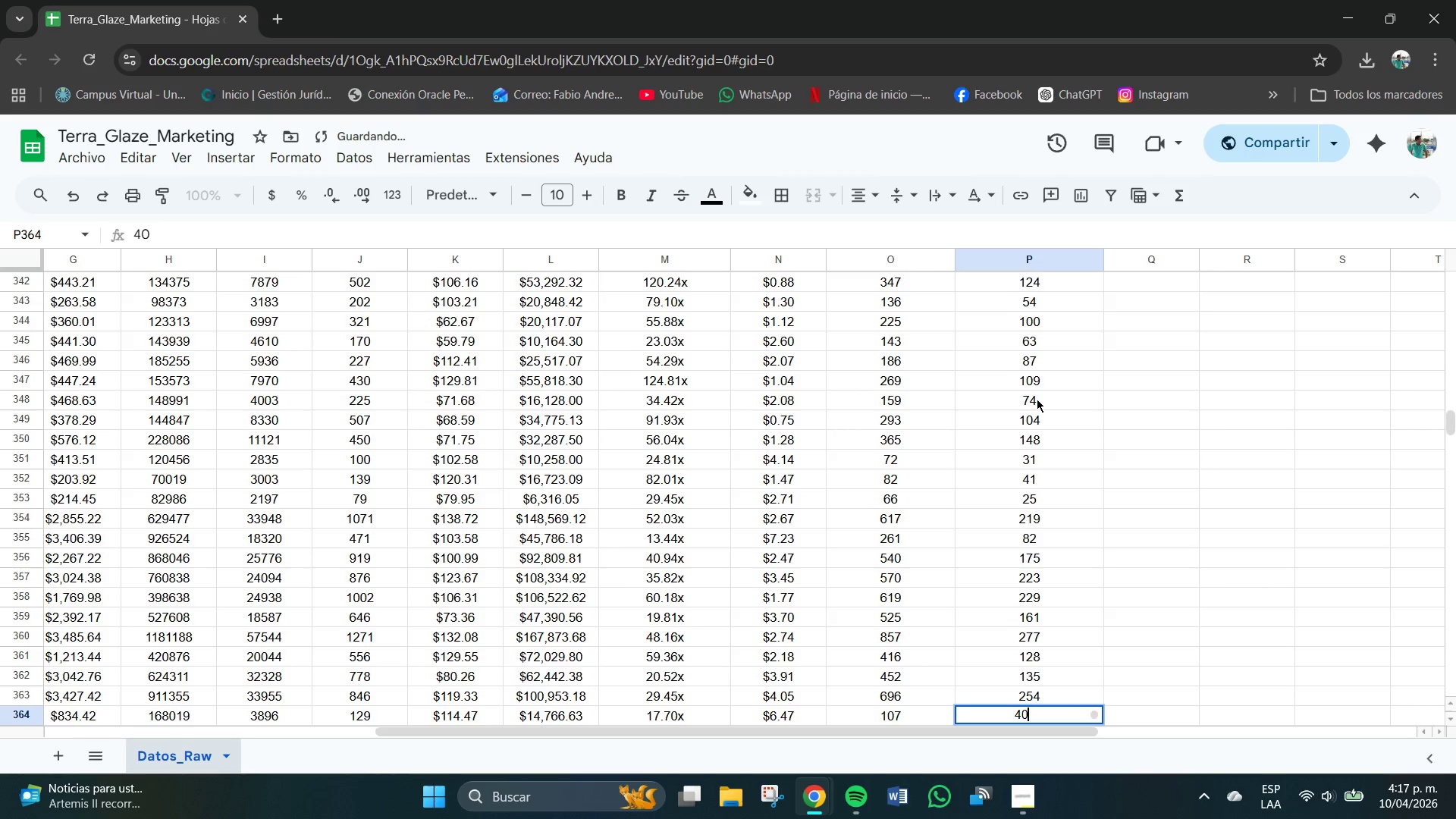 
key(NumpadEnter)
 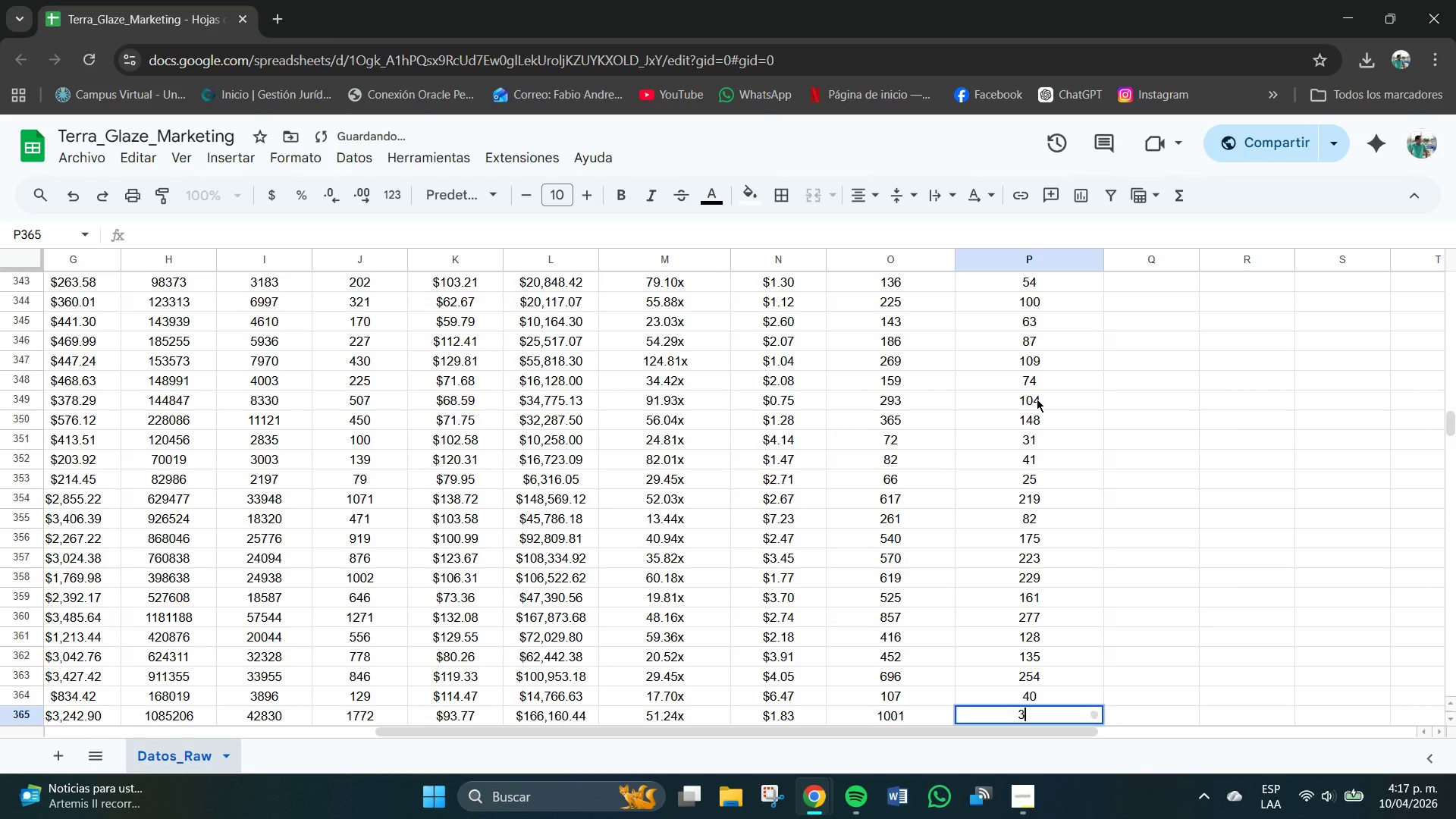 
key(Numpad3)
 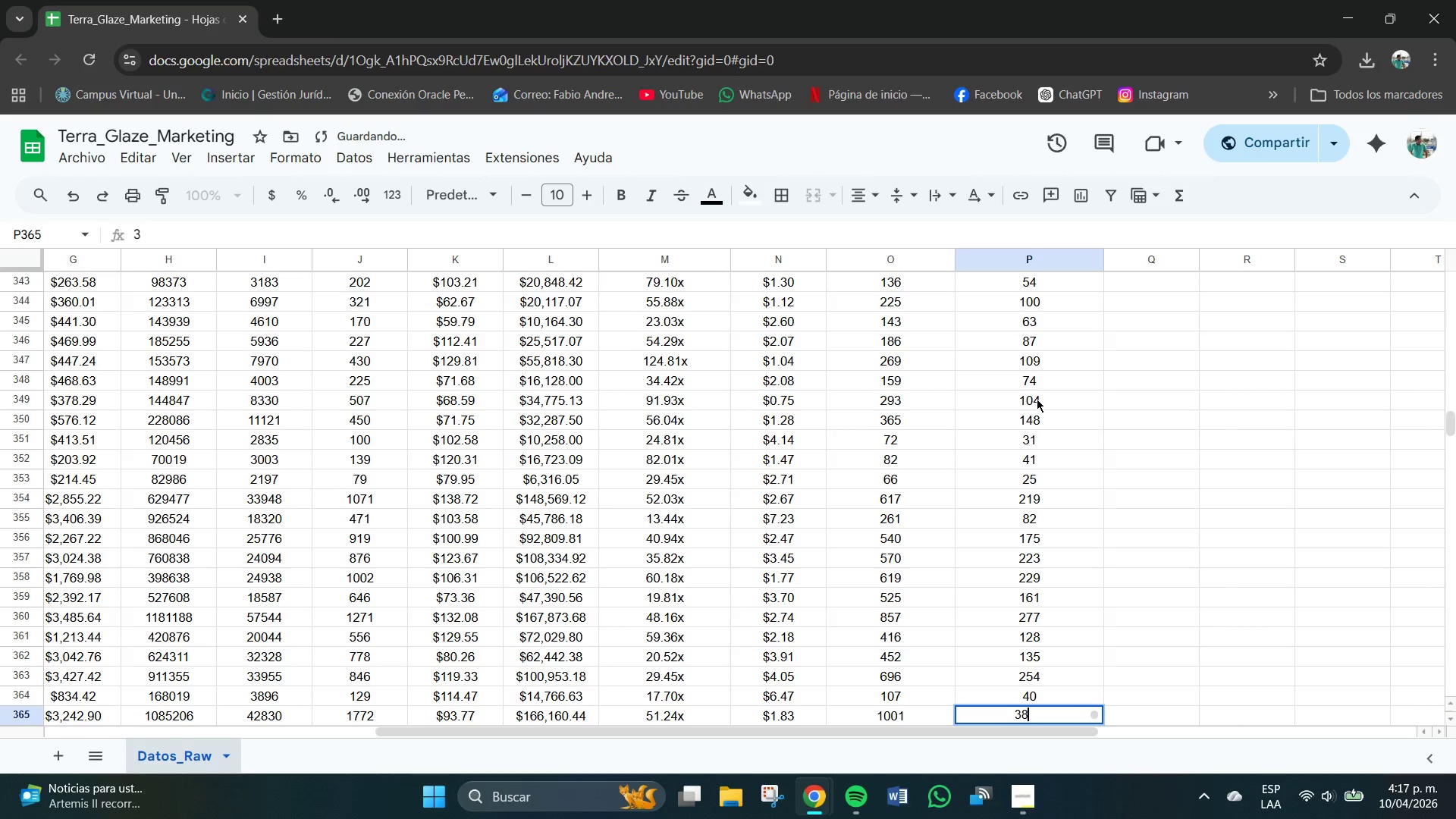 
key(Numpad8)
 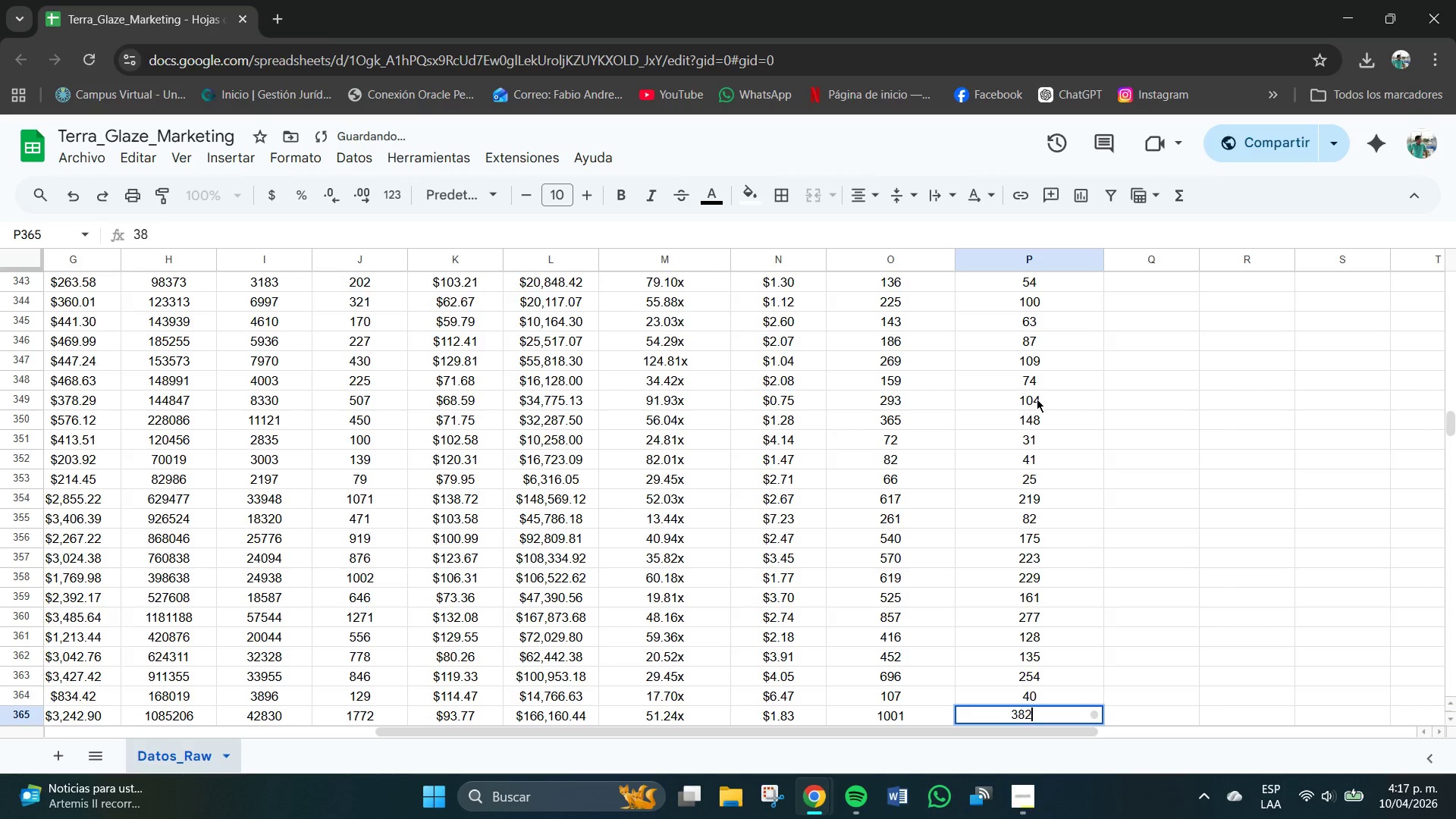 
key(Numpad2)
 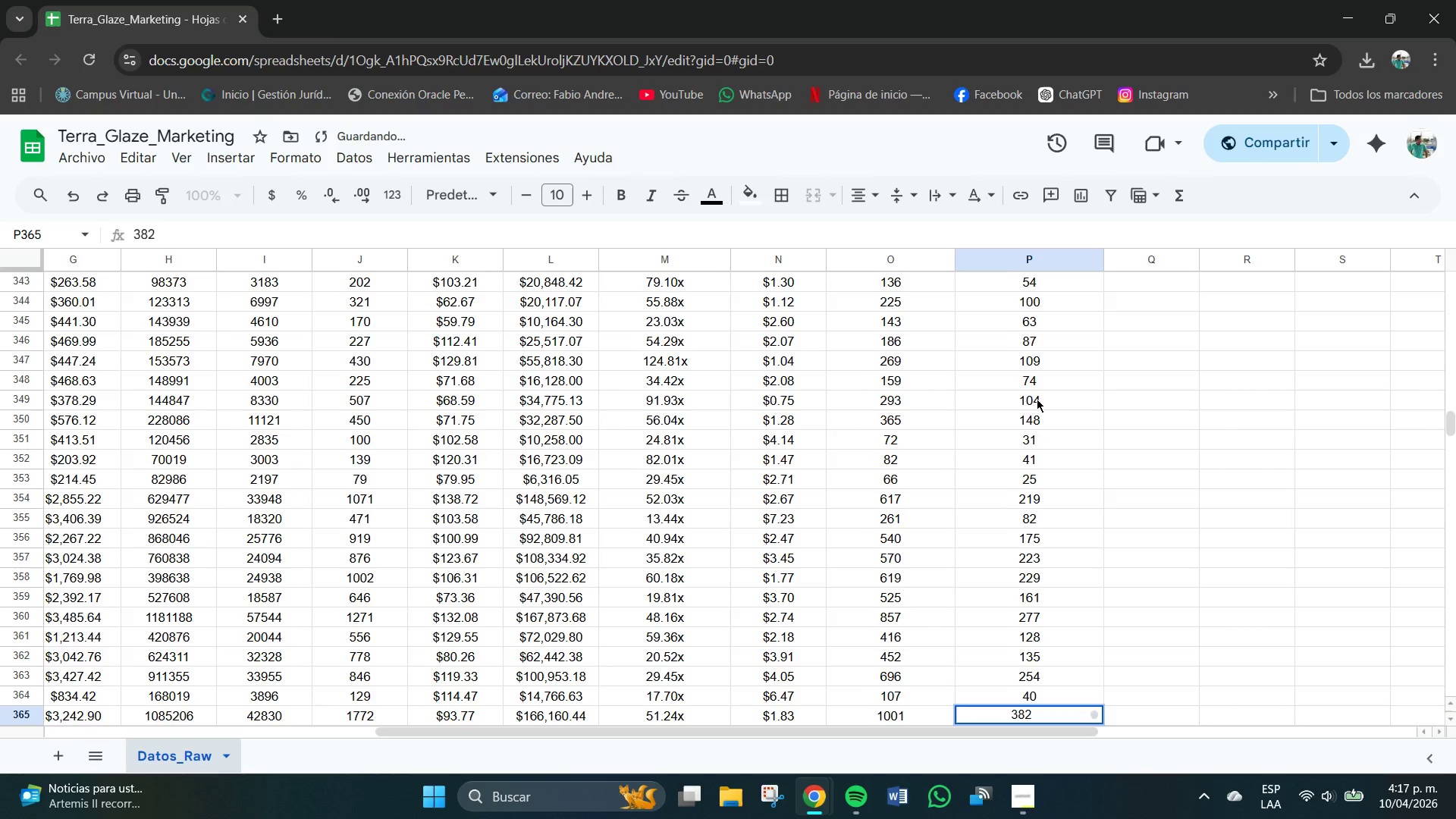 
key(NumpadEnter)
 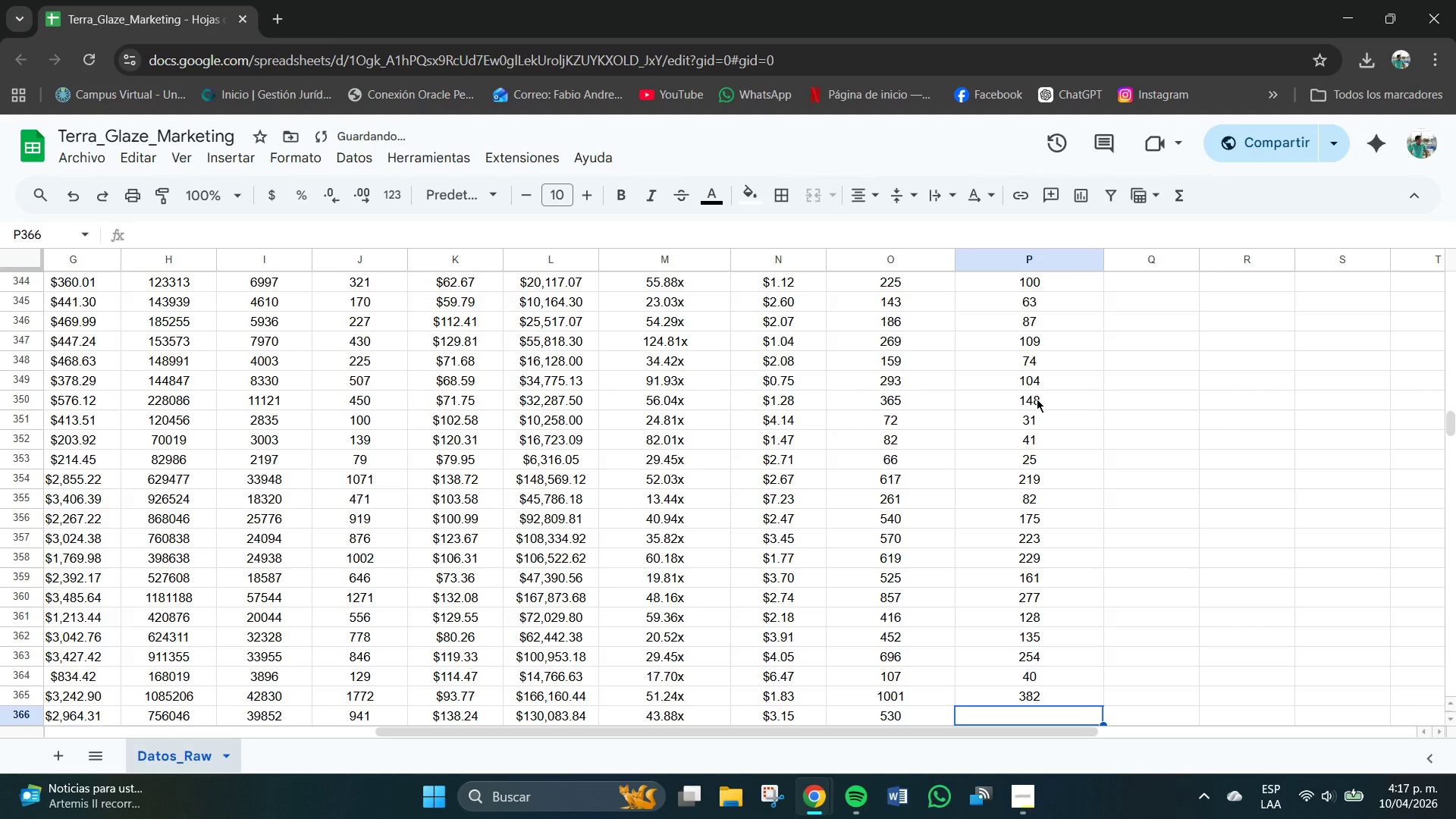 
key(Numpad5)
 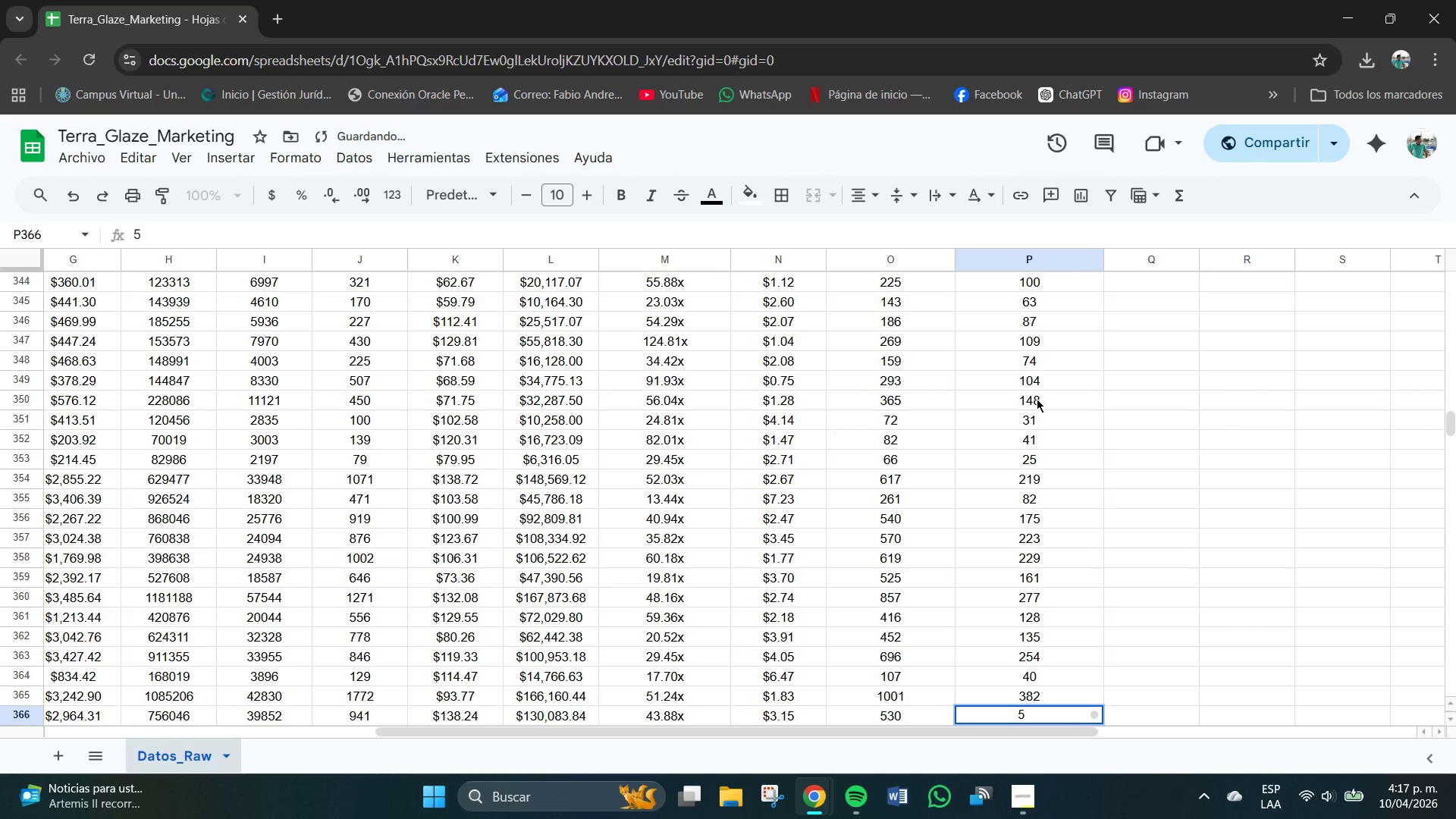 
key(Backspace)
 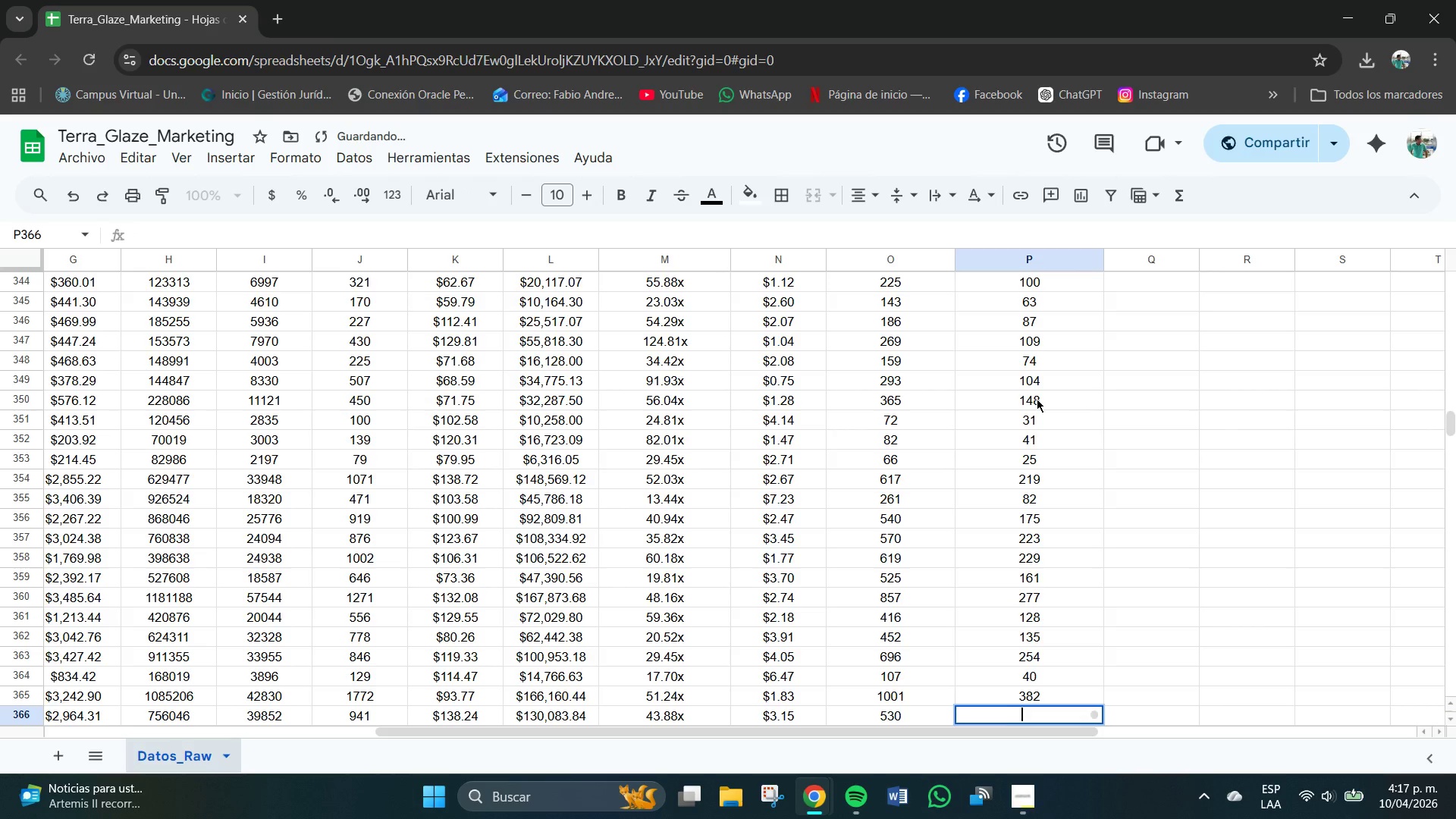 
key(Numpad2)
 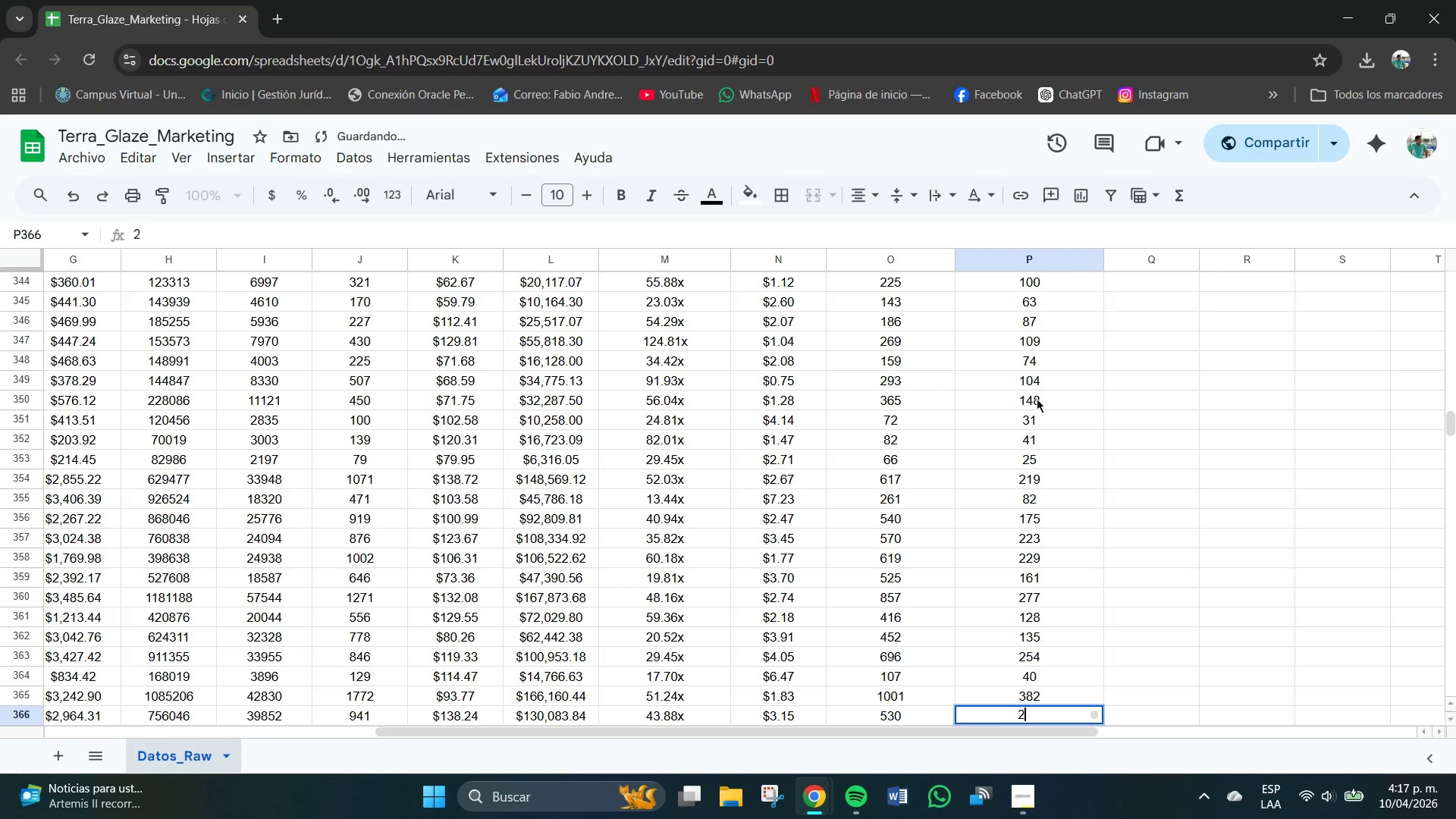 
key(Numpad0)
 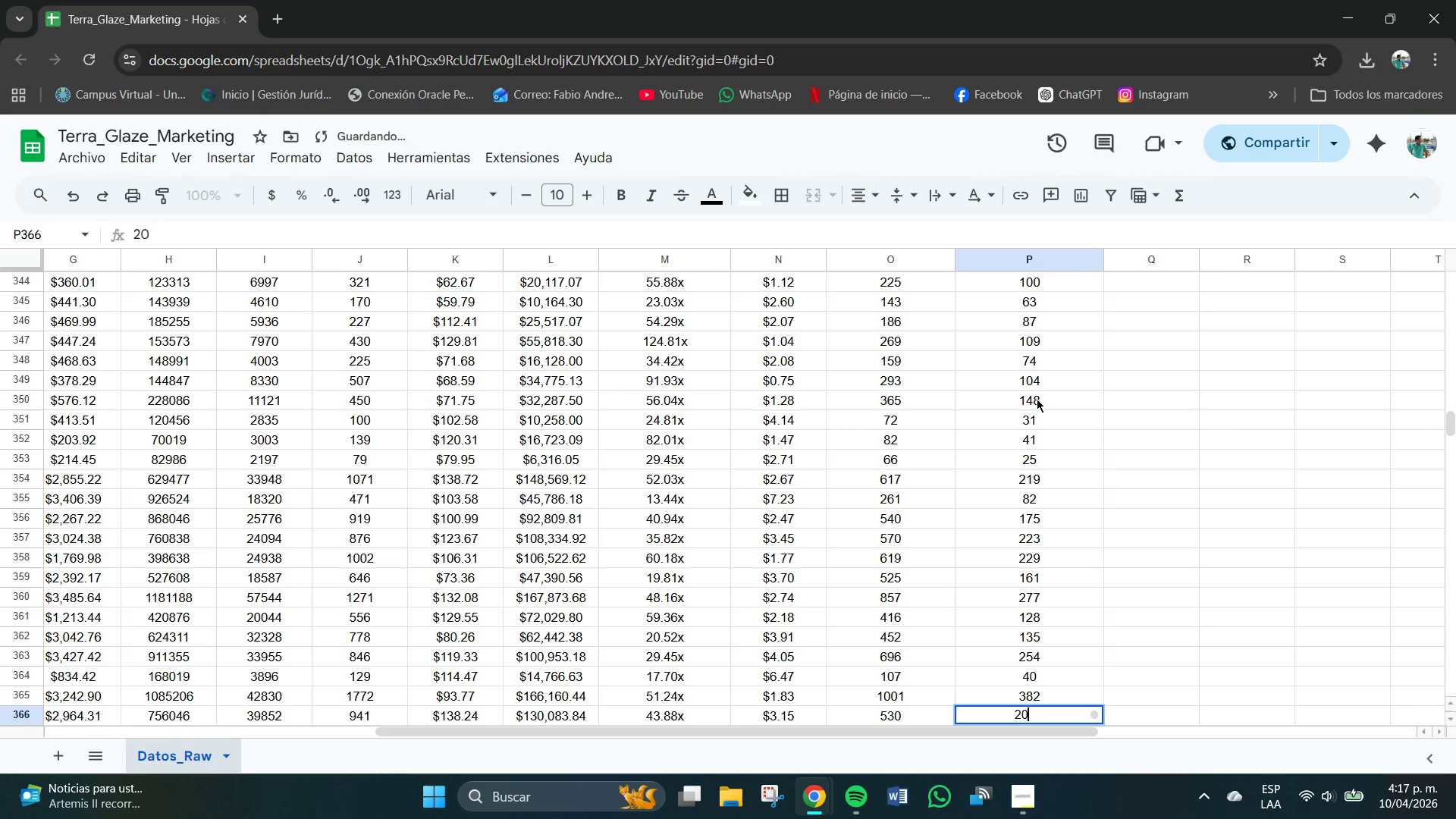 
key(Numpad5)
 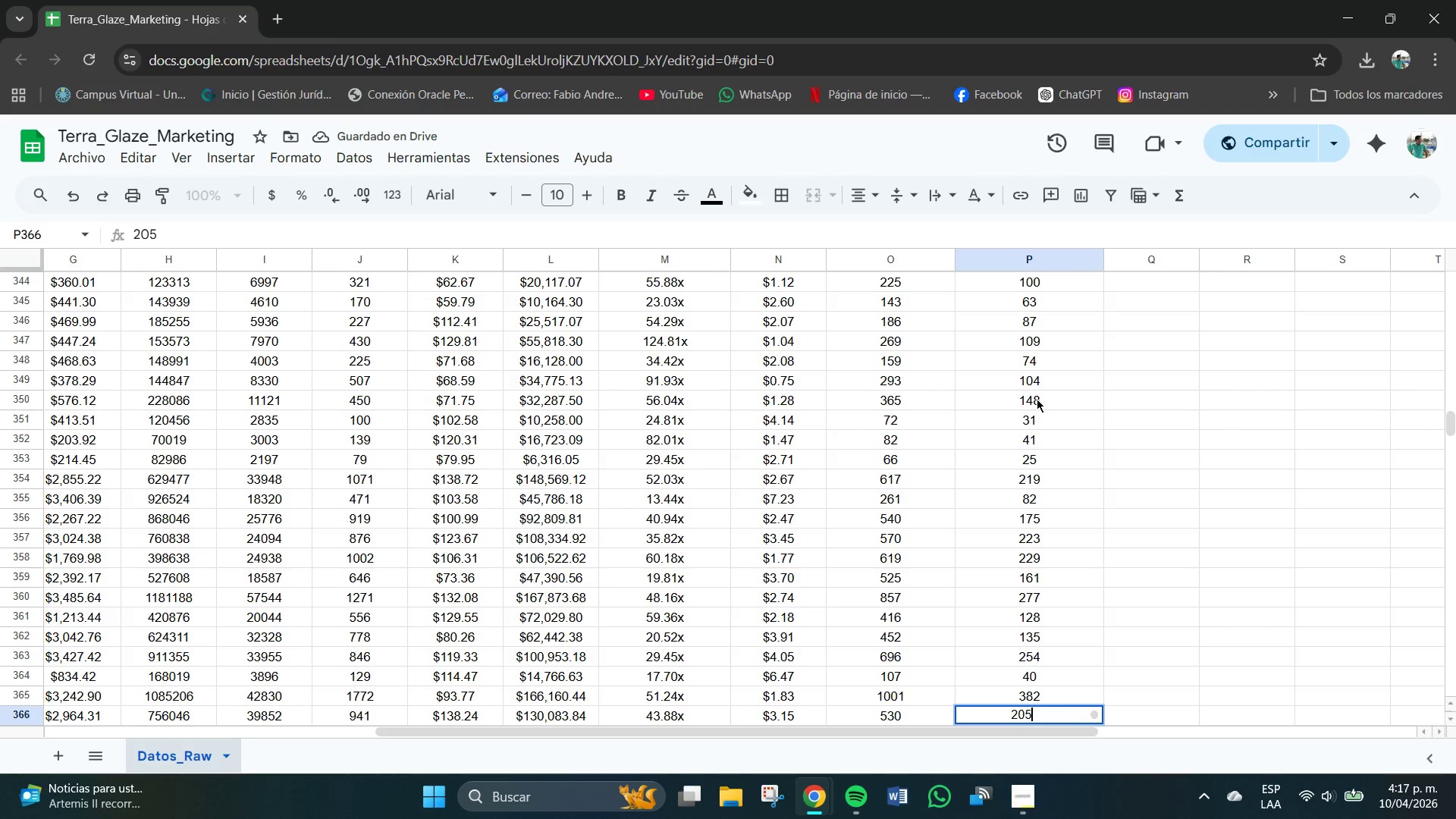 
key(NumpadEnter)
 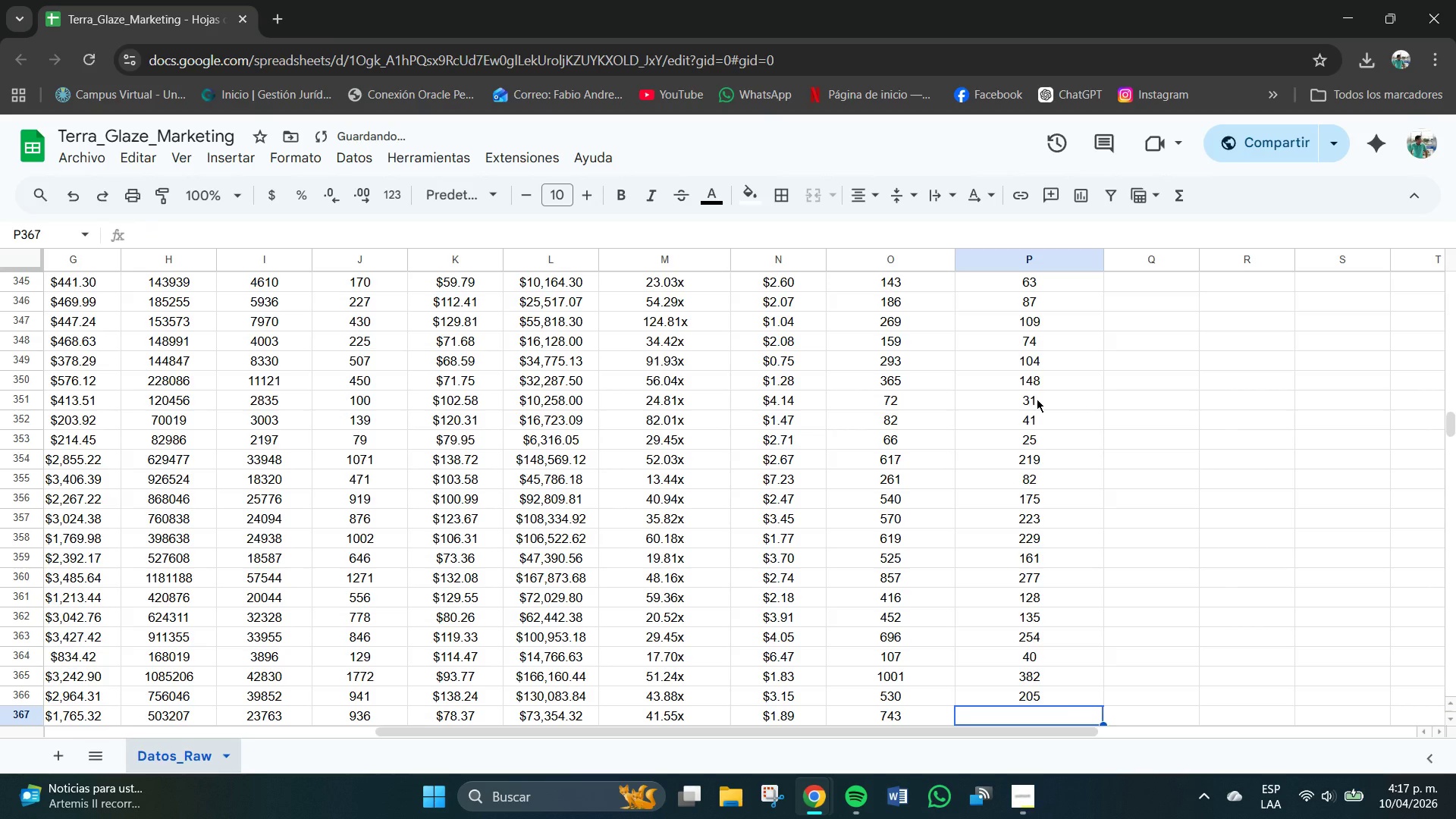 
key(Numpad3)
 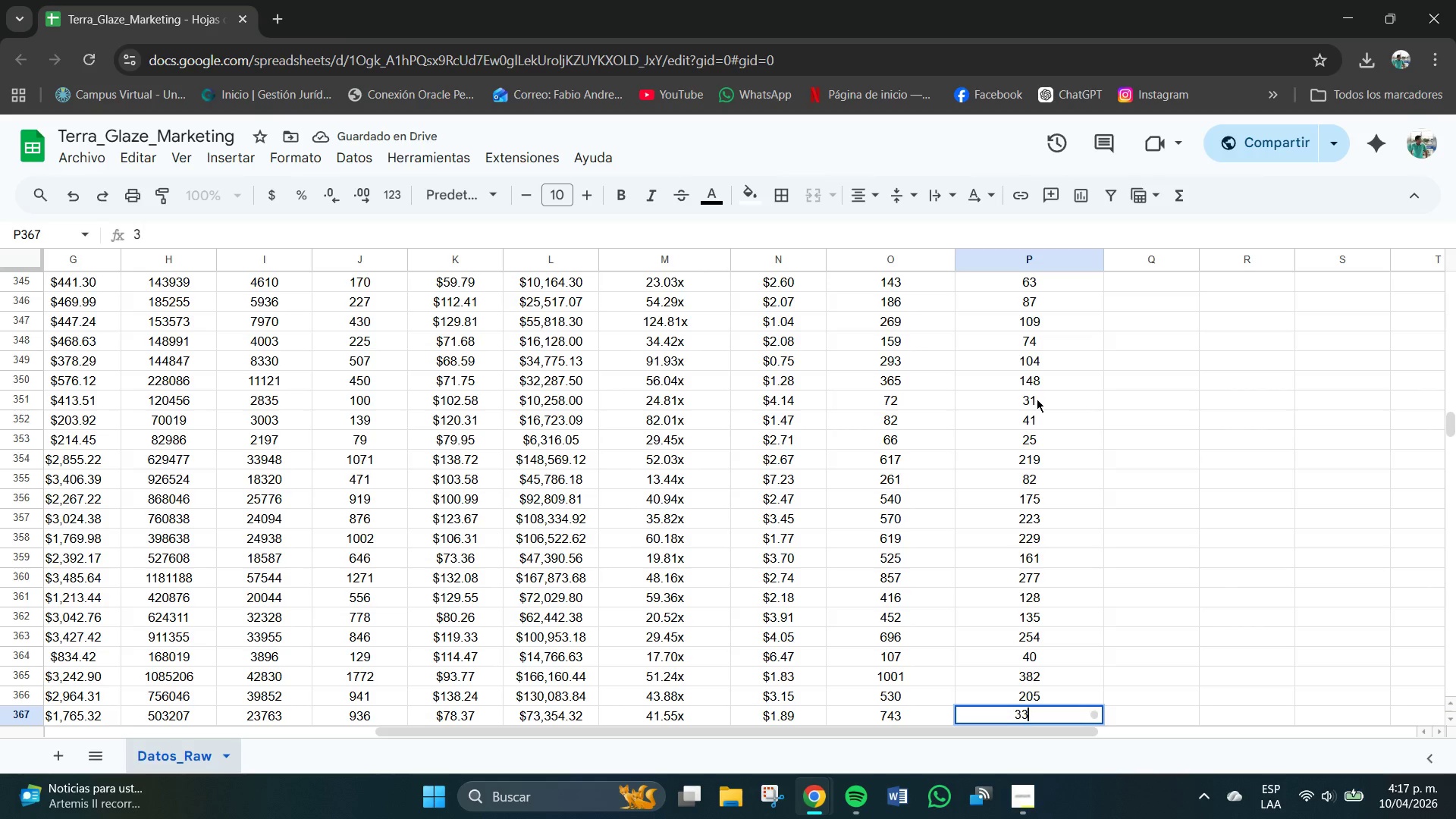 
key(Numpad3)
 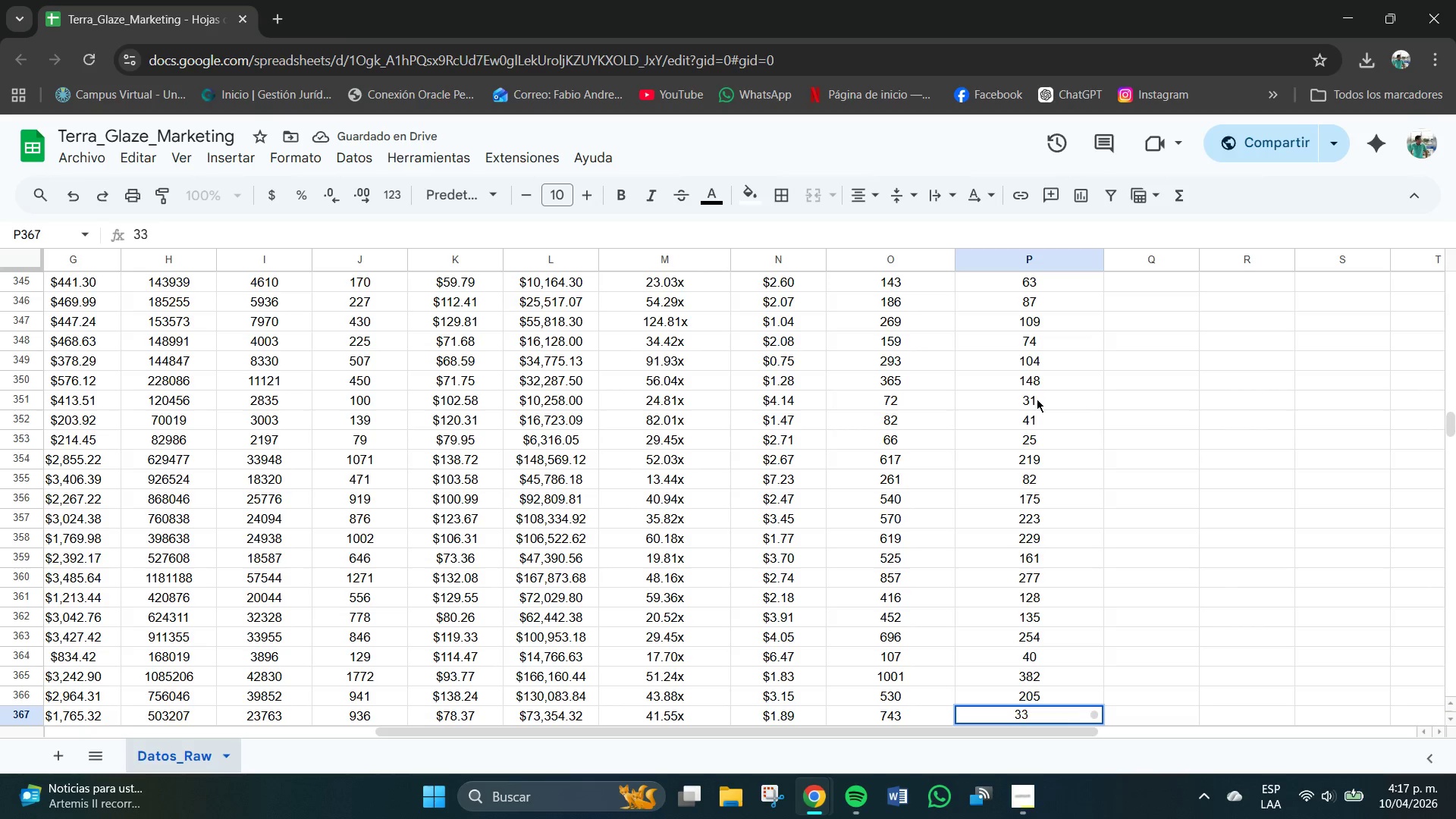 
key(Backspace)
 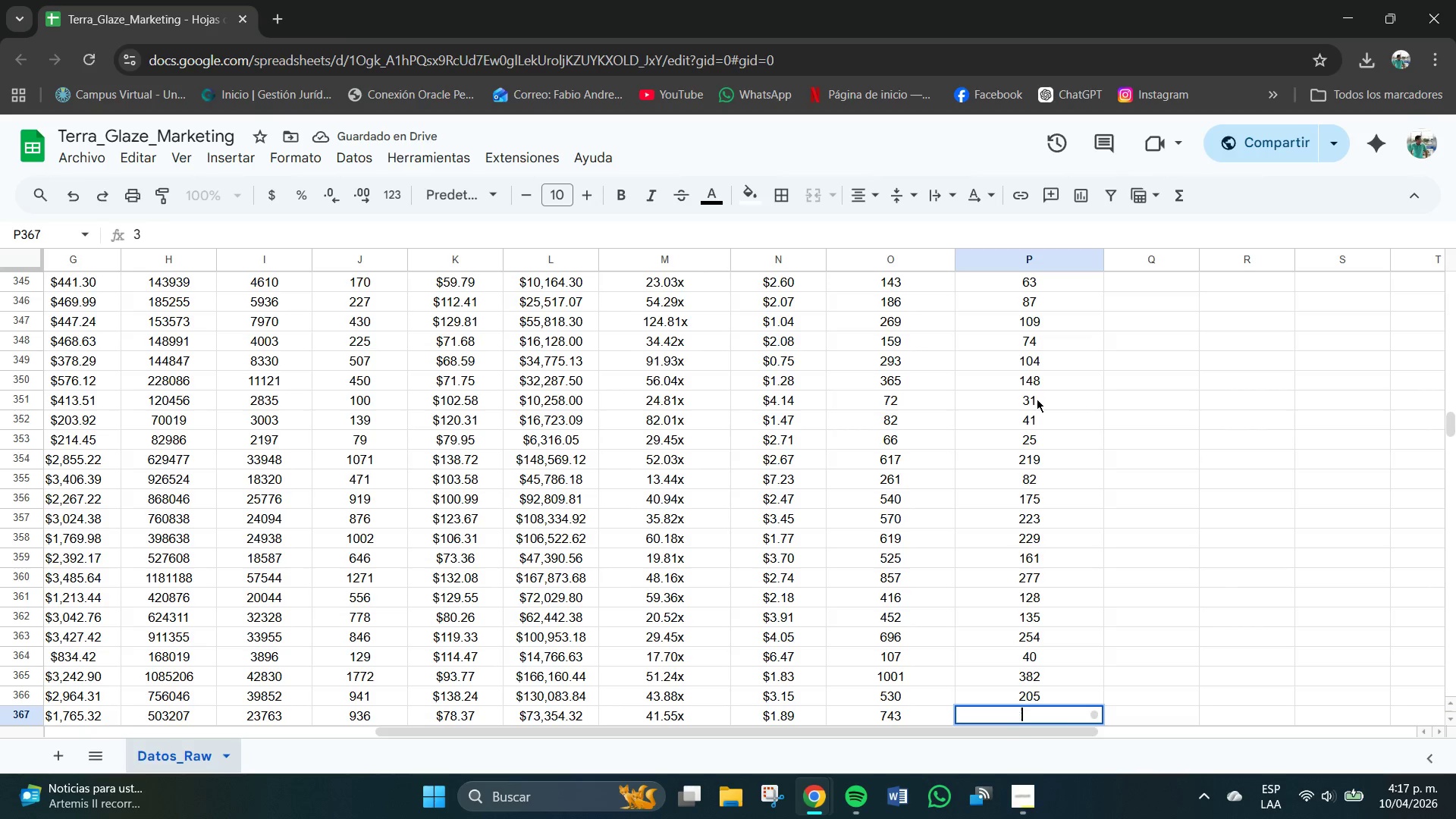 
key(Backspace)
 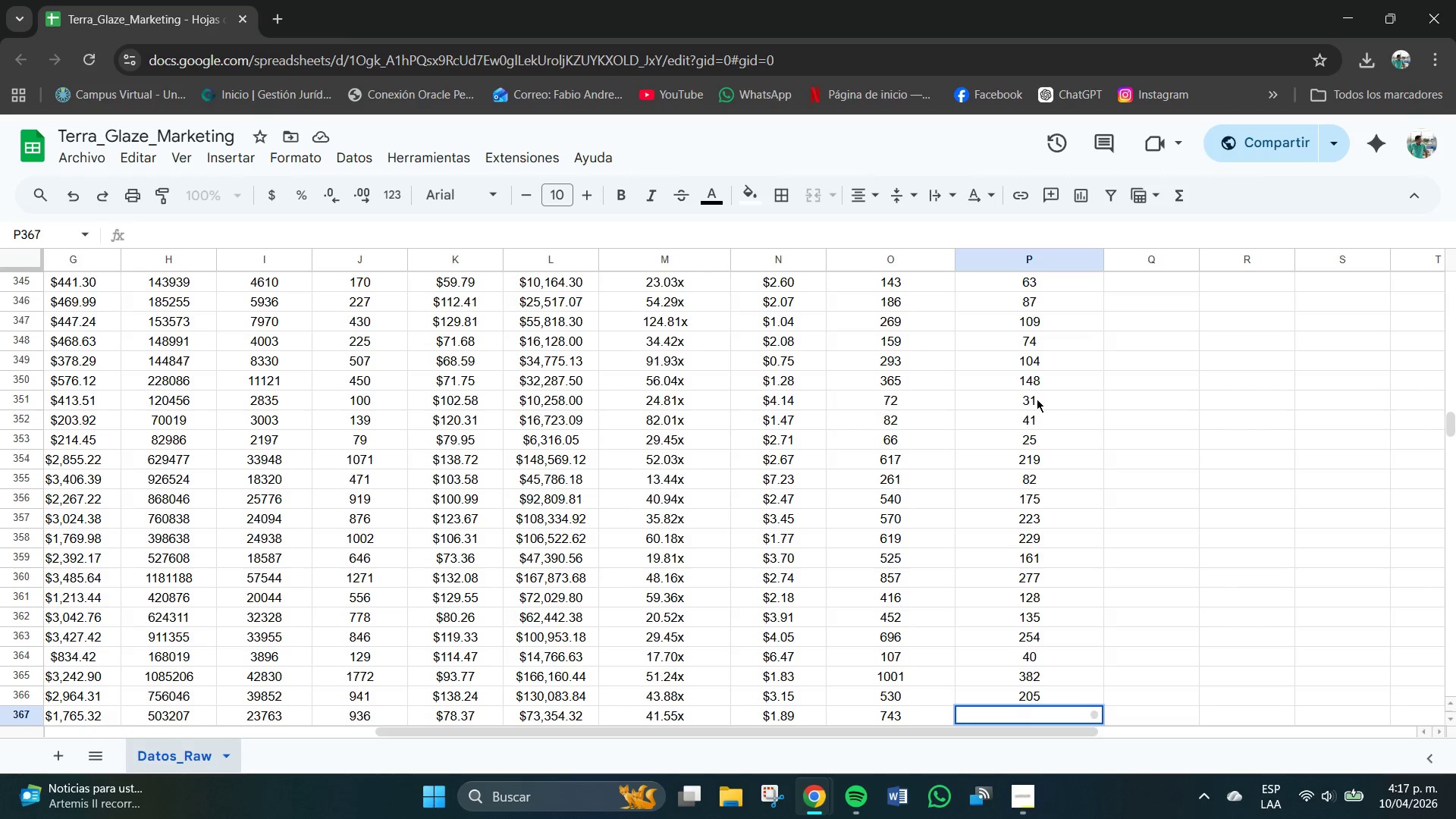 
key(Numpad2)
 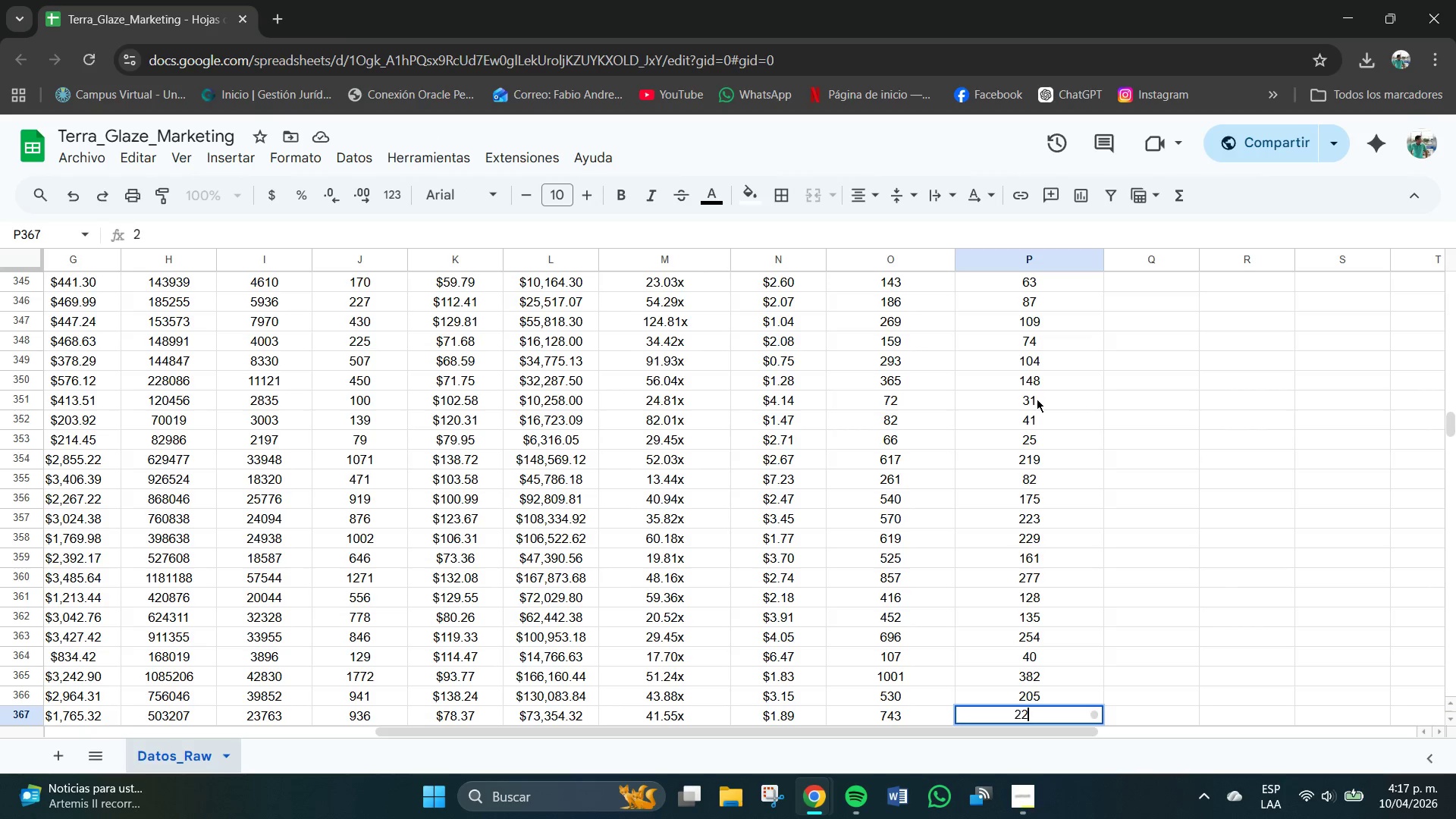 
key(Numpad2)
 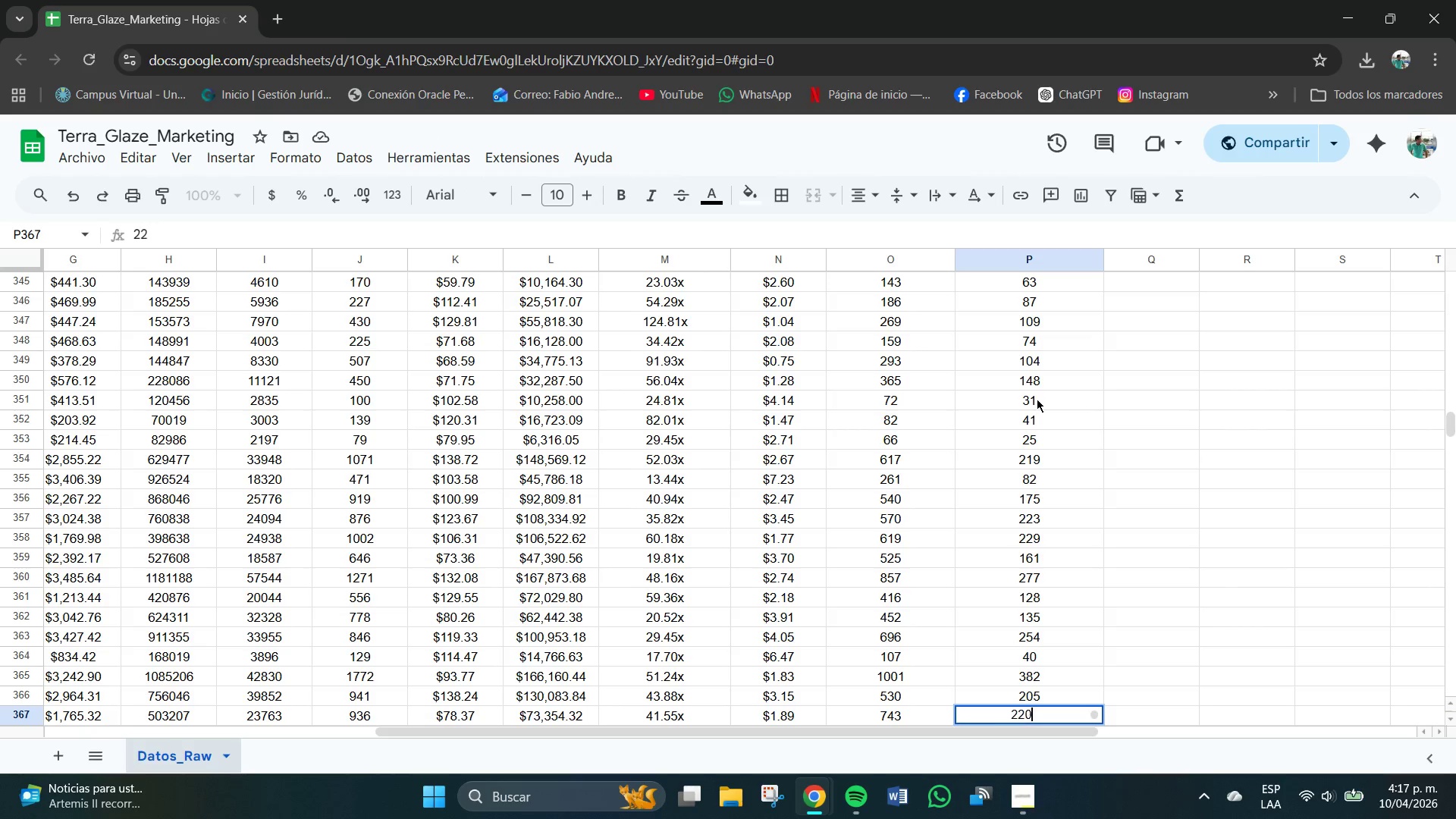 
key(Numpad0)
 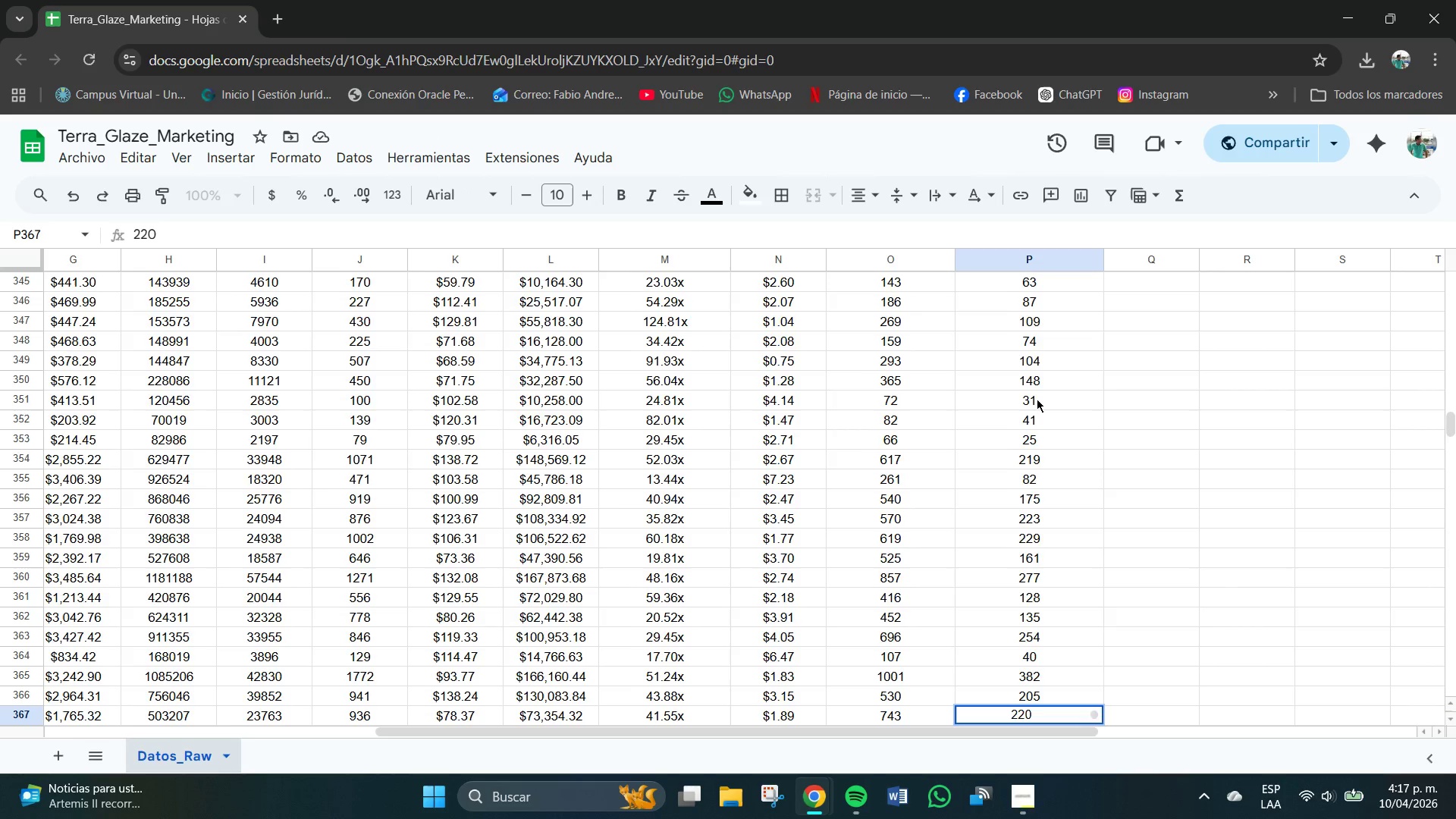 
key(NumpadEnter)
 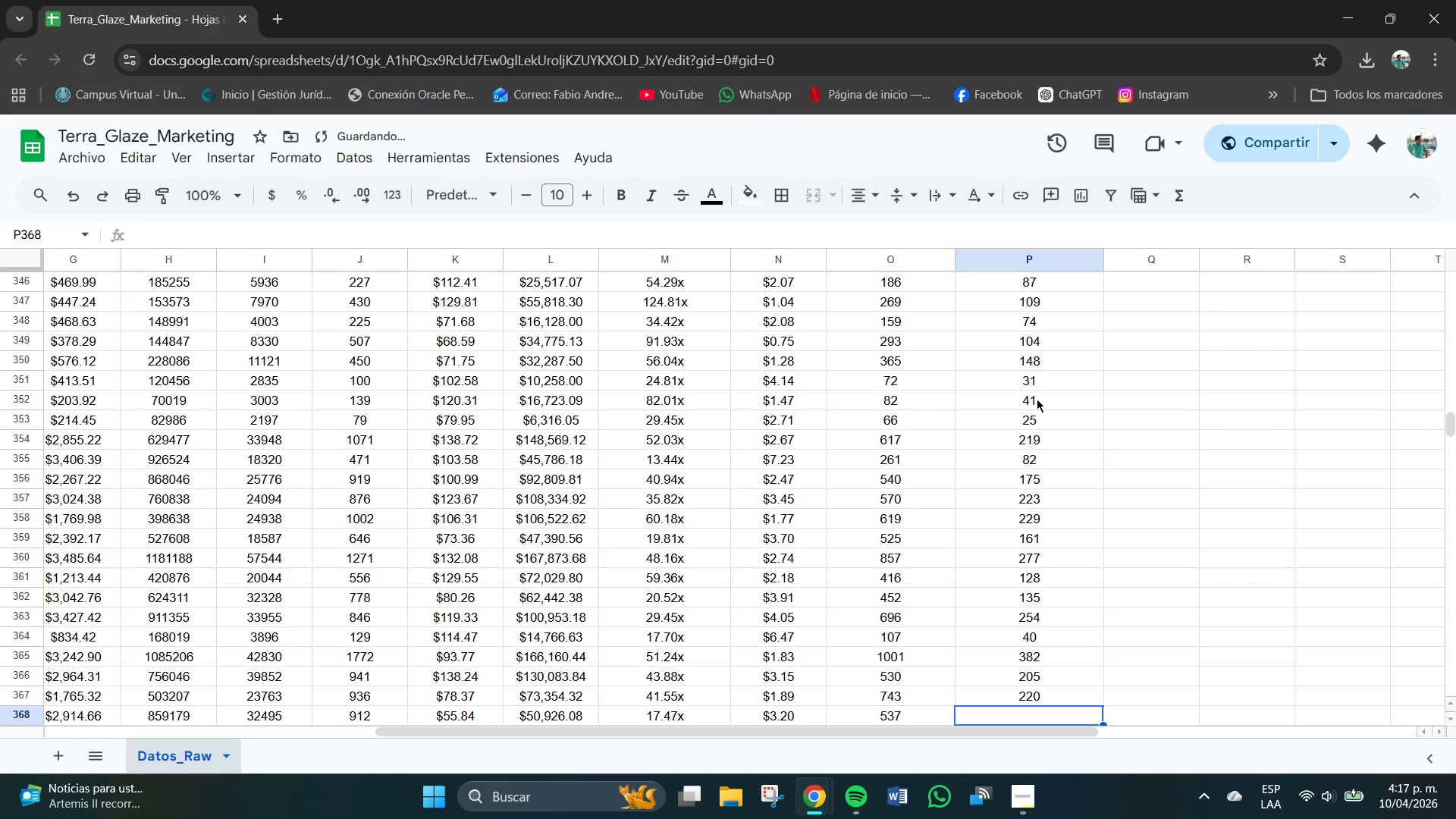 
key(Numpad1)
 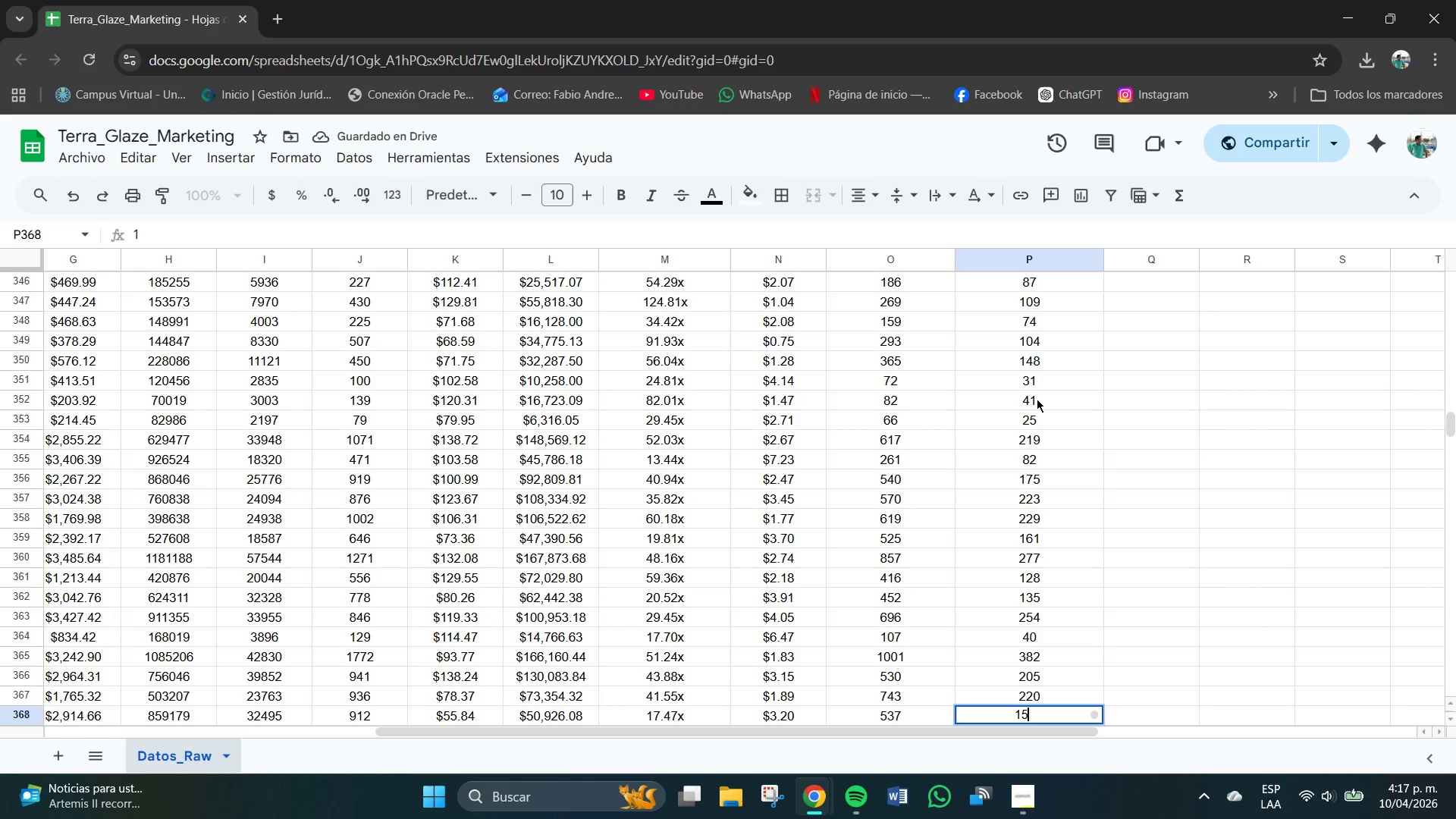 
key(Numpad5)
 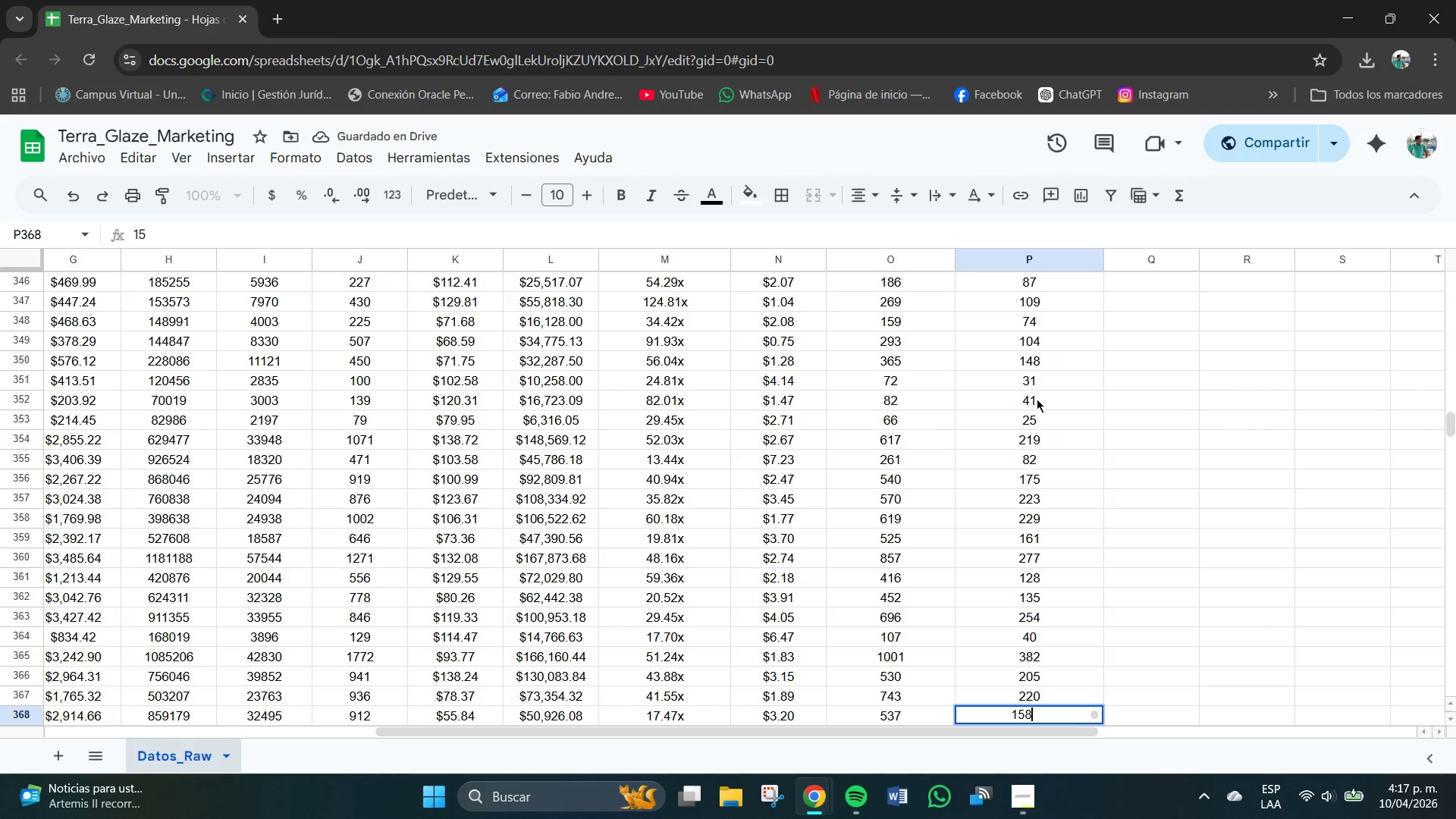 
key(Numpad8)
 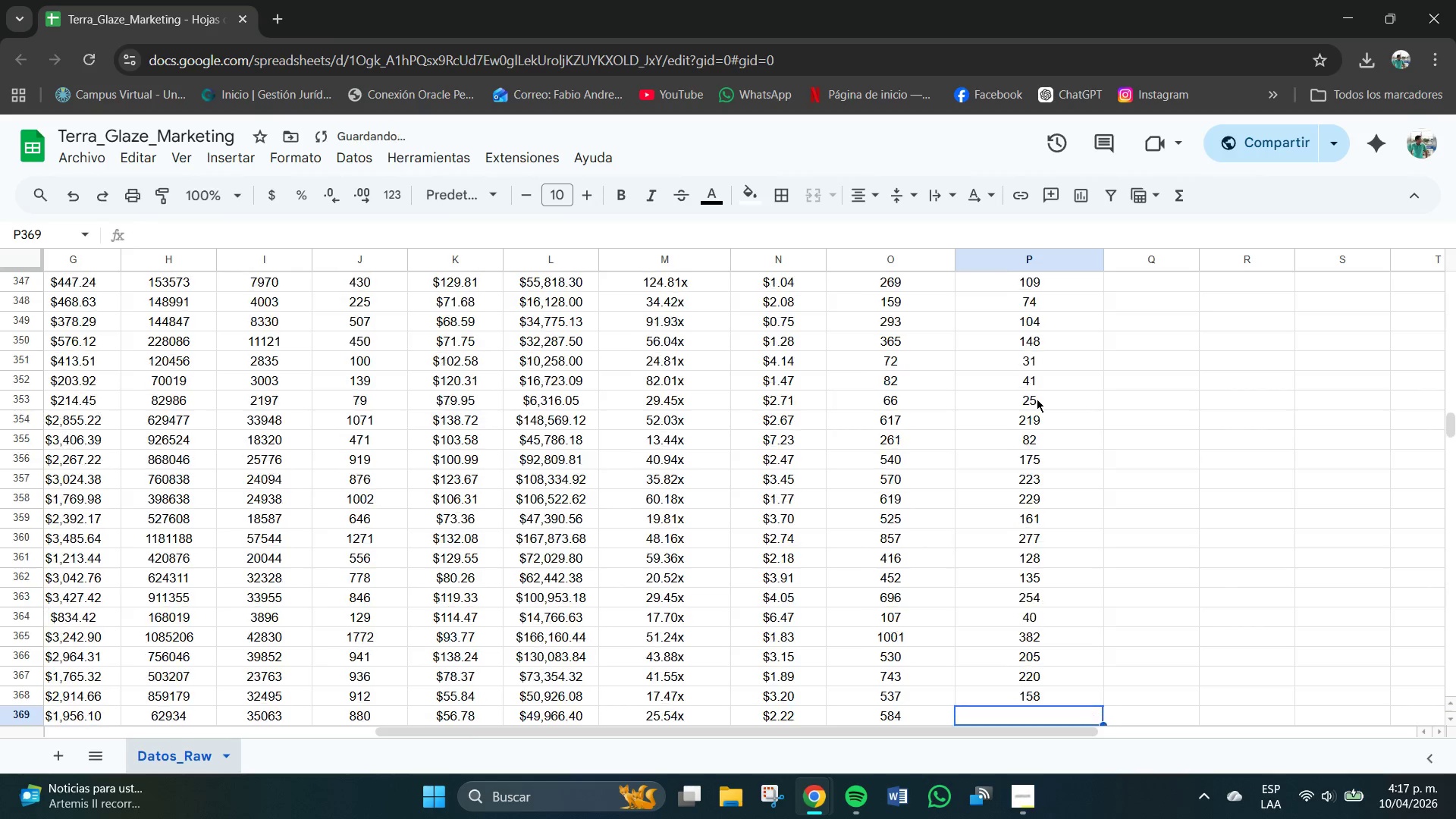 
key(NumpadEnter)
 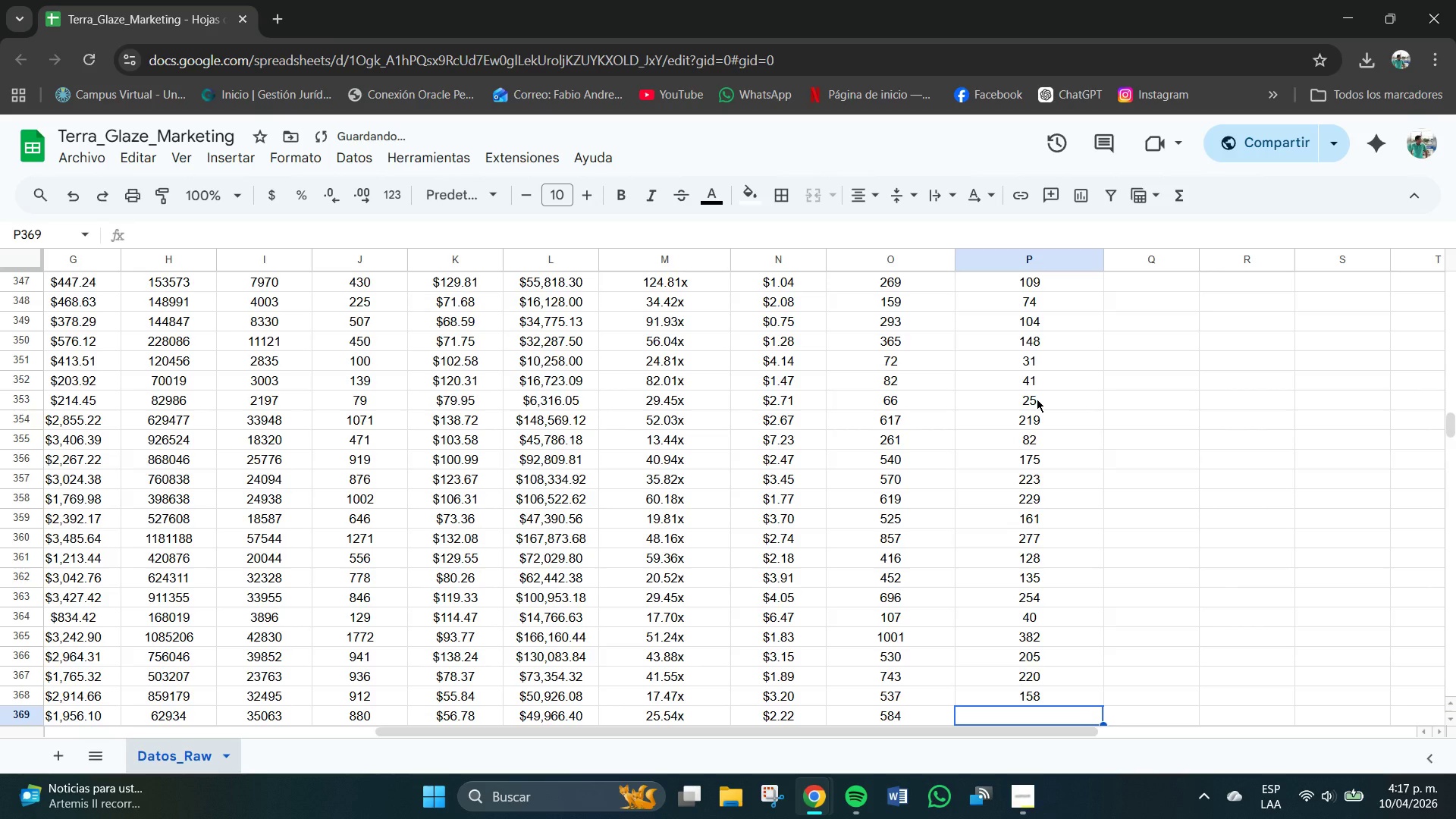 
key(Numpad1)
 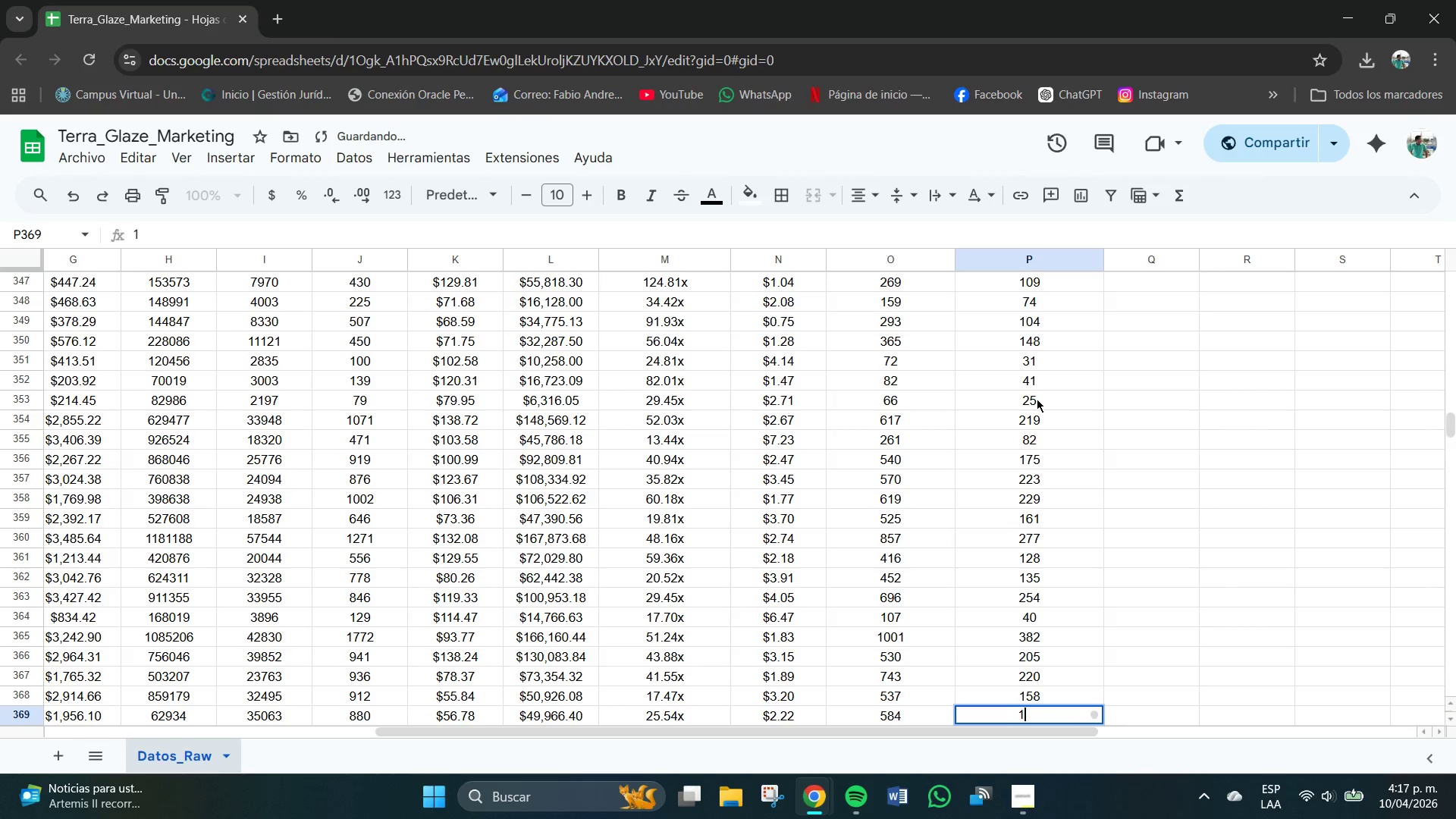 
key(Numpad4)
 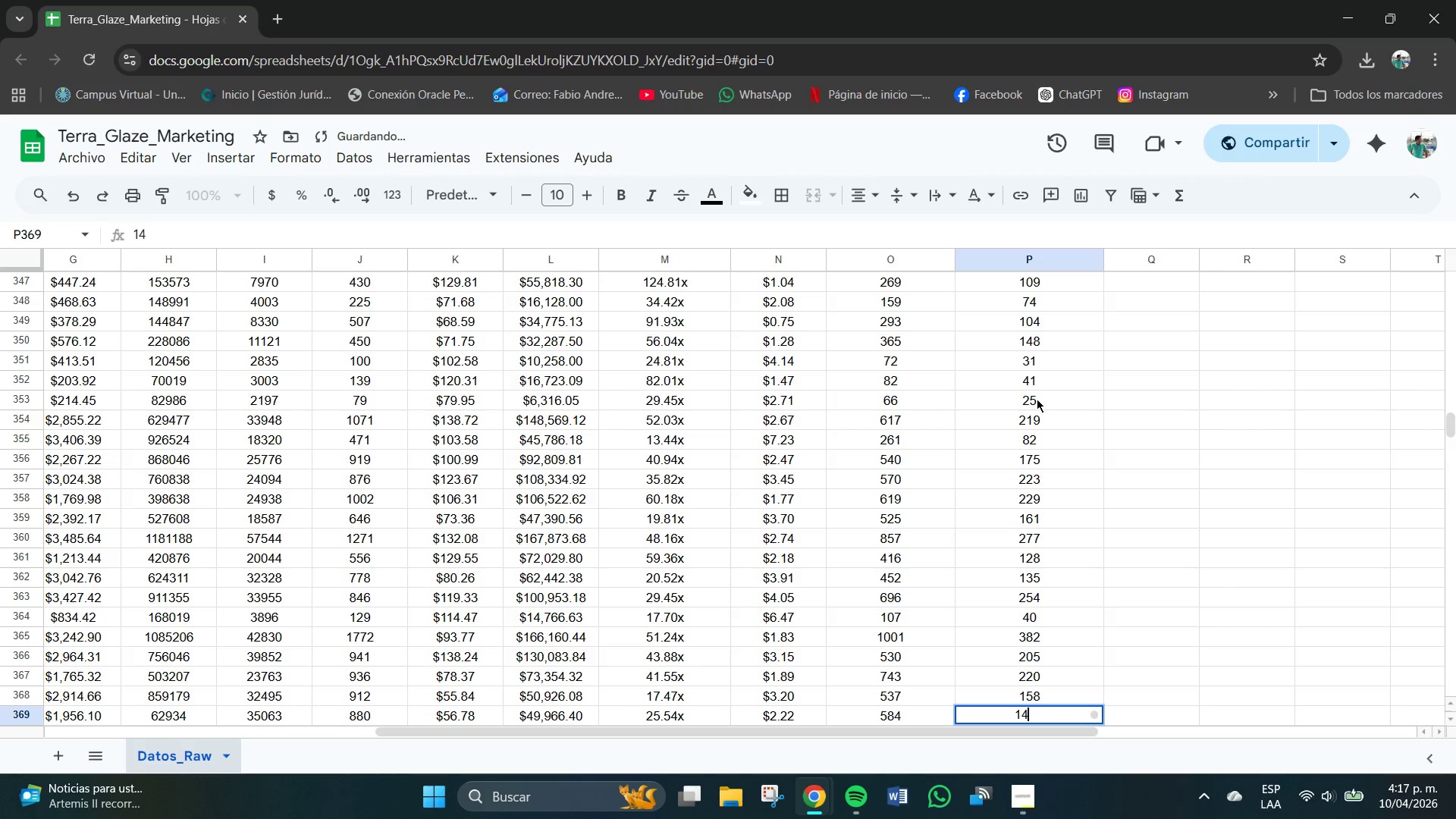 
key(Numpad8)
 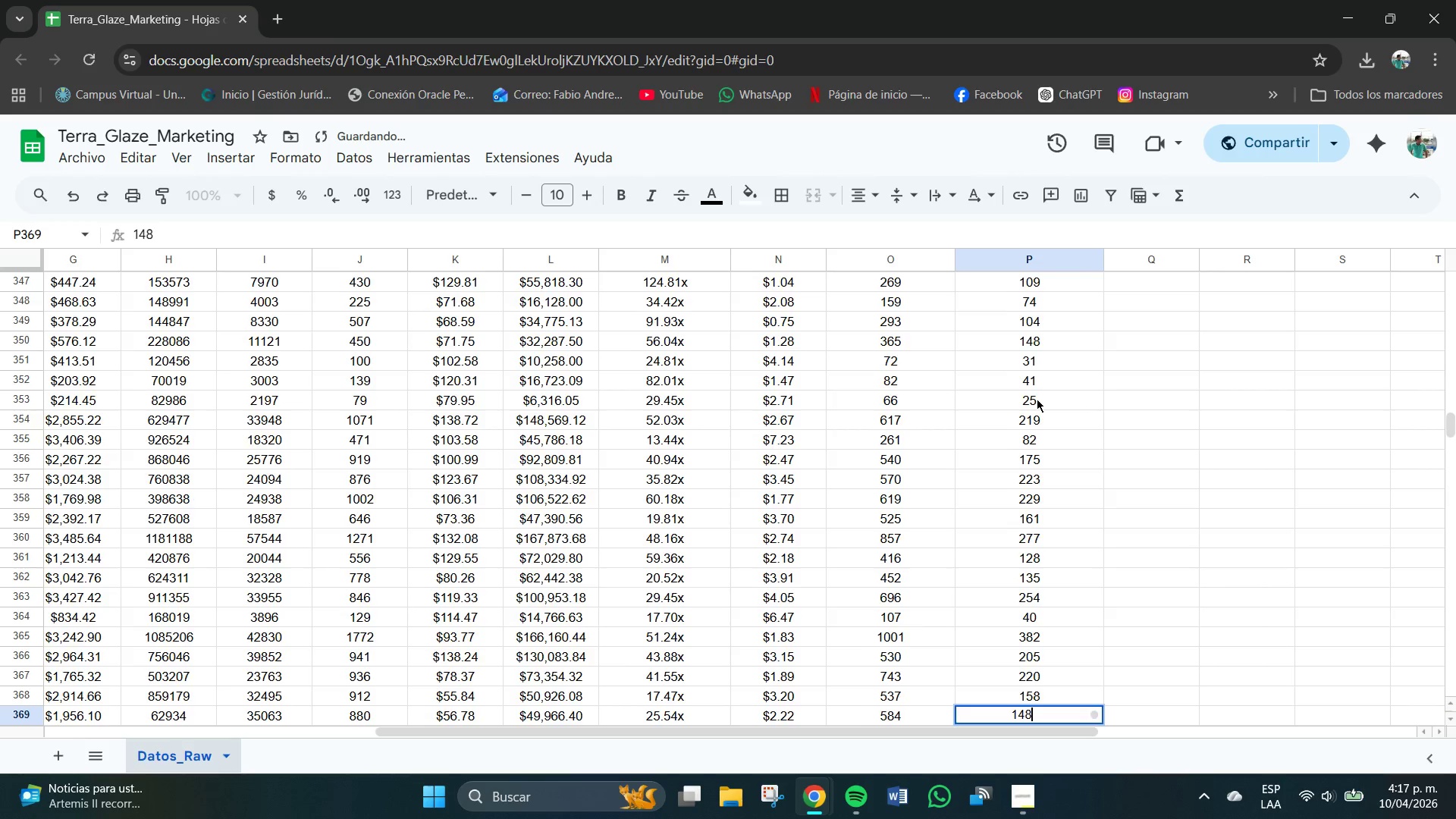 
key(NumpadEnter)
 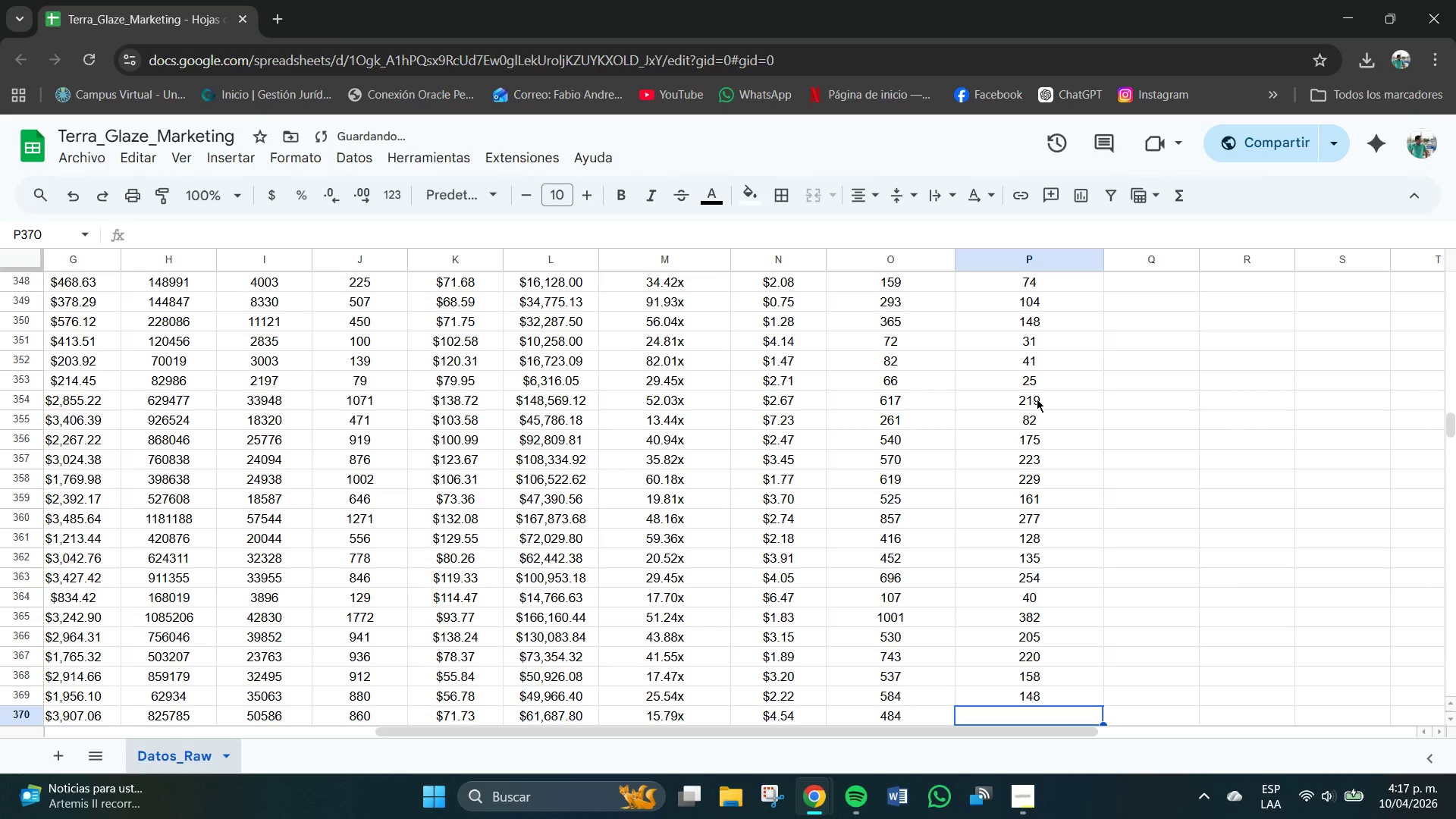 
key(Numpad1)
 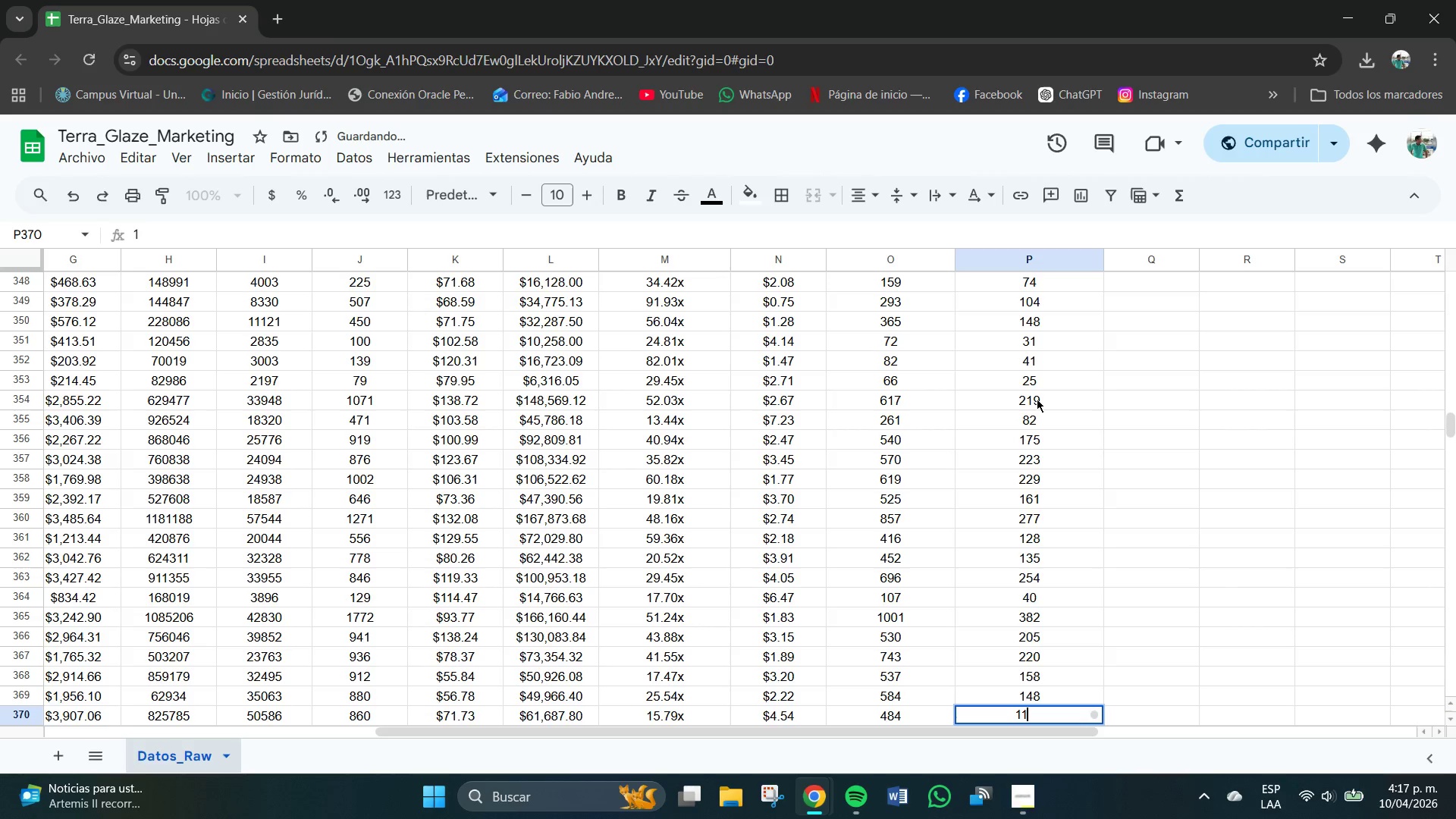 
key(Numpad1)
 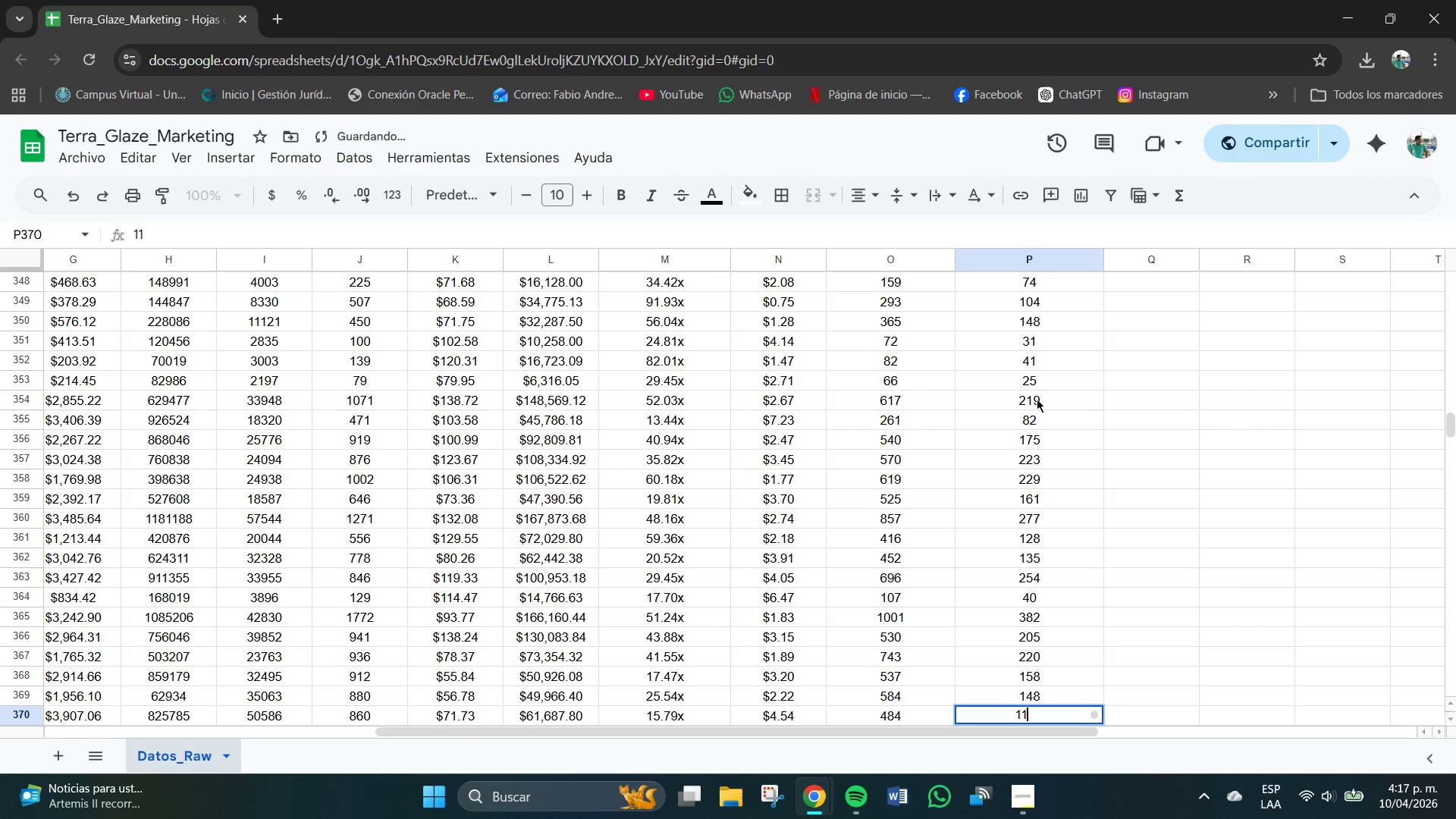 
key(Numpad8)
 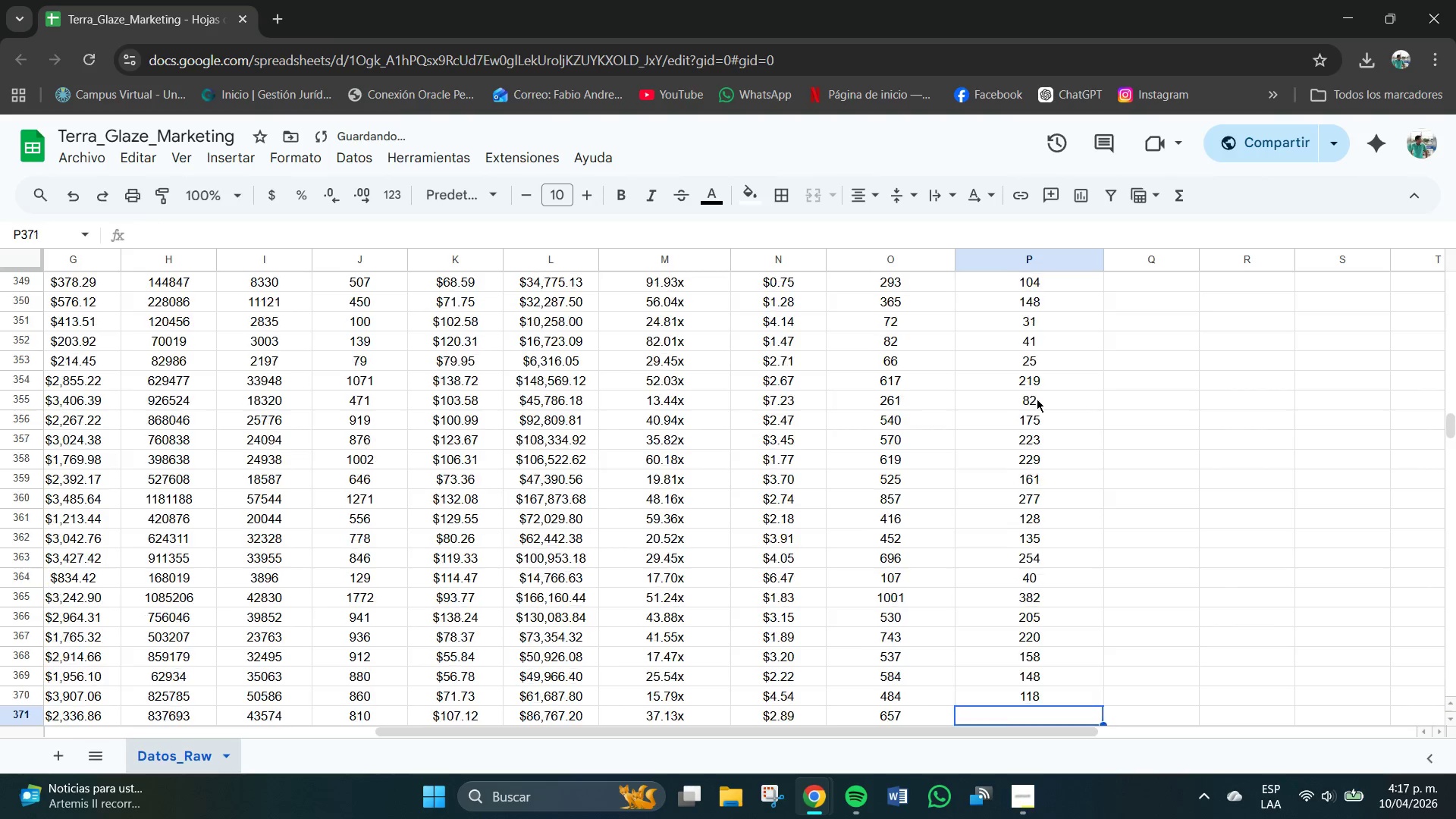 
key(NumpadEnter)
 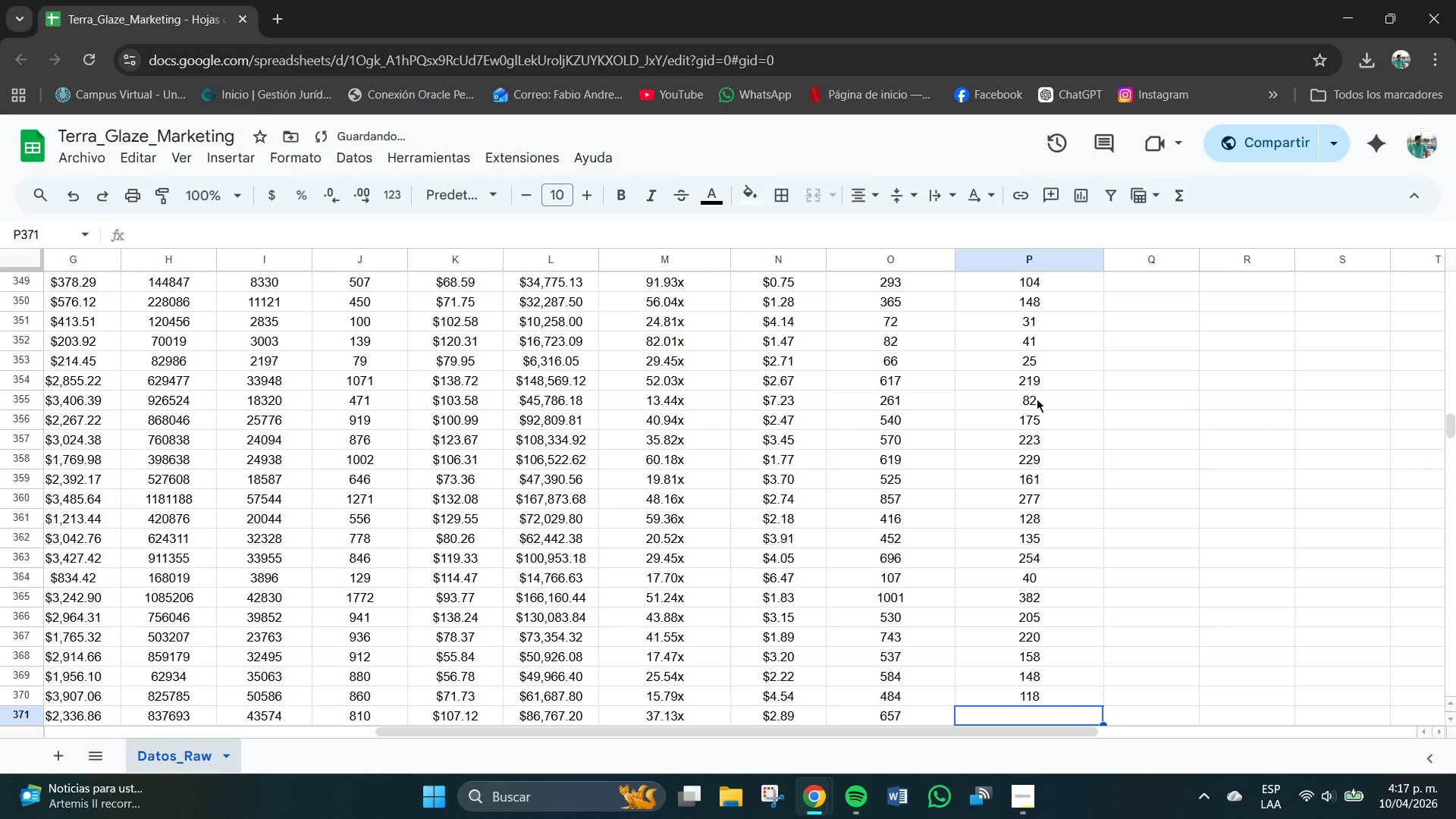 
key(Numpad1)
 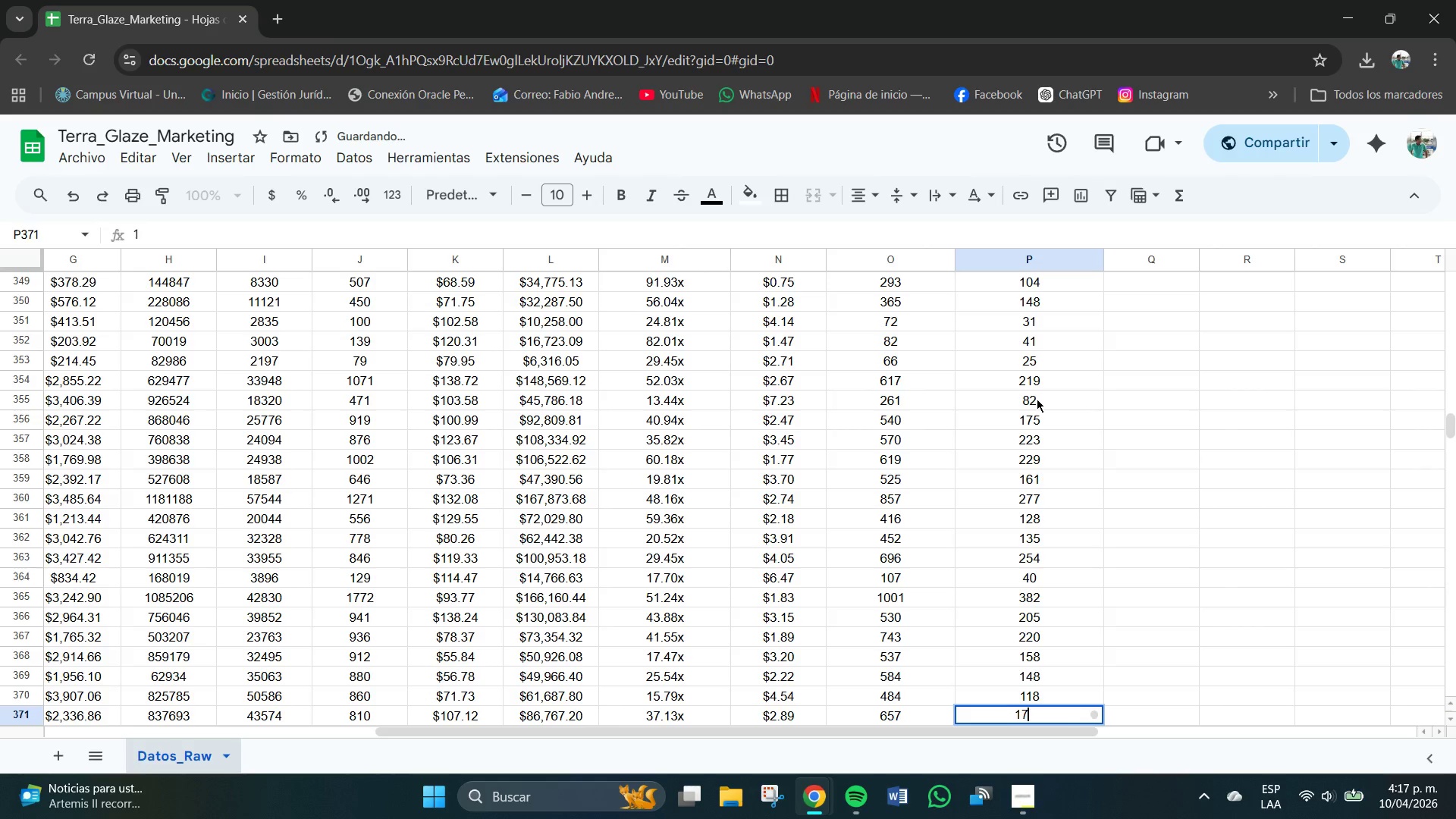 
key(Numpad7)
 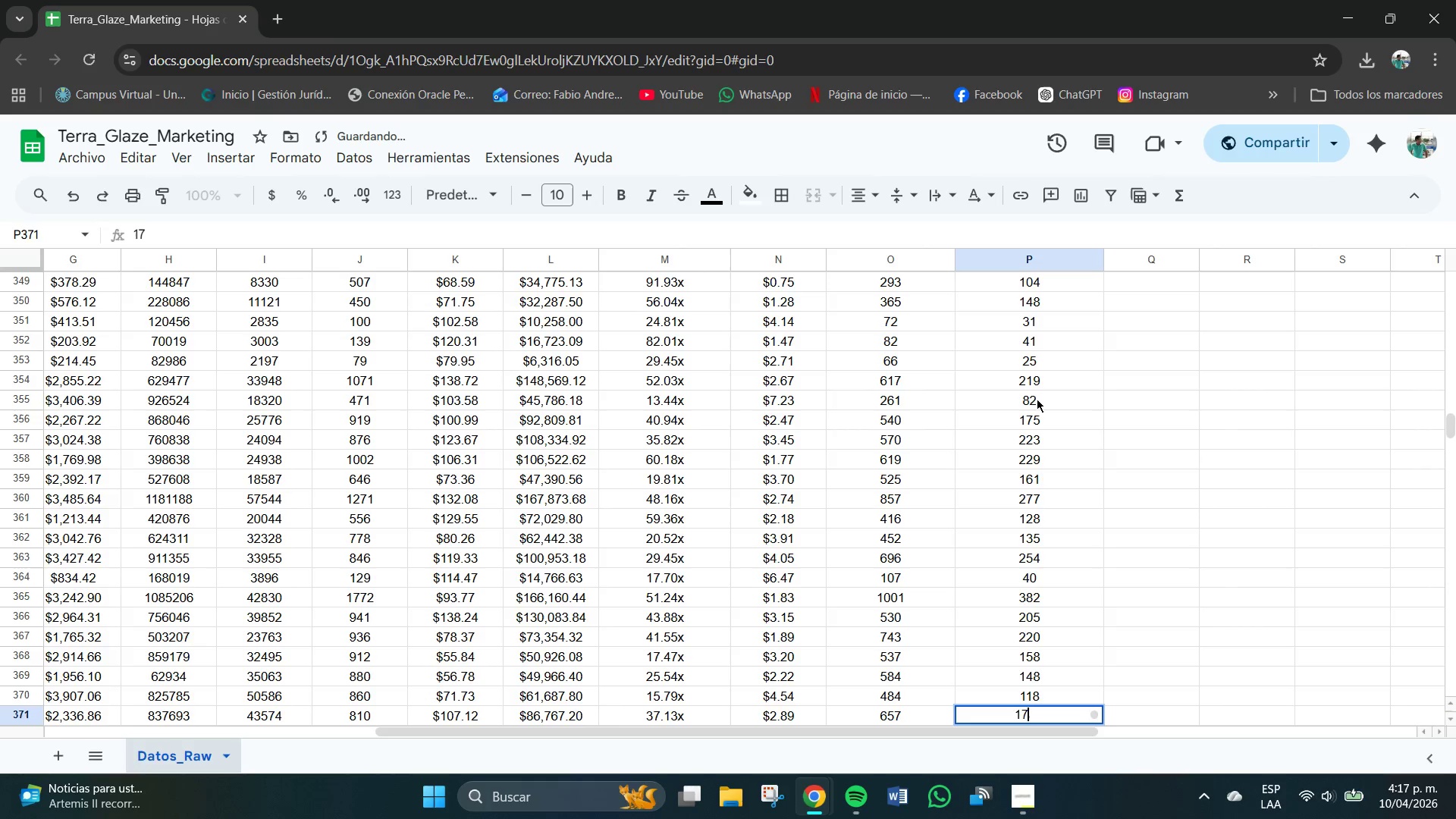 
key(Numpad8)
 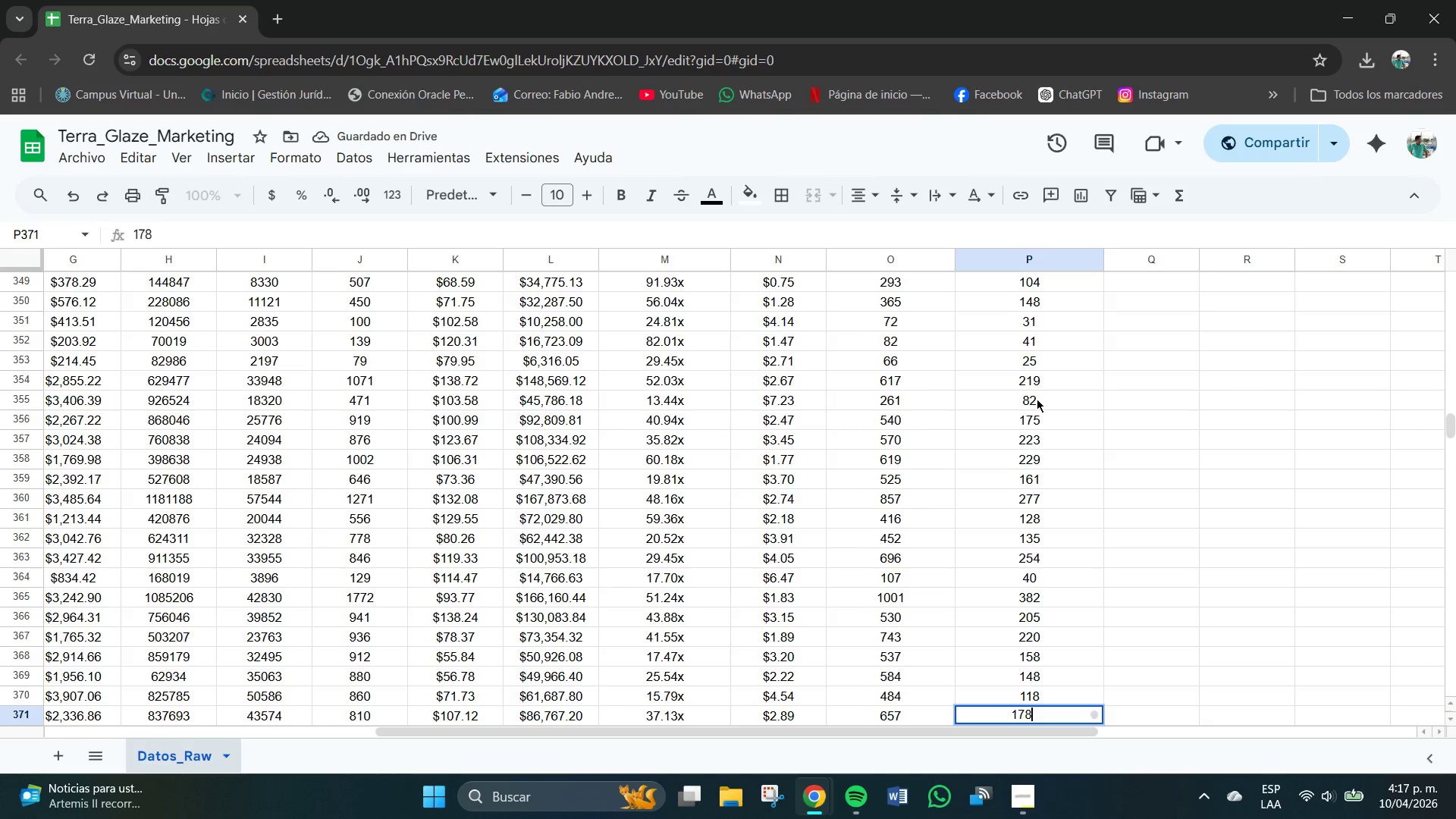 
key(NumpadEnter)
 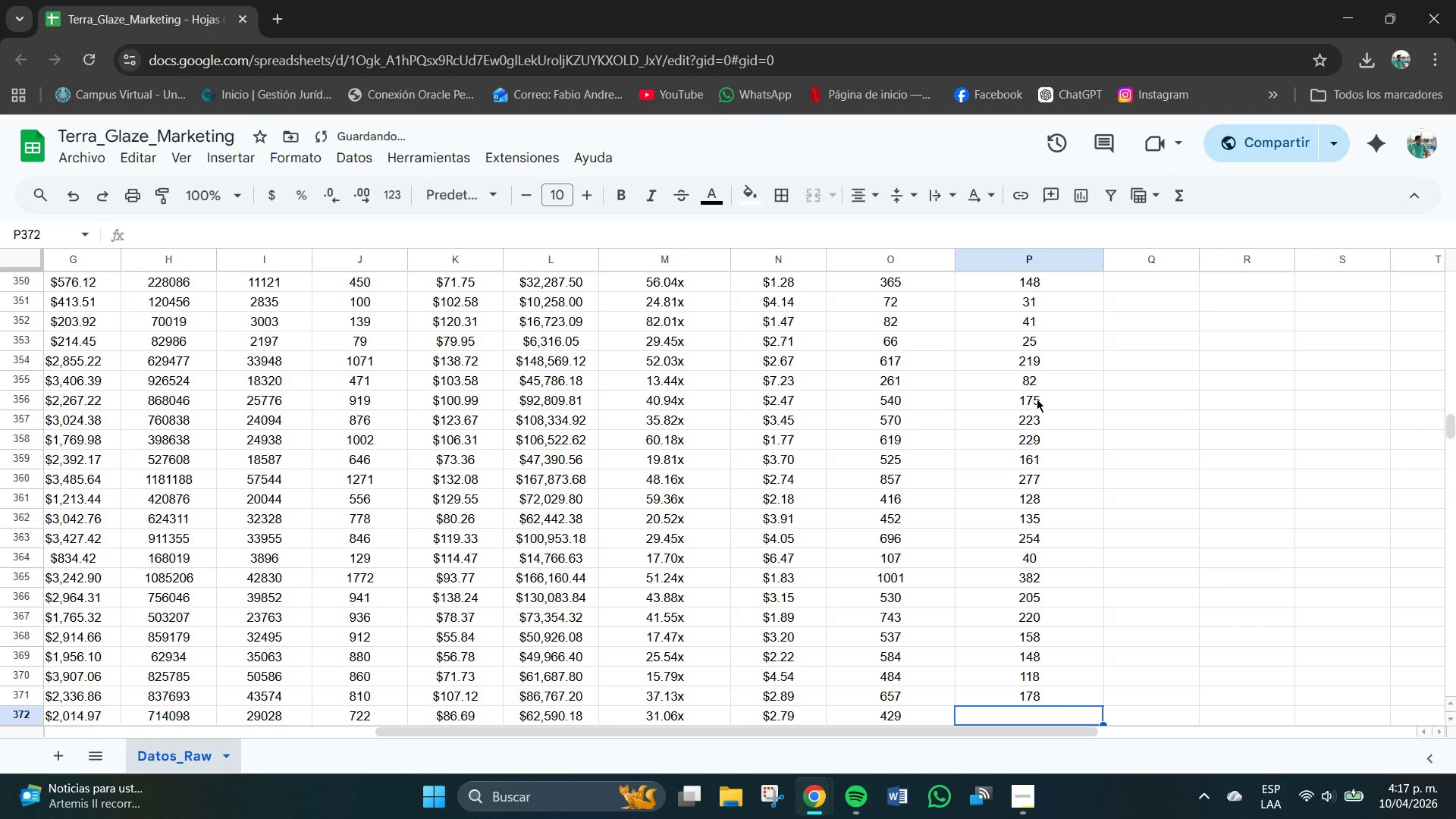 
key(Numpad1)
 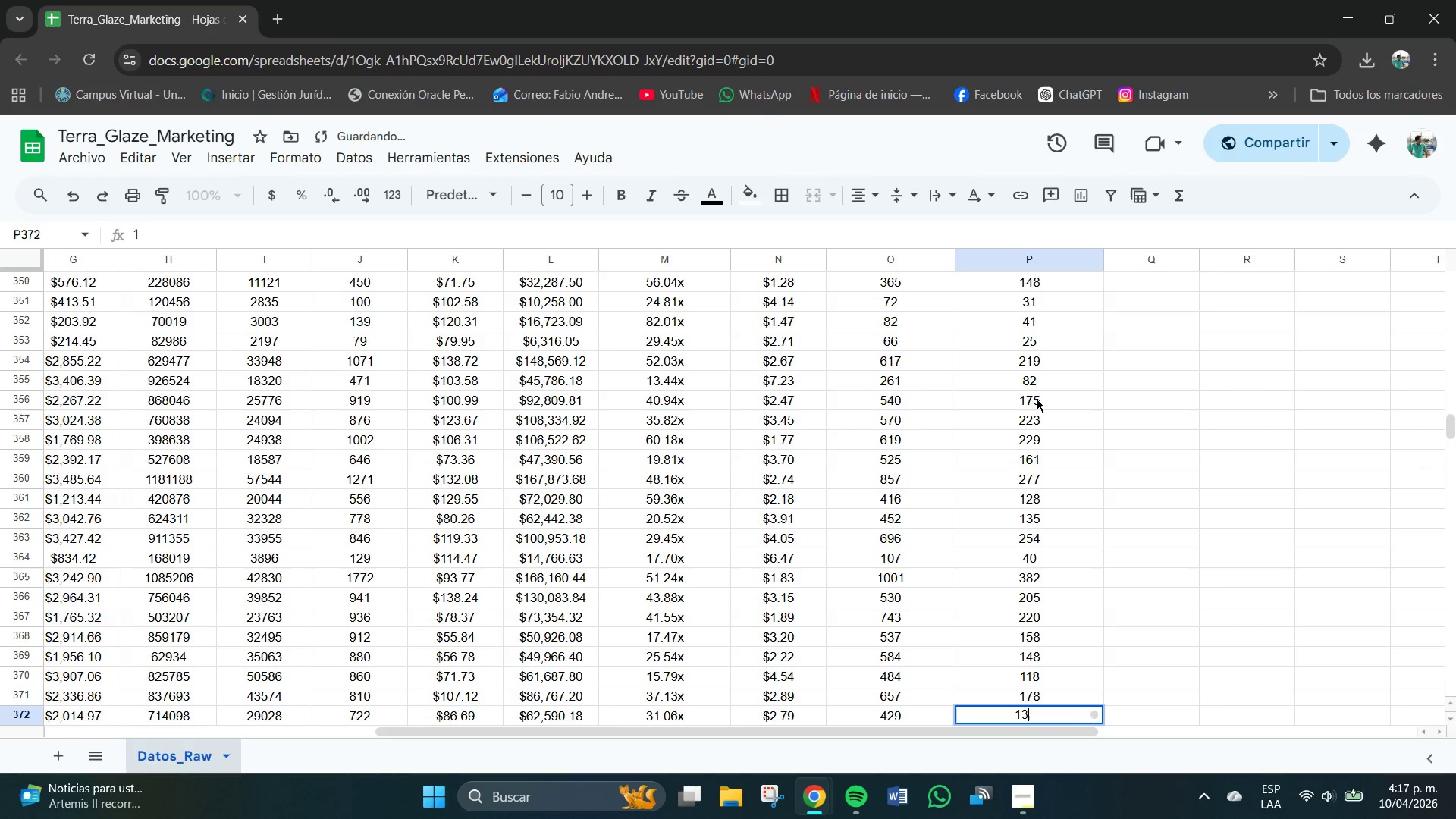 
key(Numpad3)
 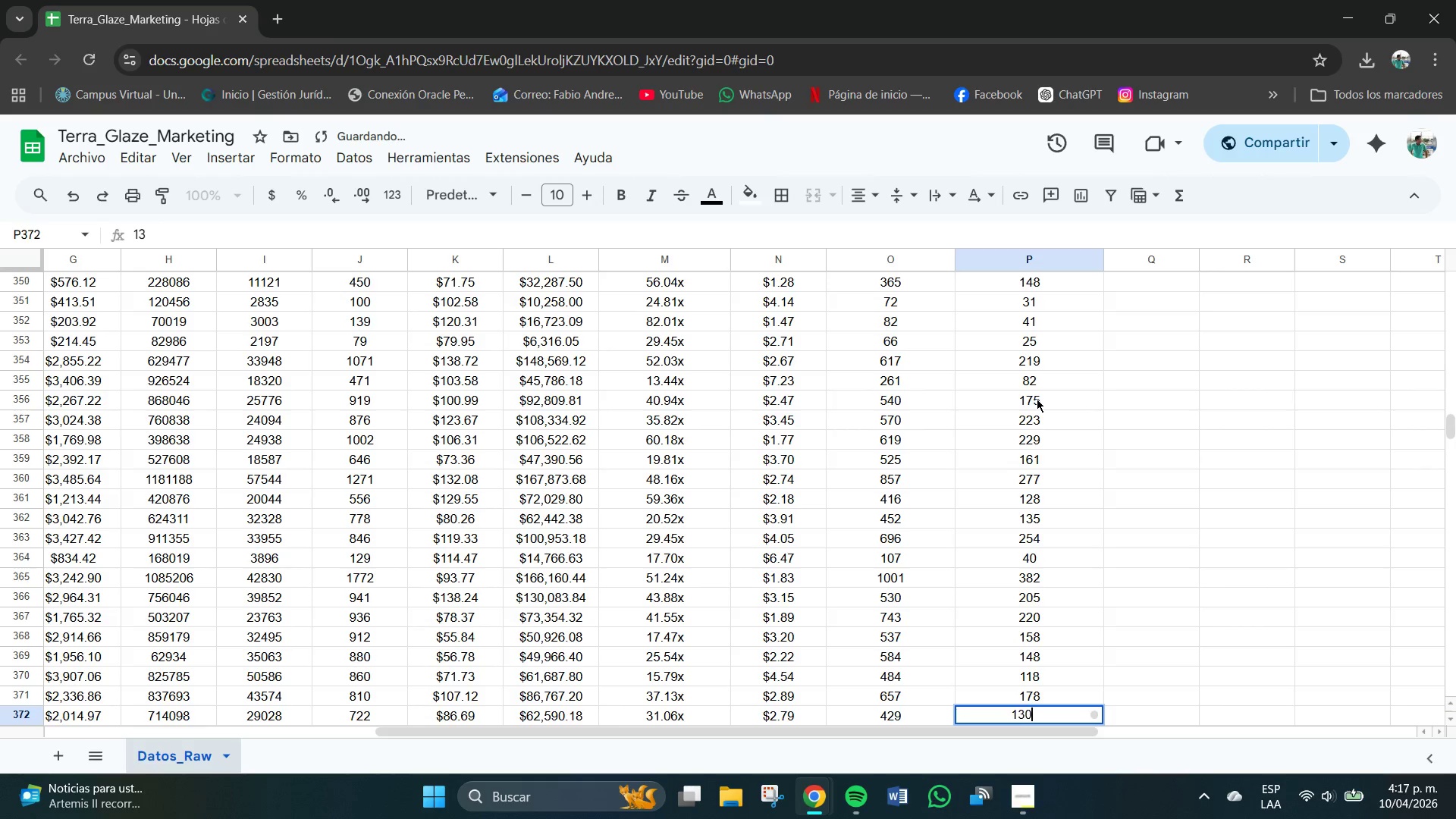 
key(Numpad0)
 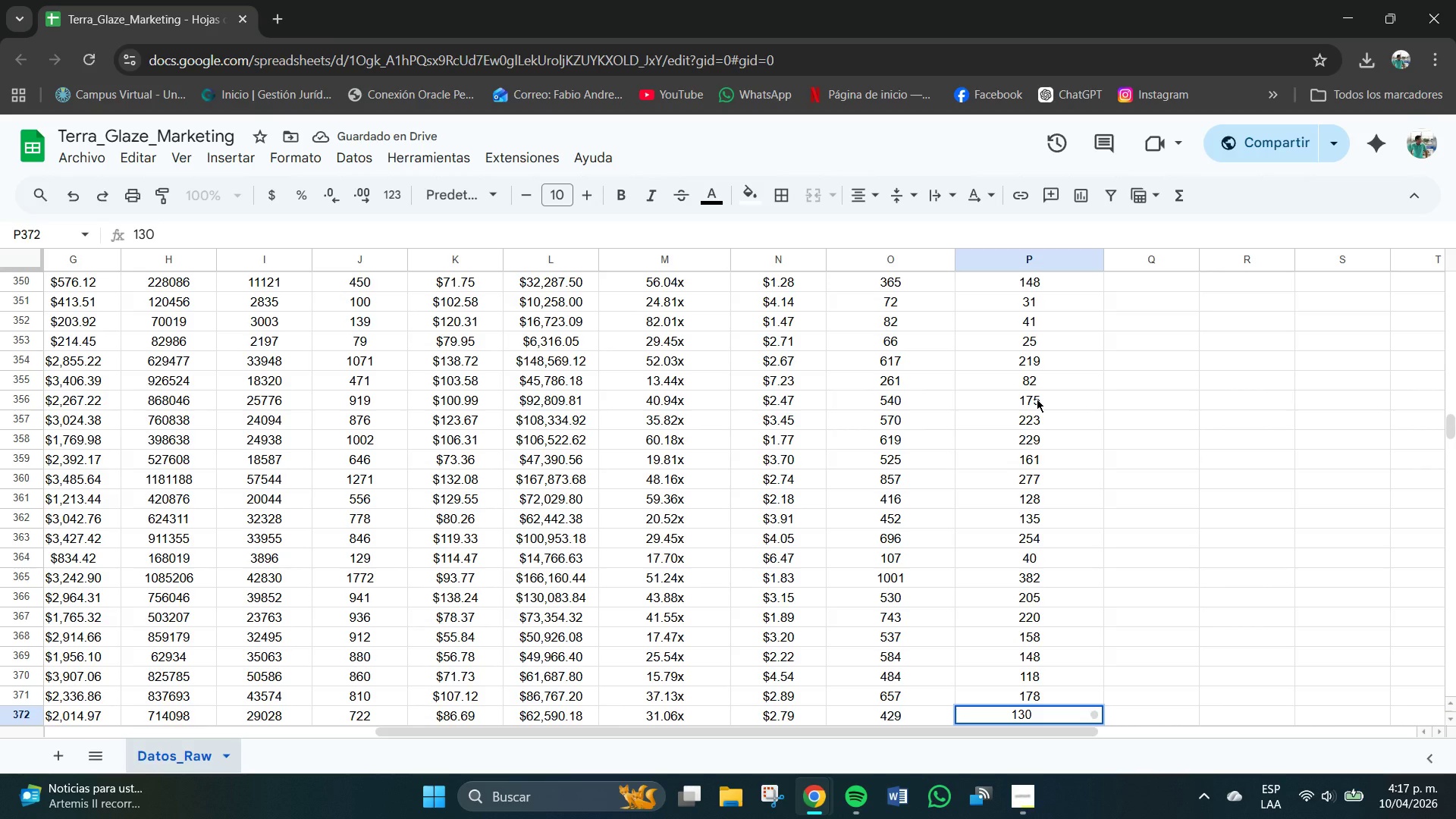 
key(Numpad3)
 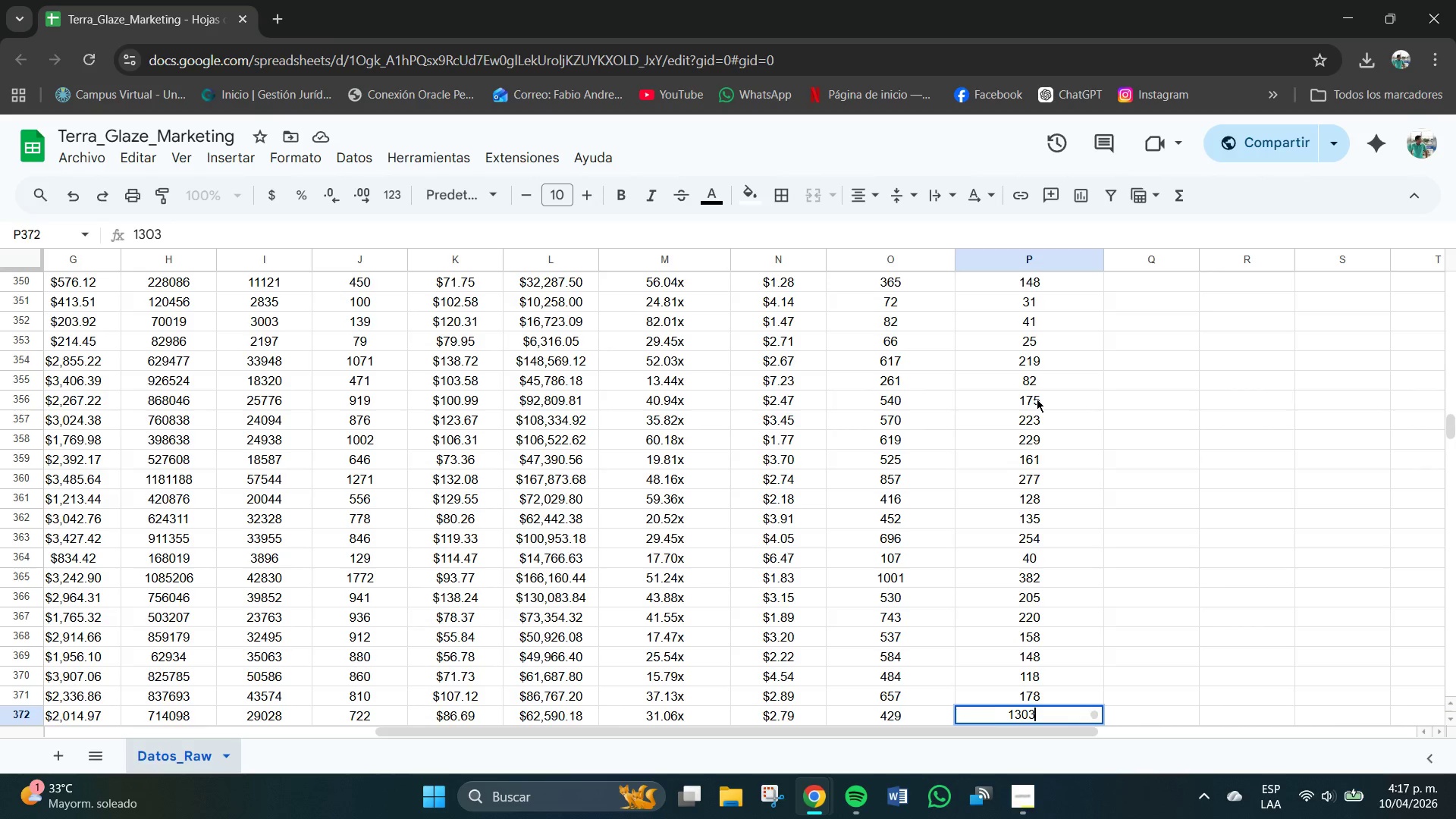 
key(Numpad5)
 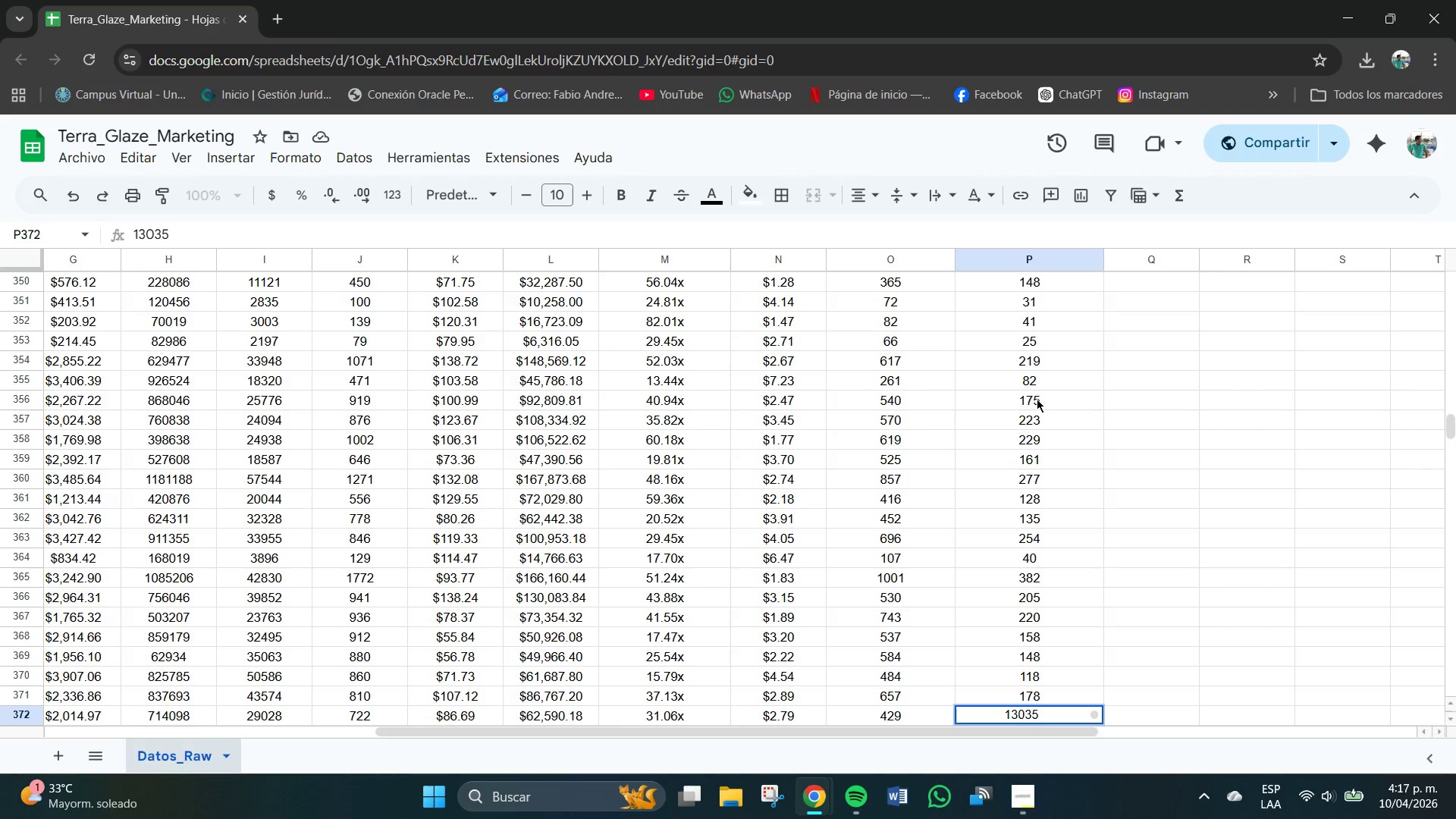 
key(Backspace)
 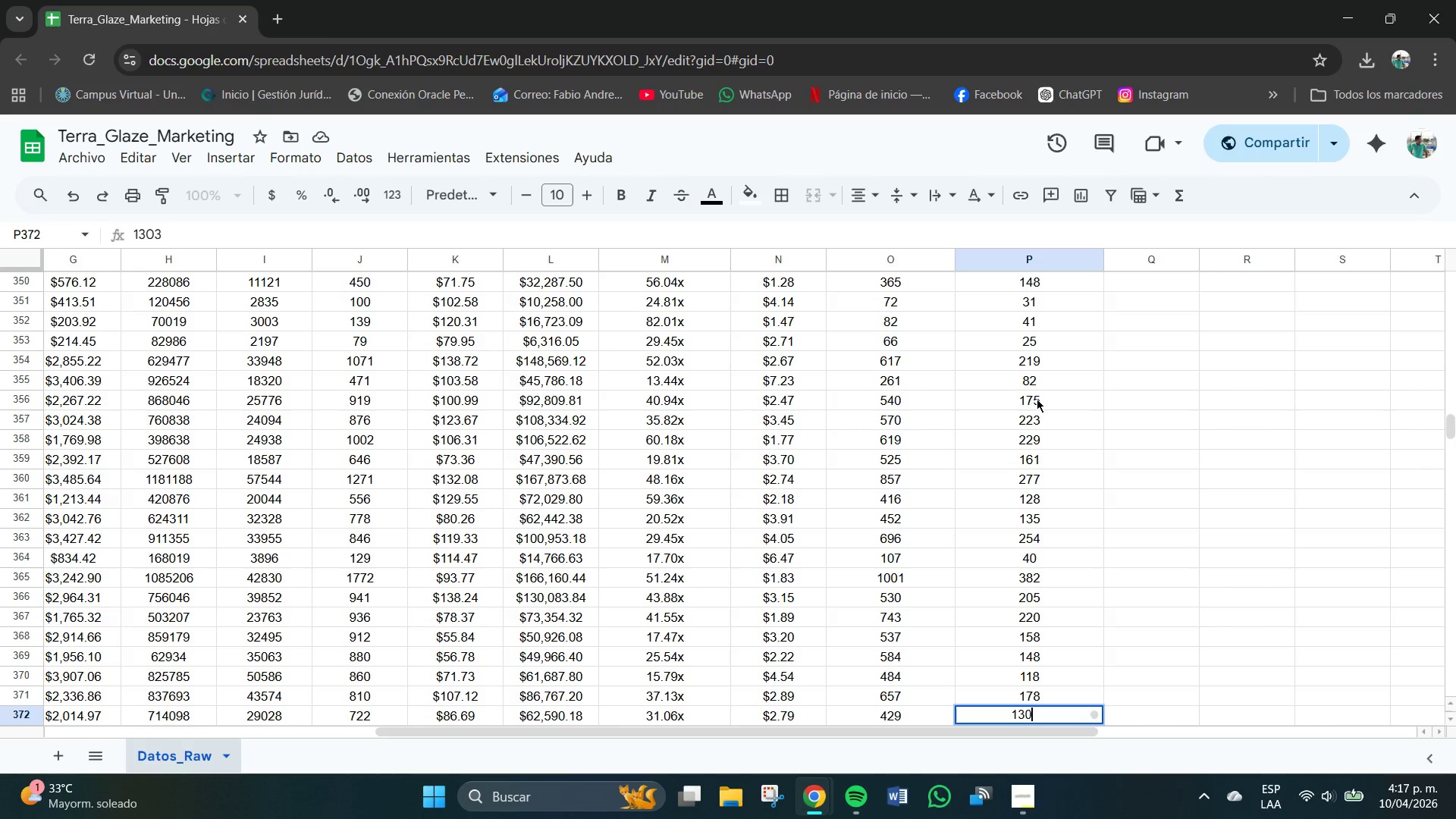 
key(Backspace)
 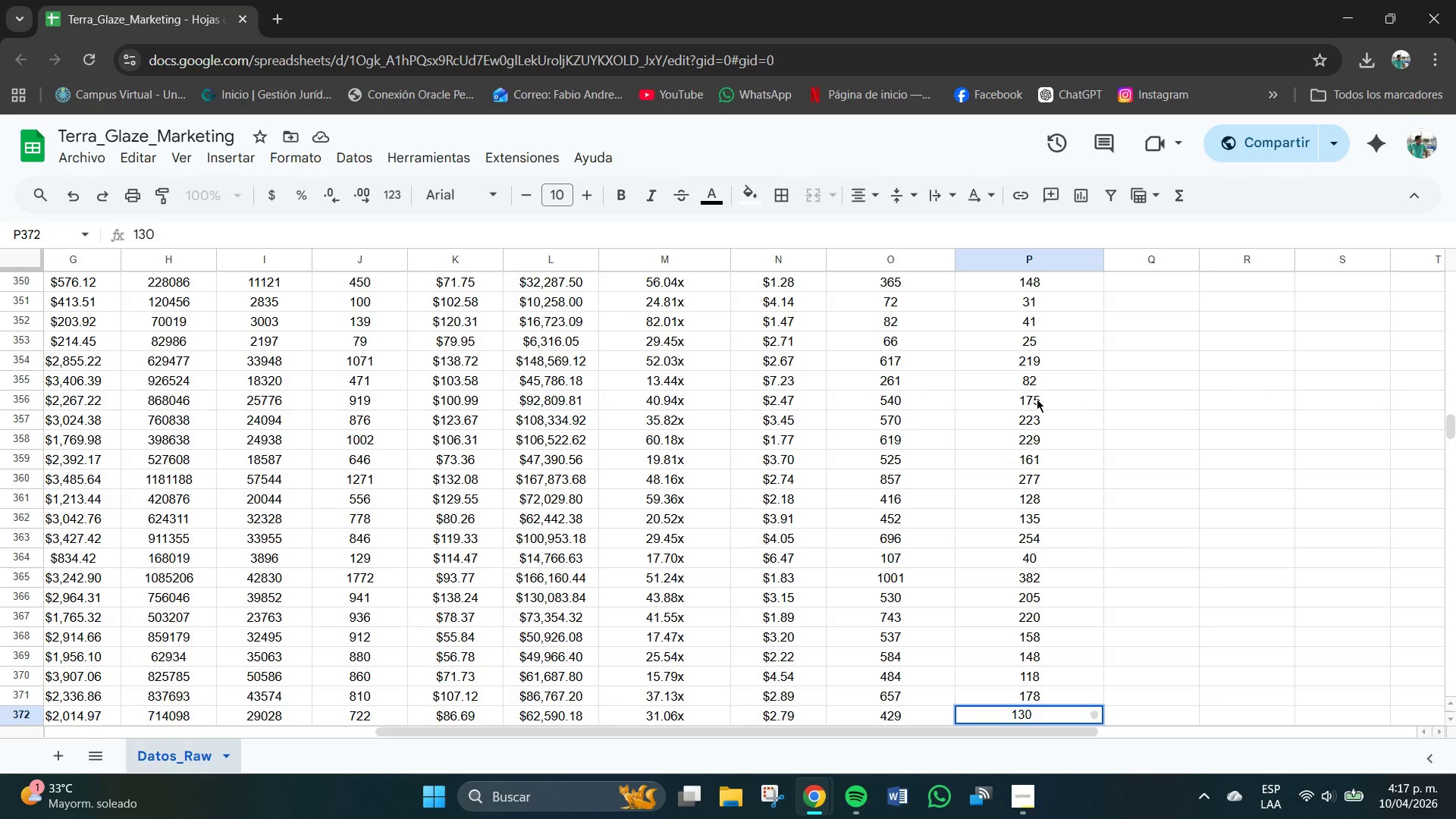 
key(NumpadEnter)
 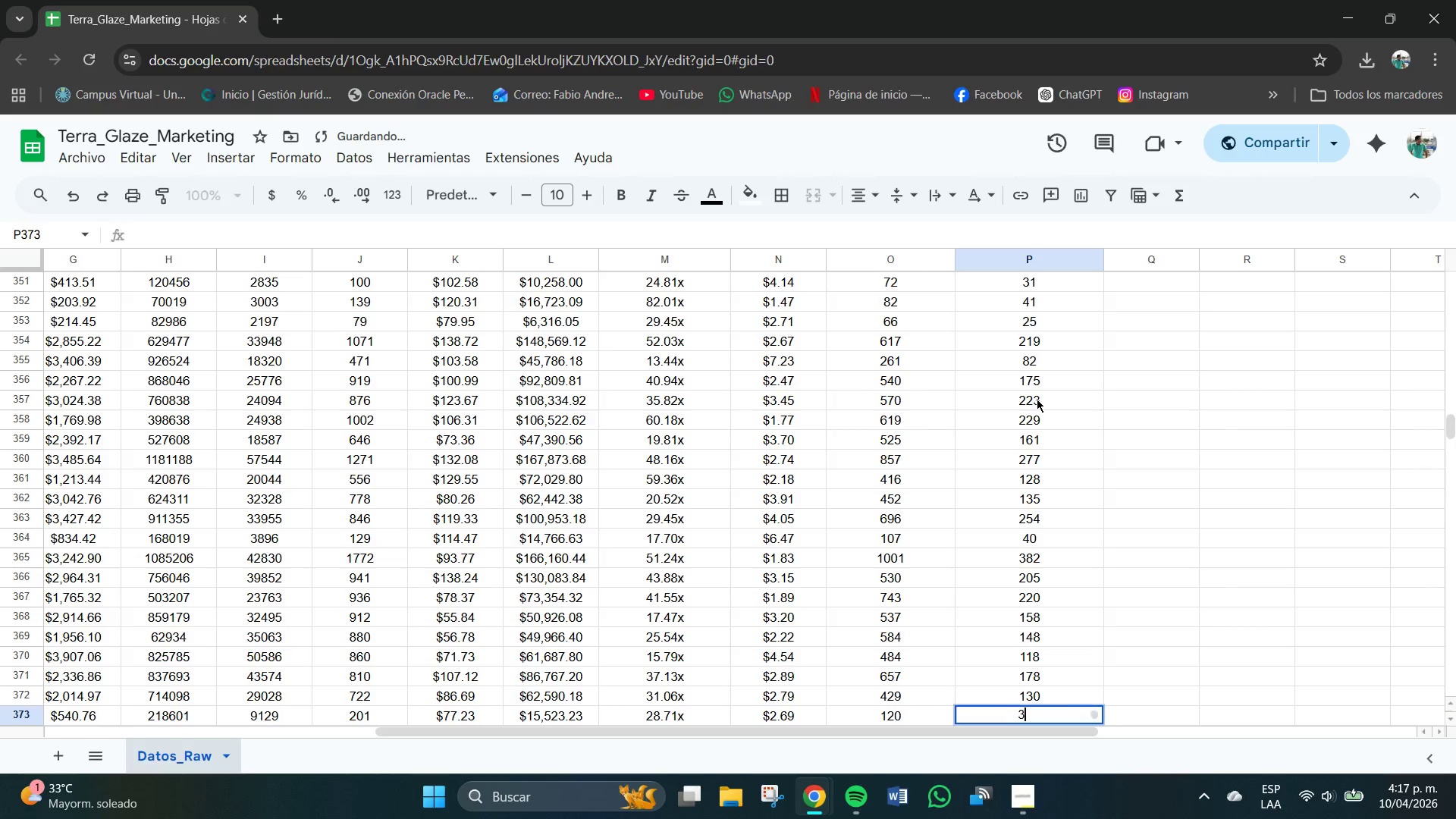 
key(Numpad3)
 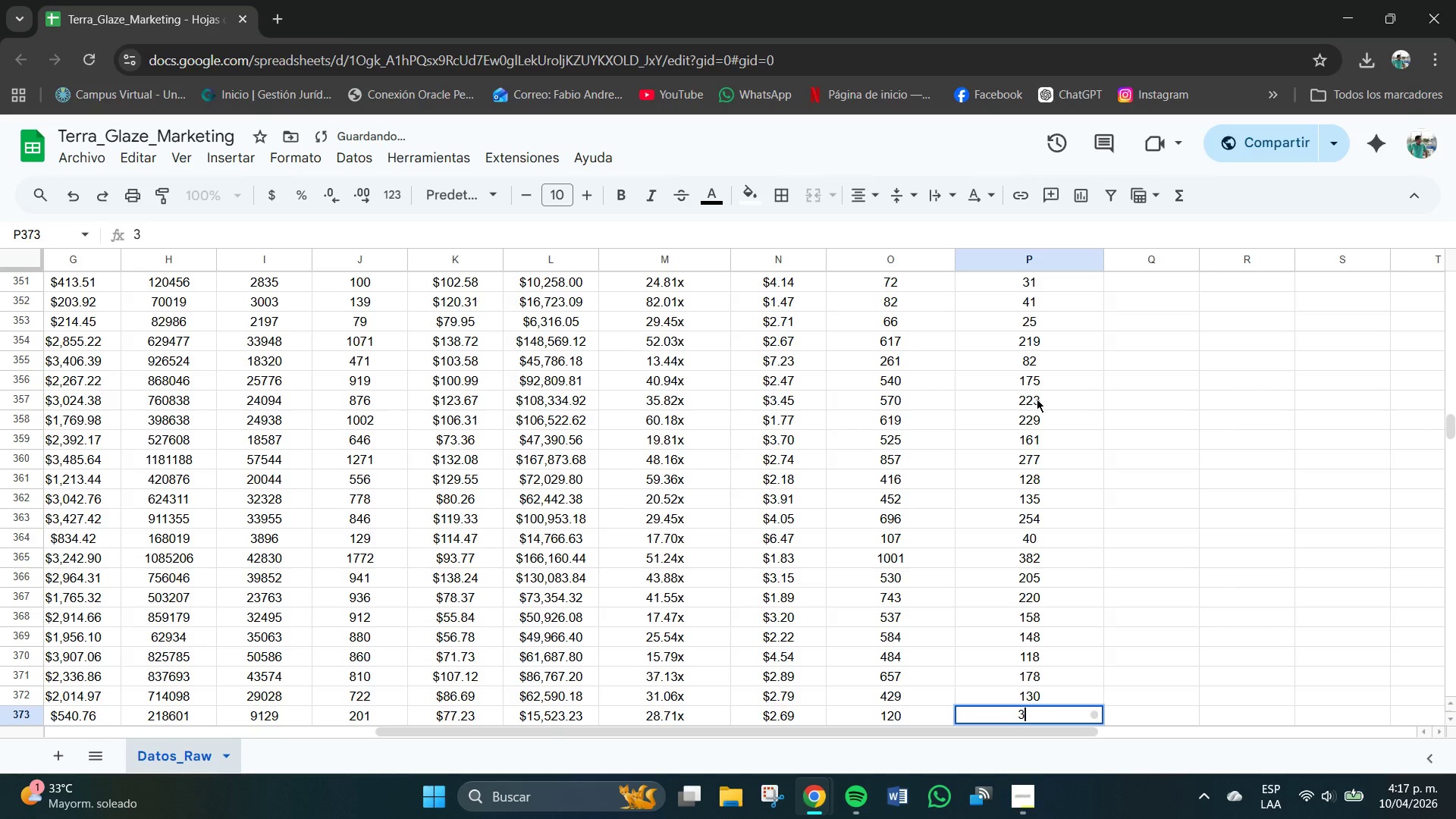 
key(Numpad5)
 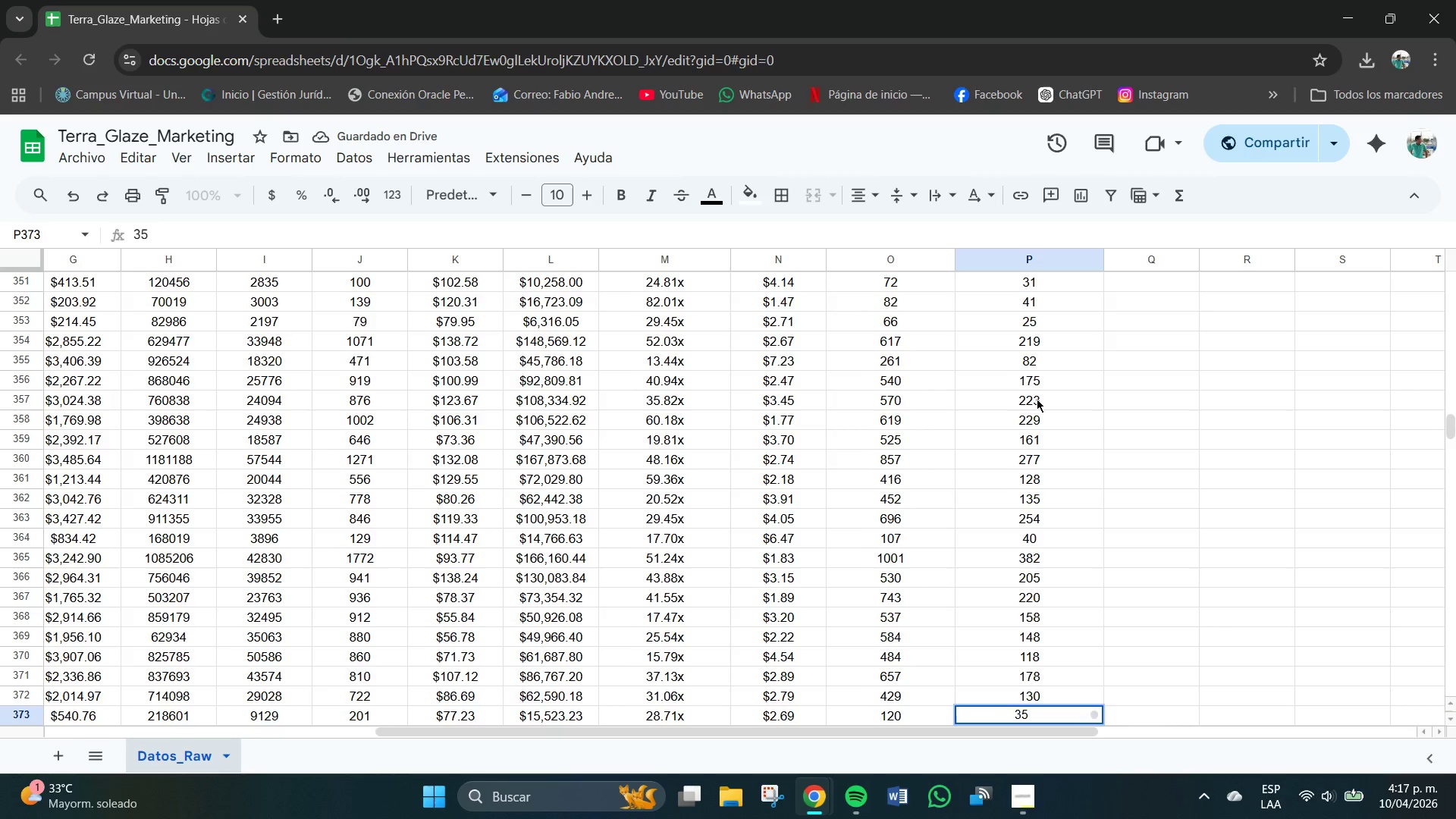 
key(NumpadEnter)
 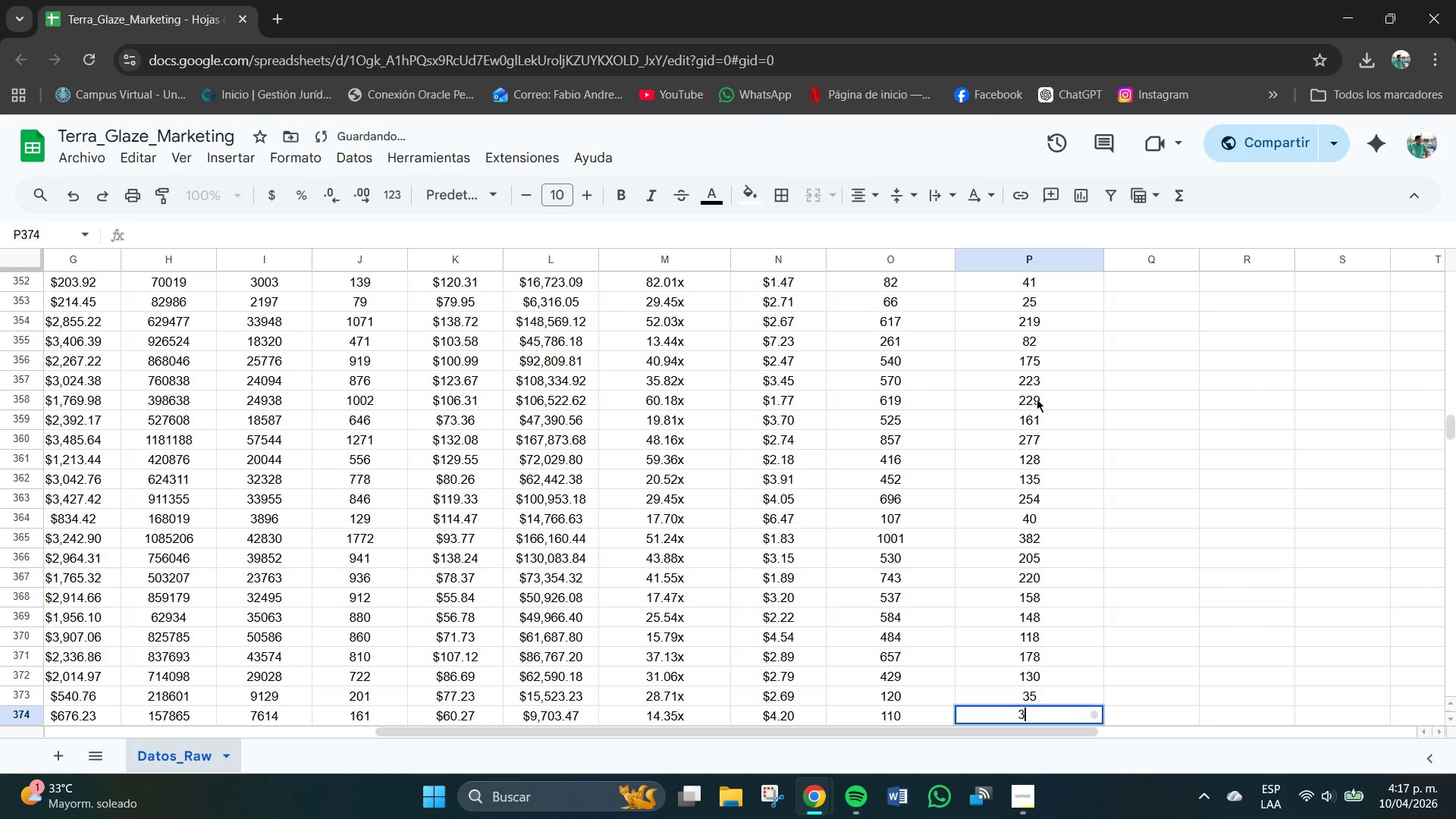 
key(Numpad3)
 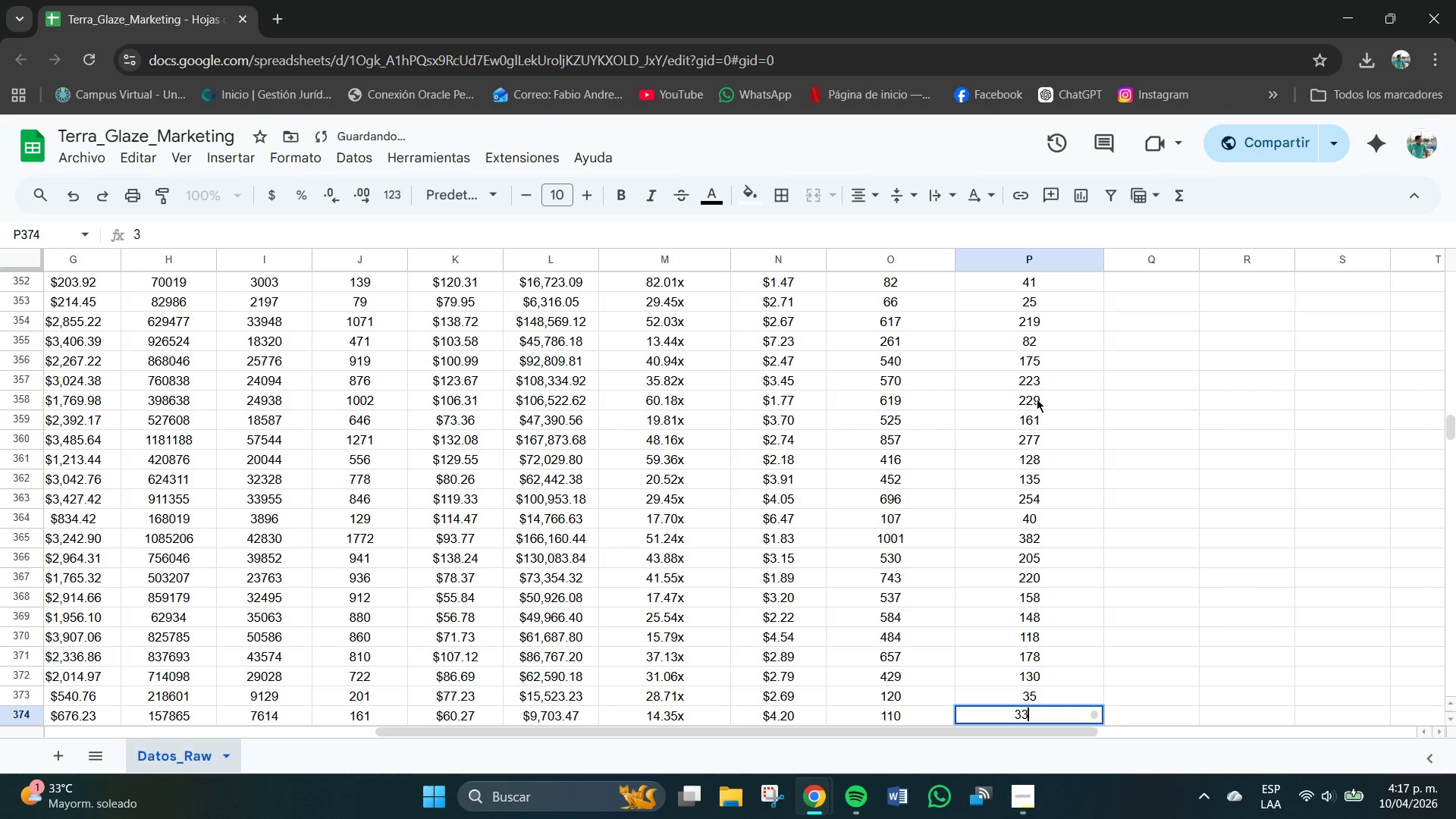 
key(Numpad3)
 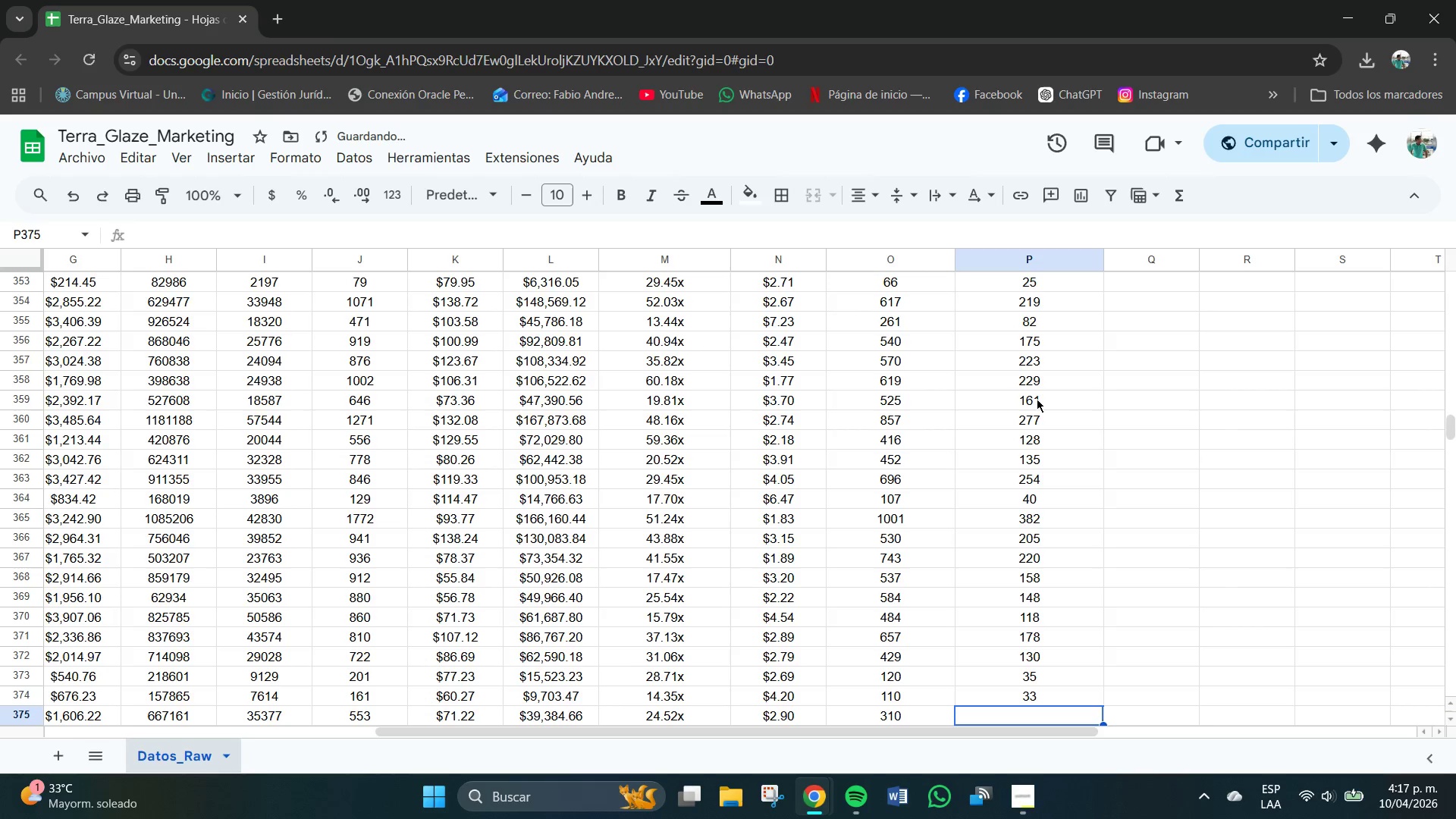 
key(NumpadEnter)
 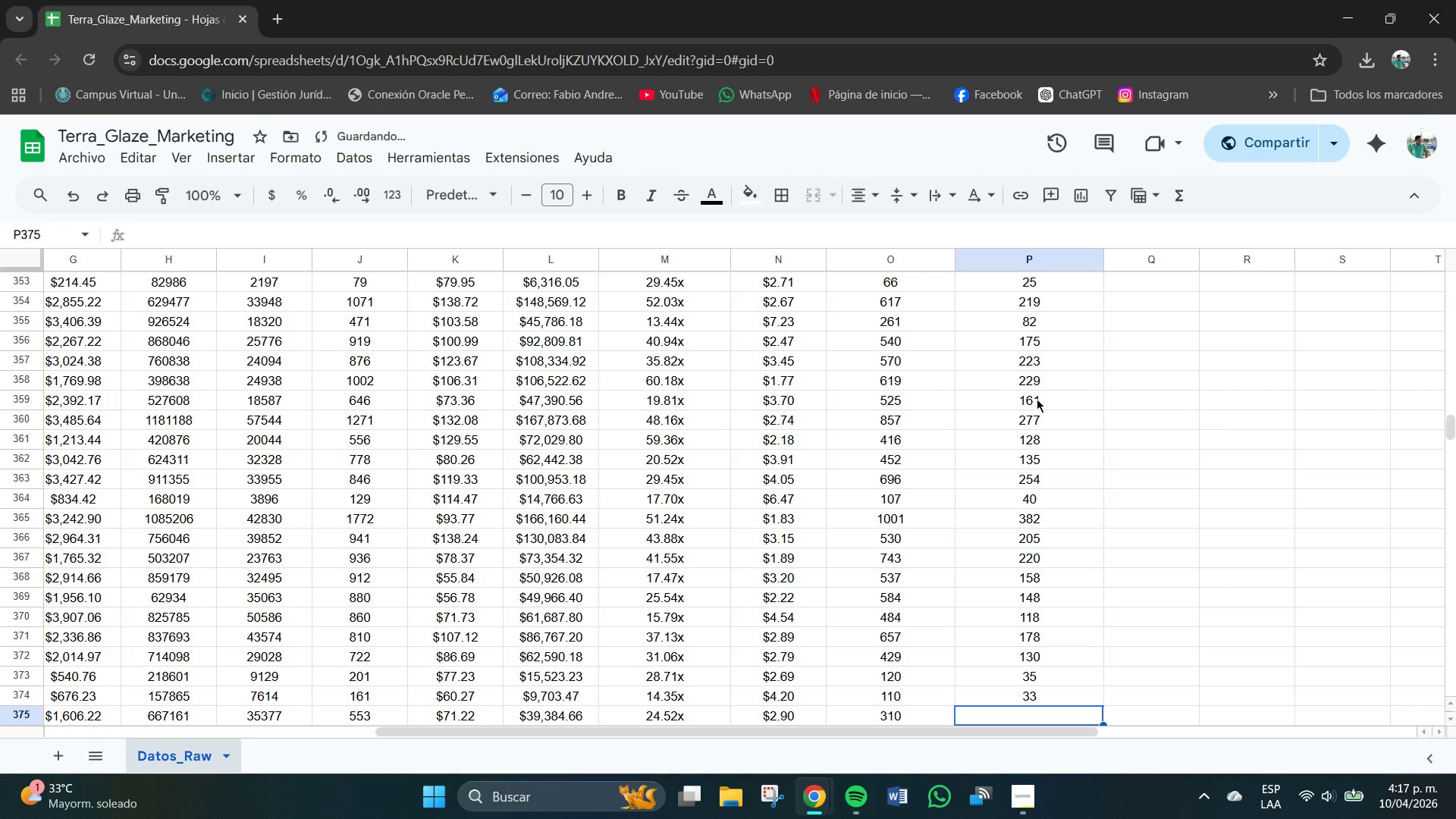 
key(Numpad8)
 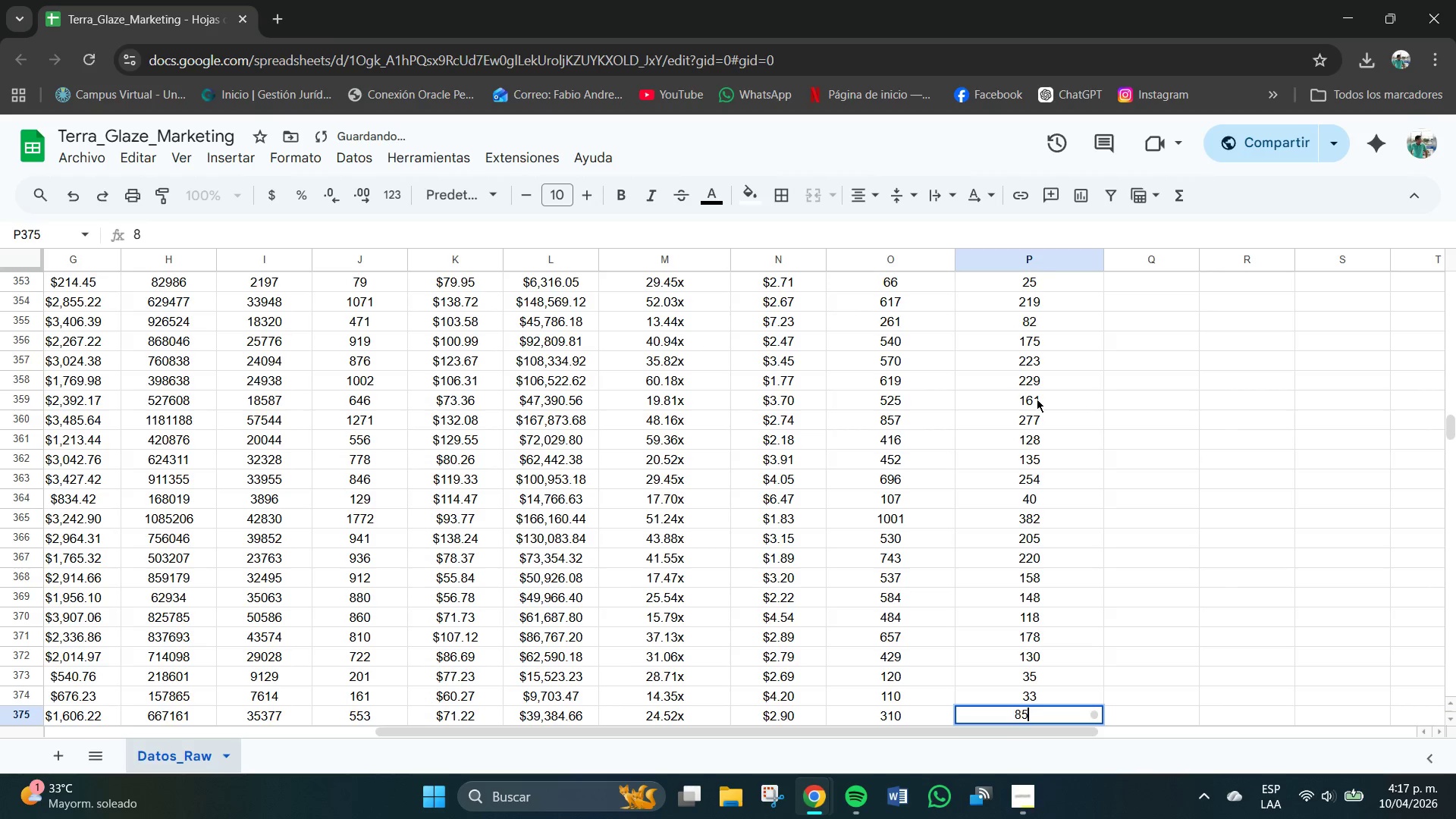 
key(Numpad5)
 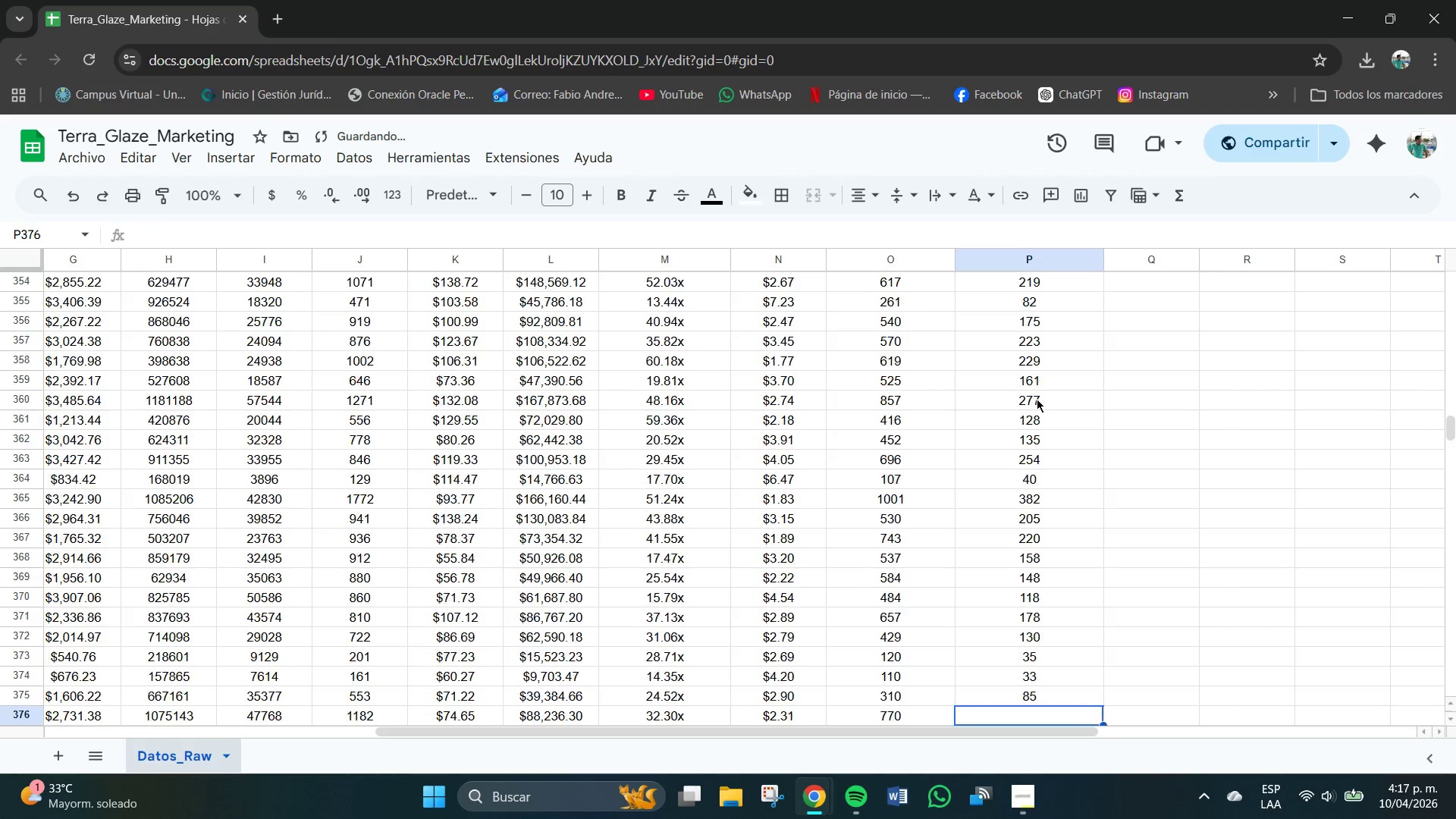 
key(NumpadEnter)
 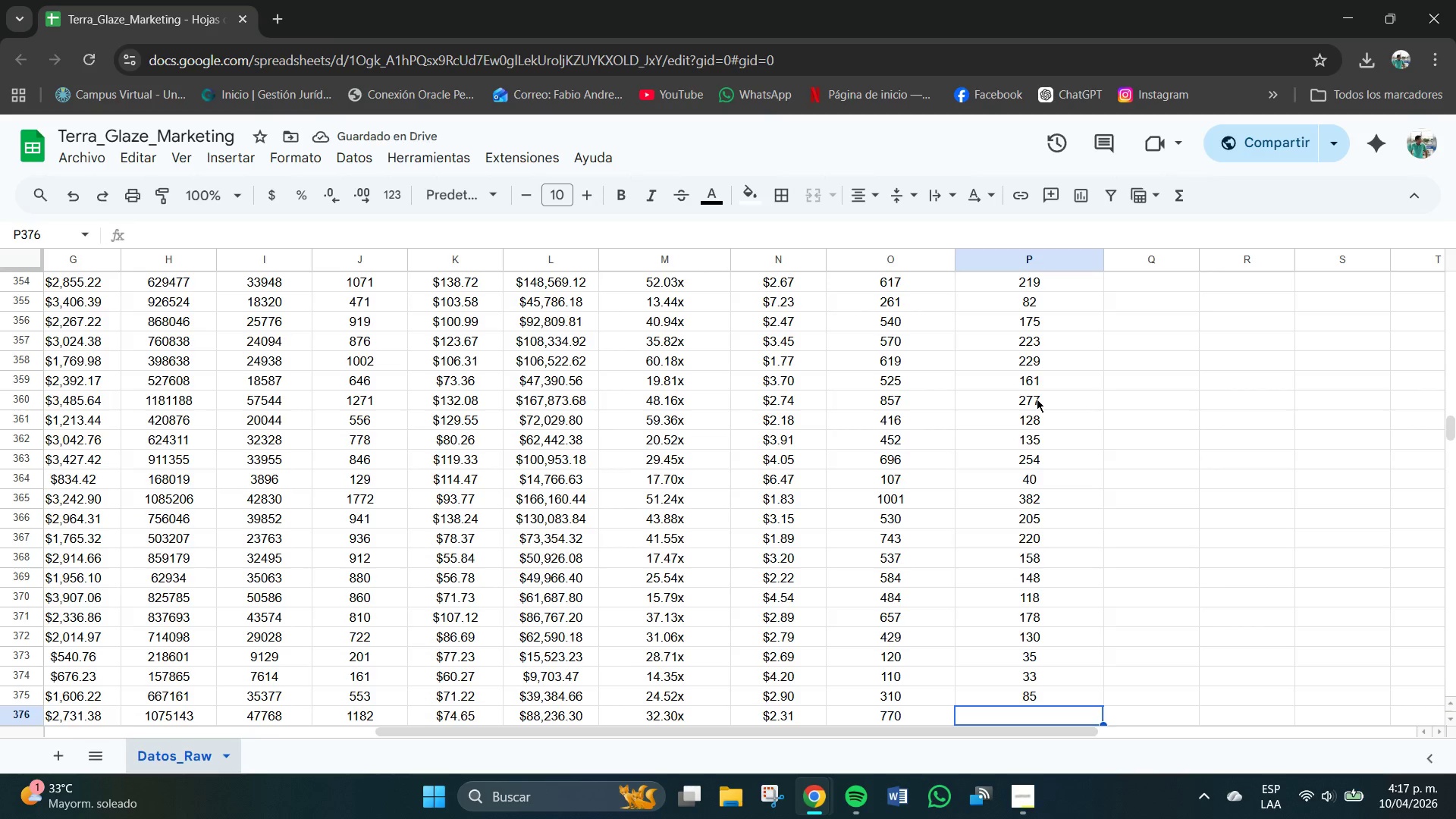 
key(Numpad2)
 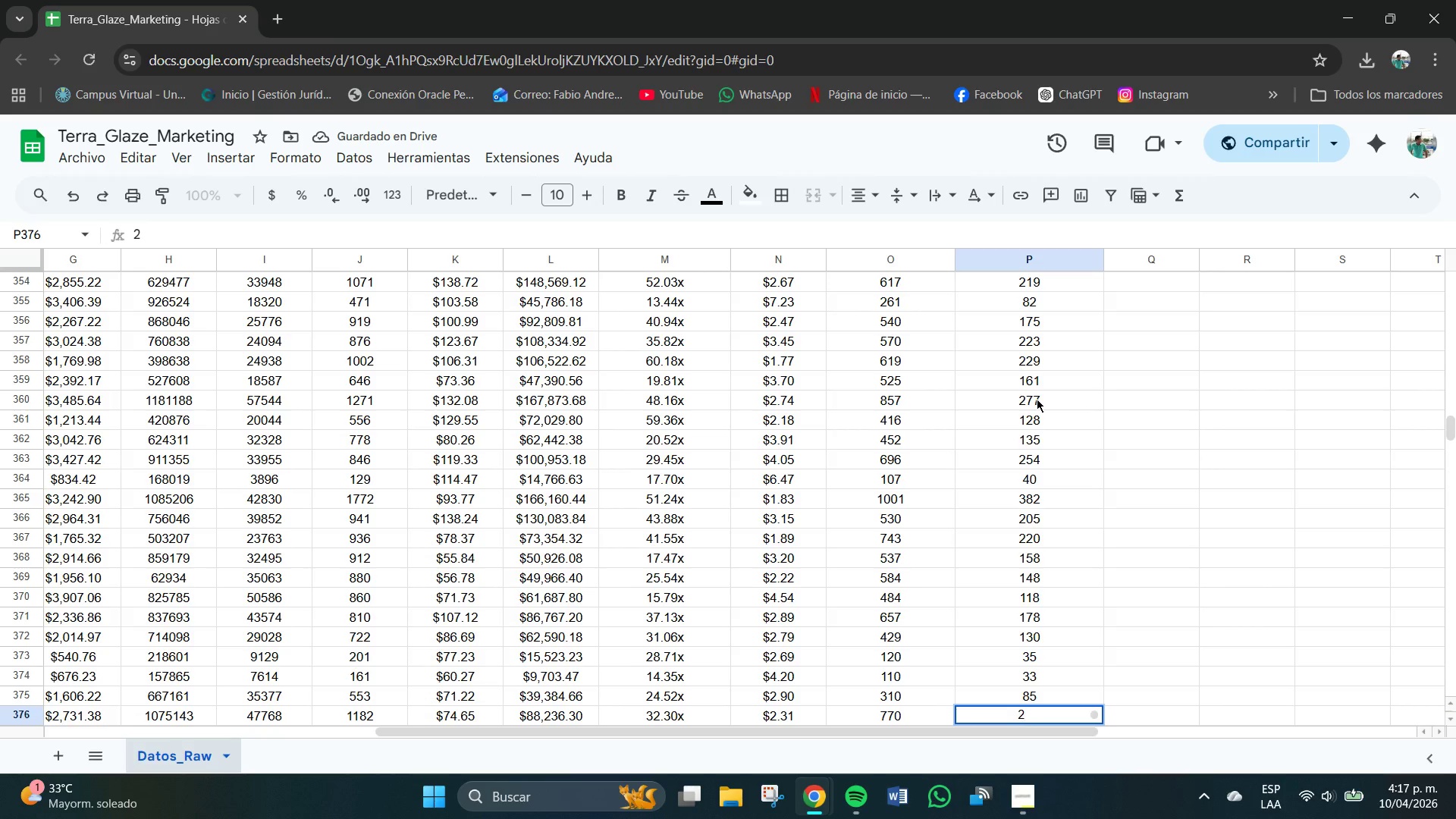 
key(Numpad3)
 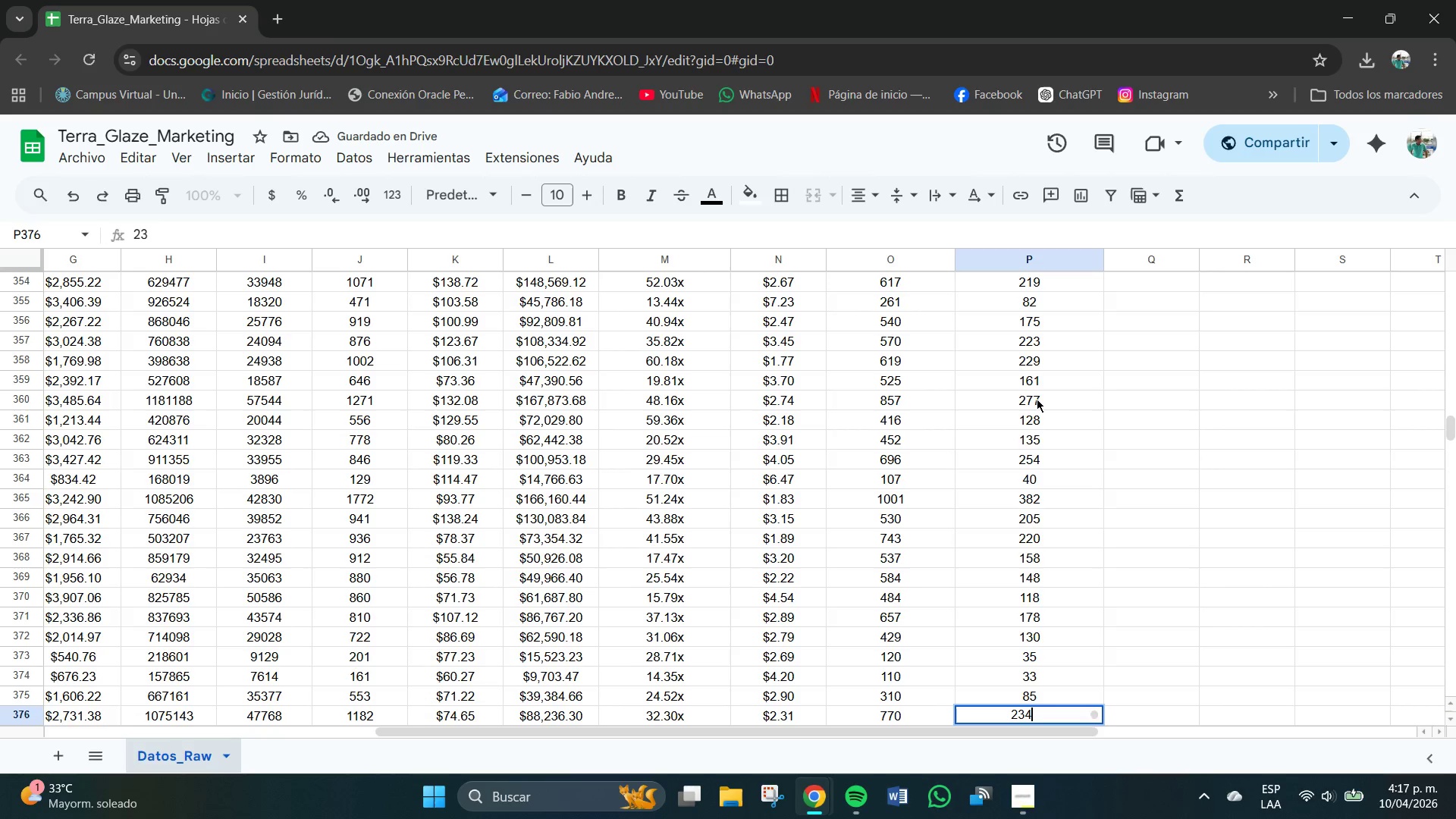 
key(Numpad4)
 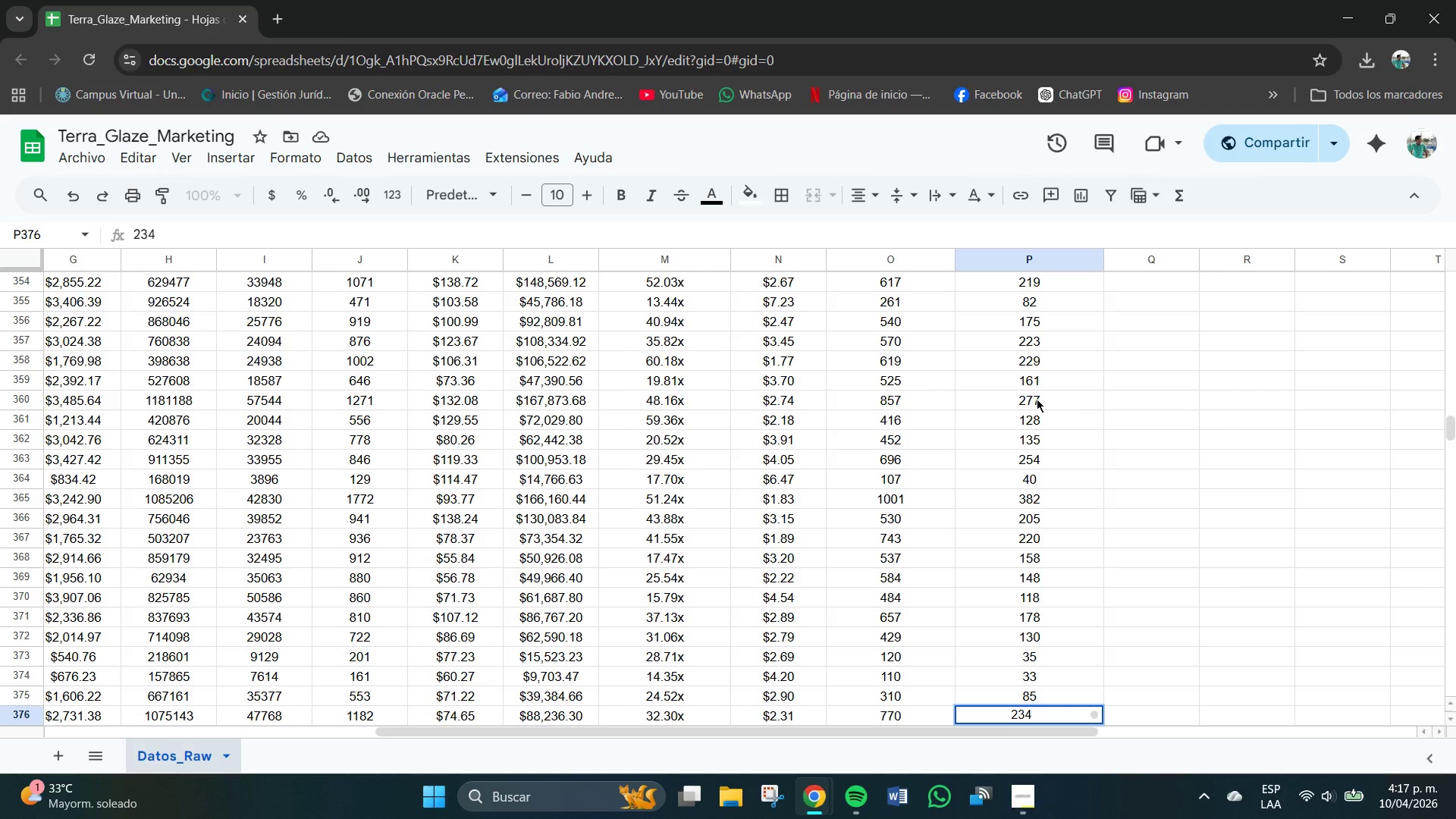 
key(NumpadEnter)
 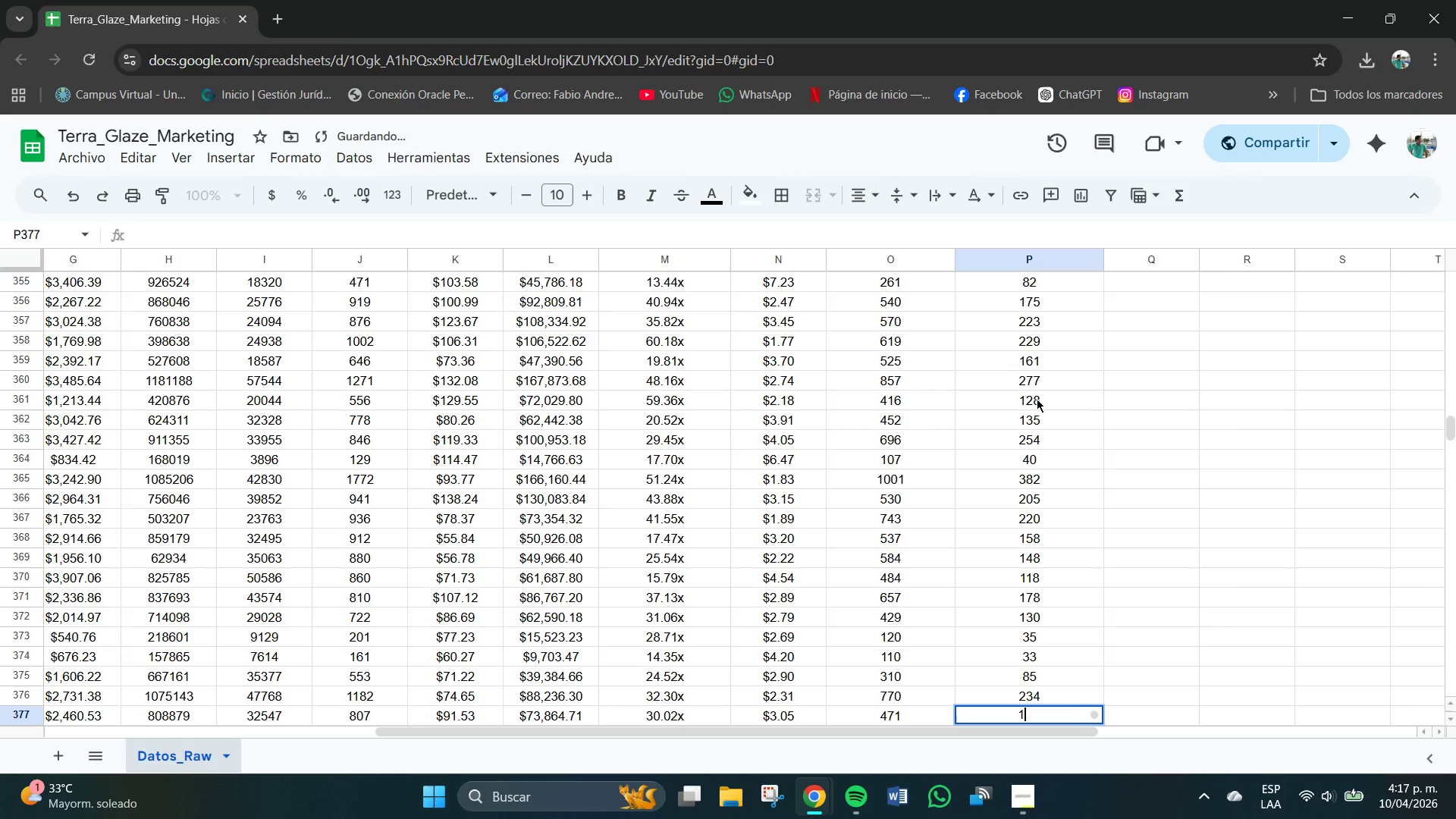 
key(Numpad1)
 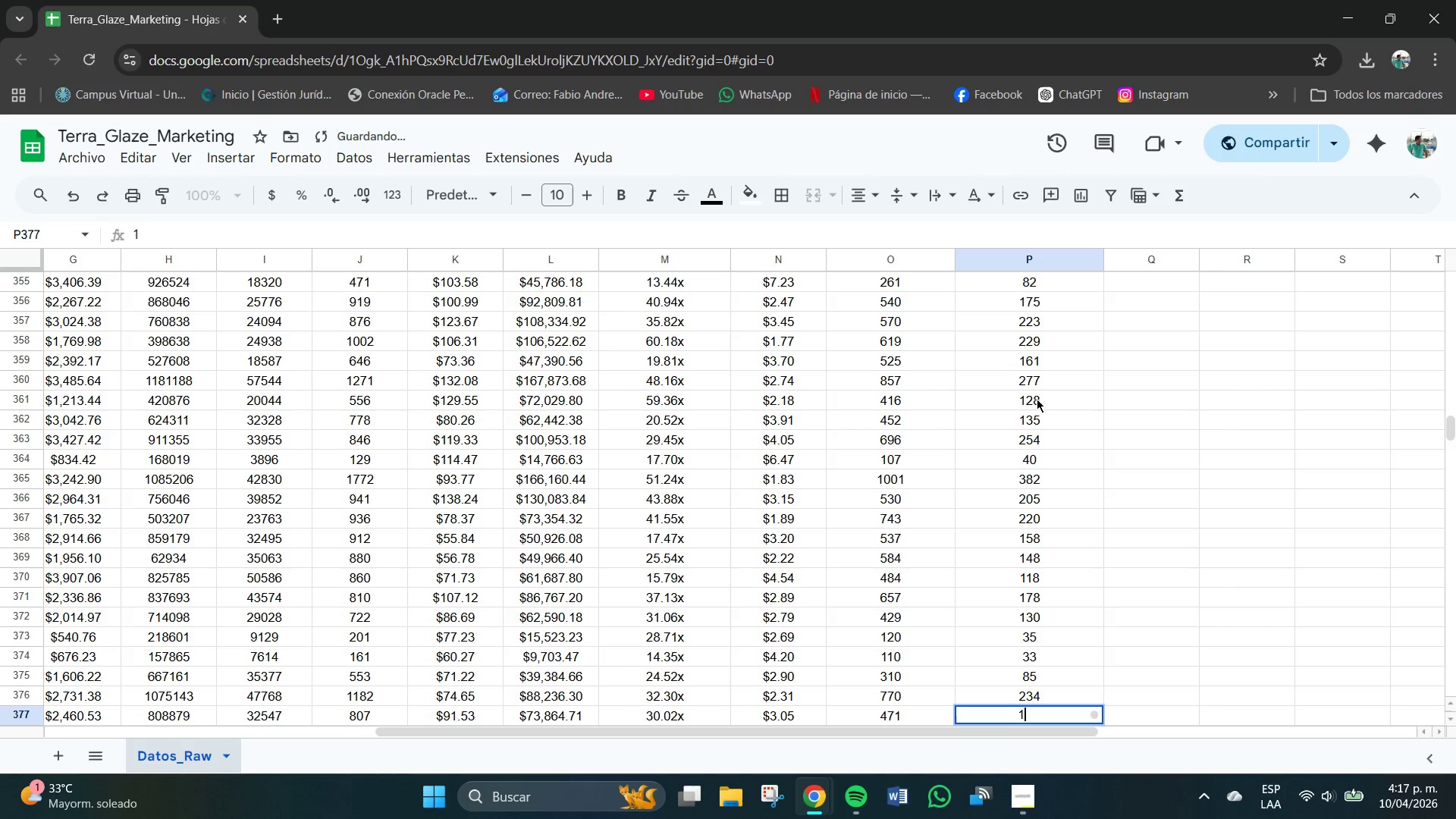 
key(Numpad4)
 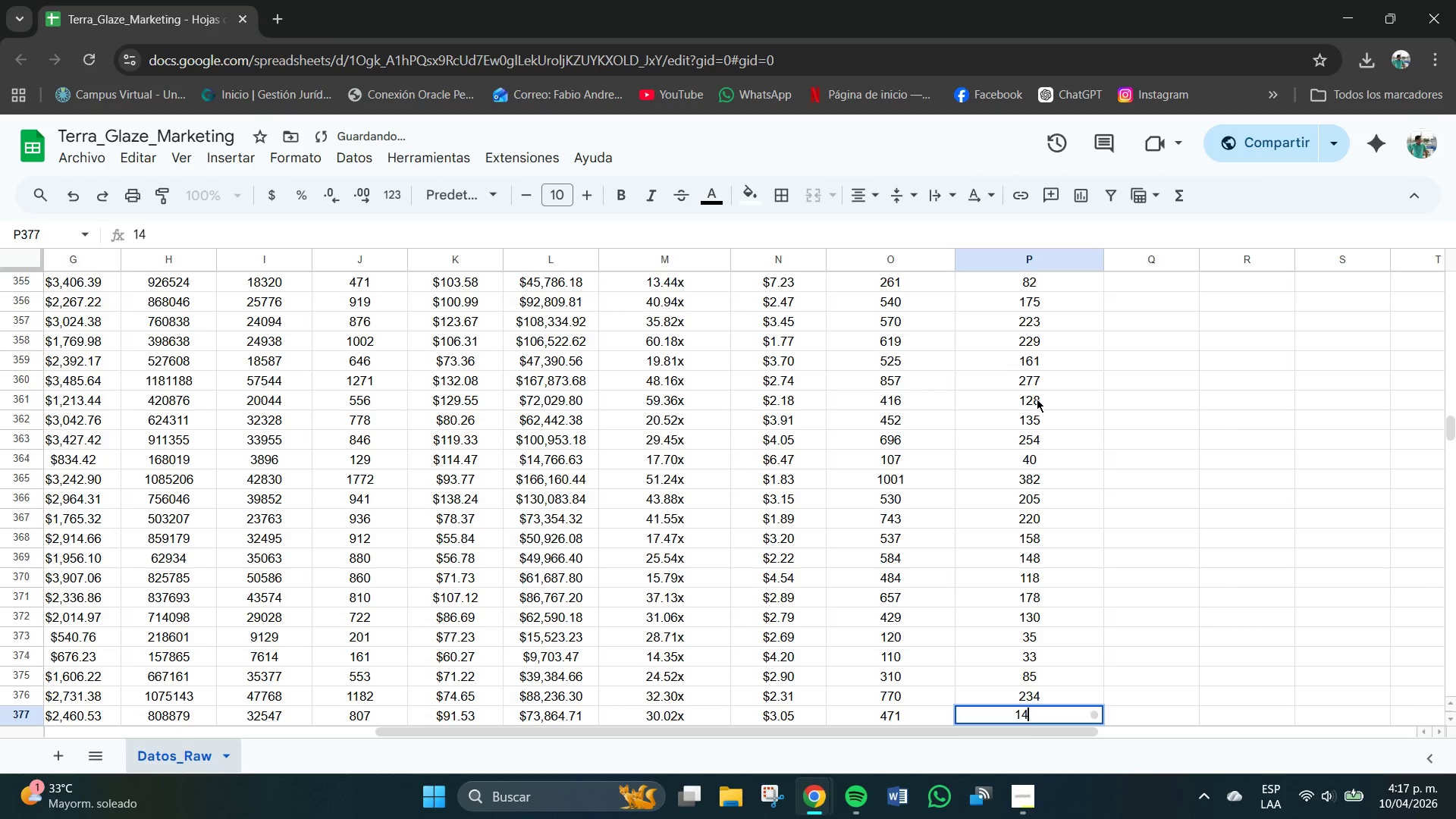 
key(Numpad0)
 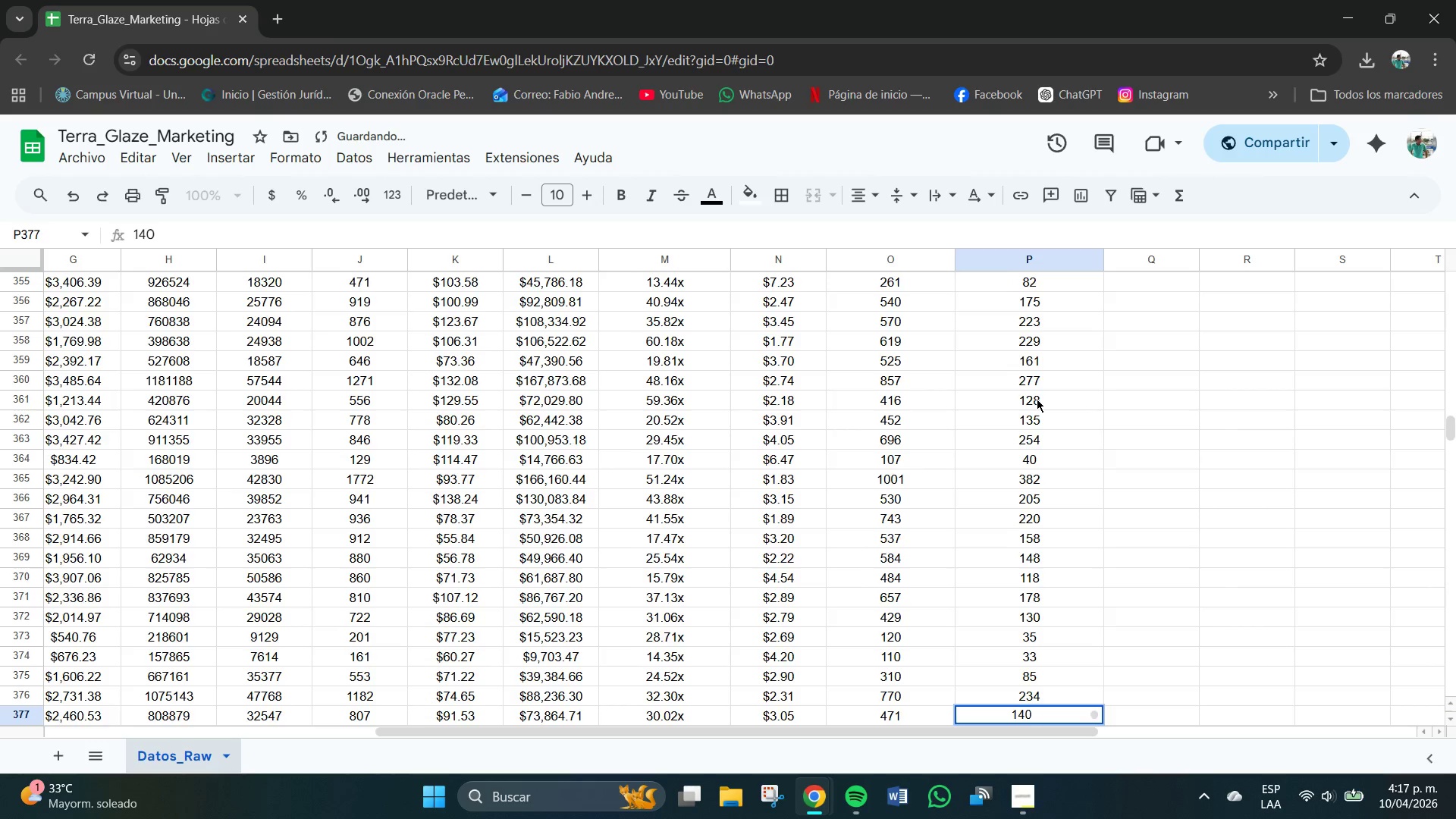 
key(NumpadEnter)
 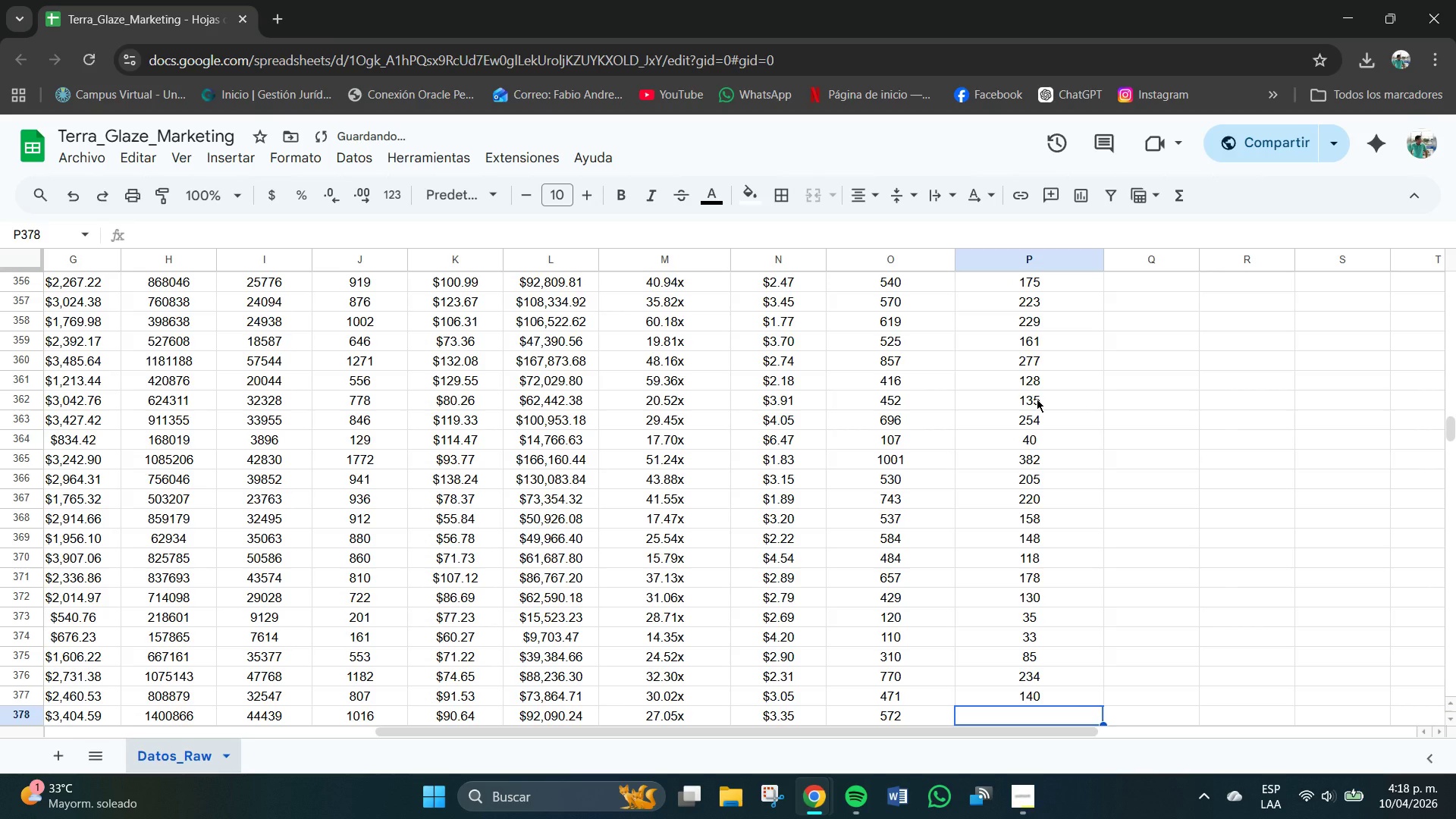 
key(Numpad1)
 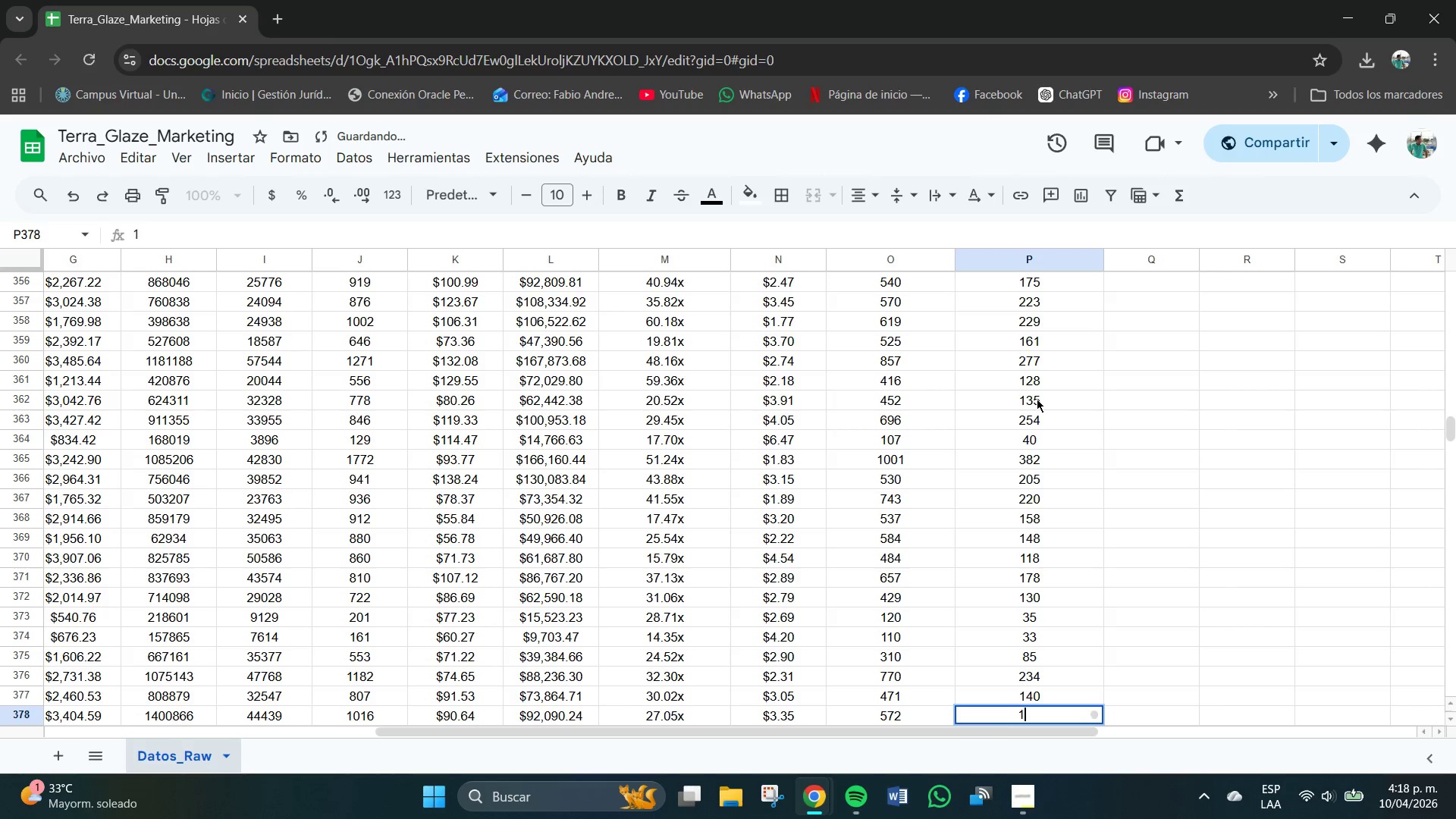 
key(Numpad3)
 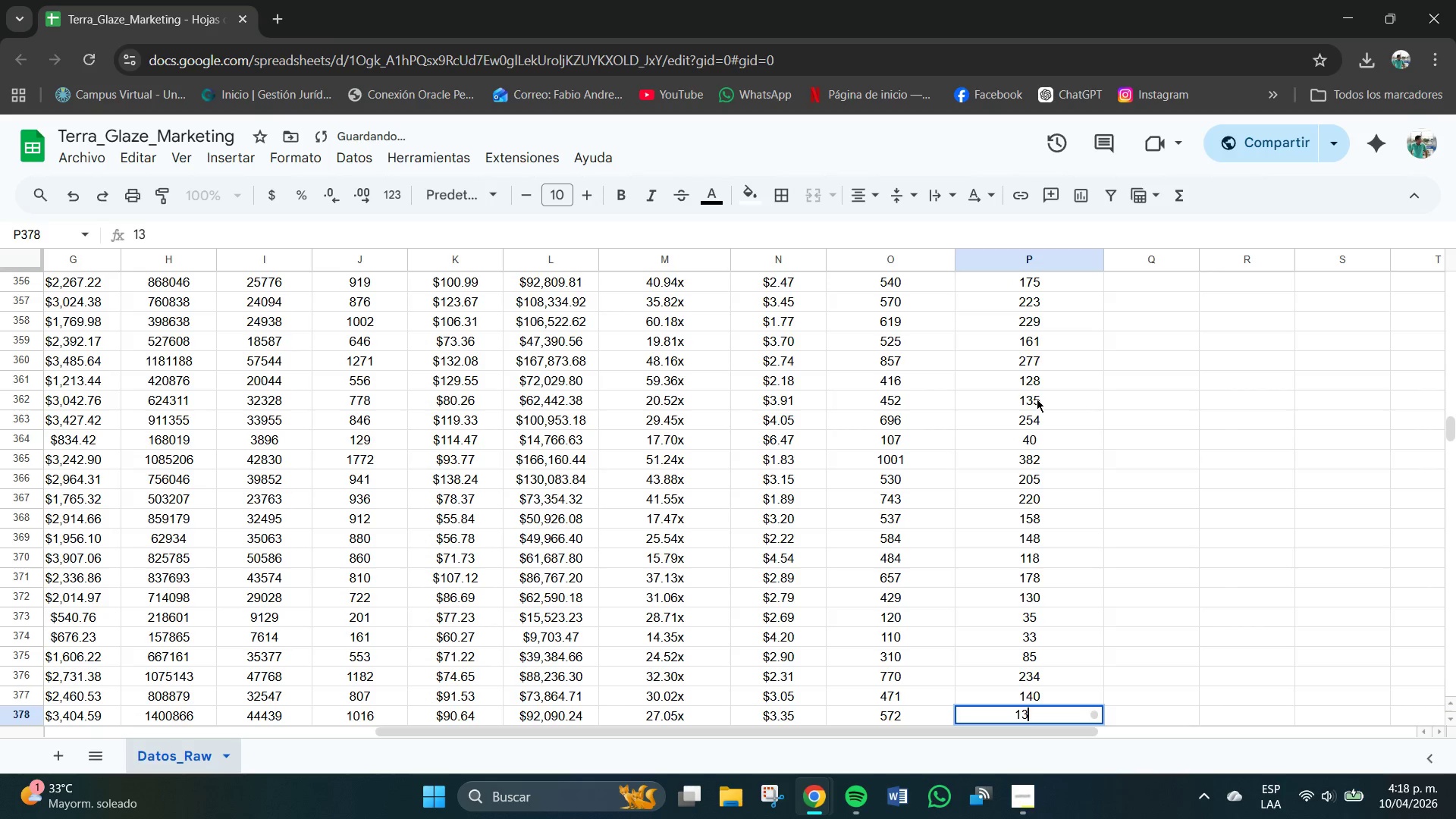 
key(Numpad3)
 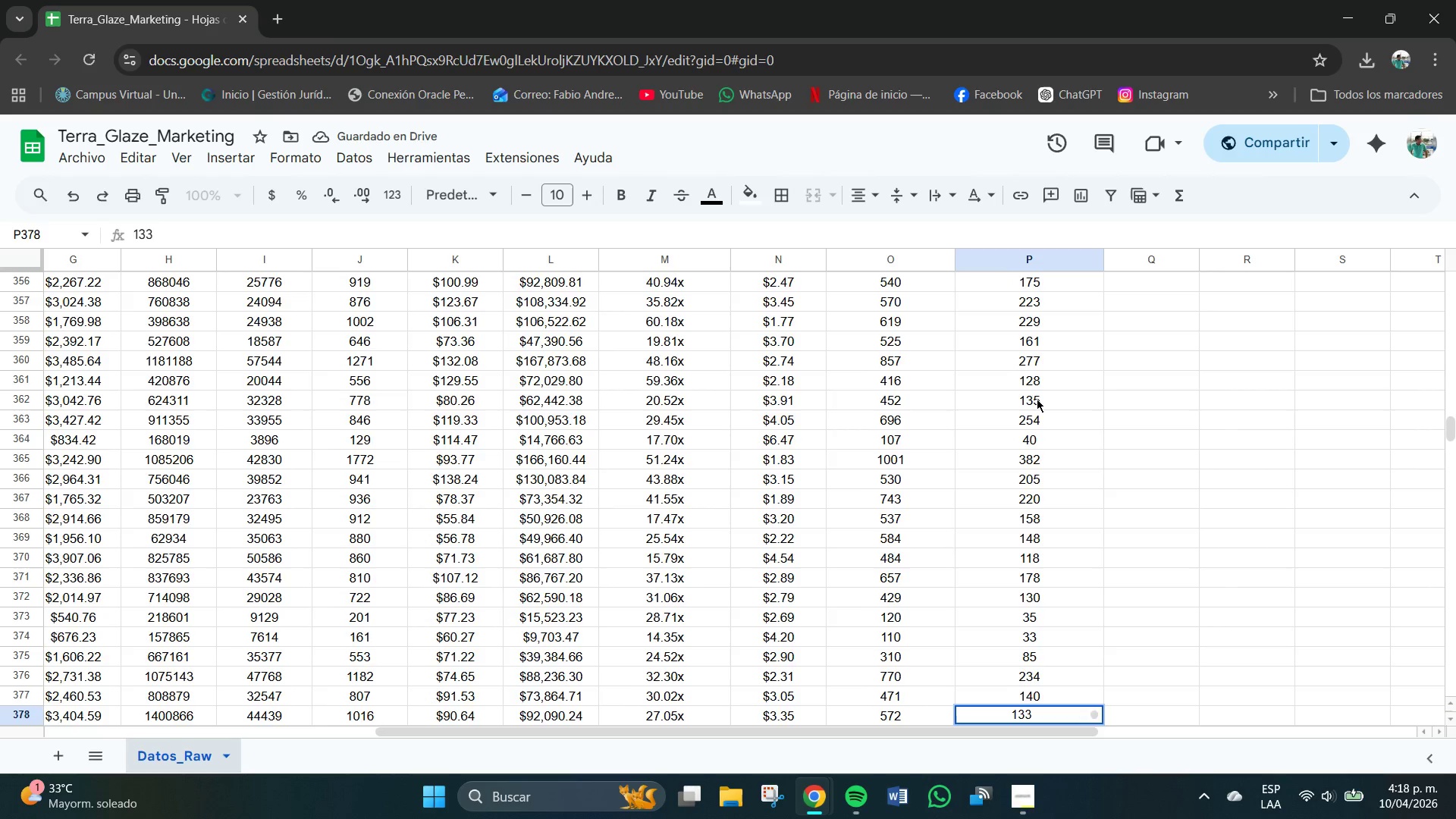 
key(NumpadEnter)
 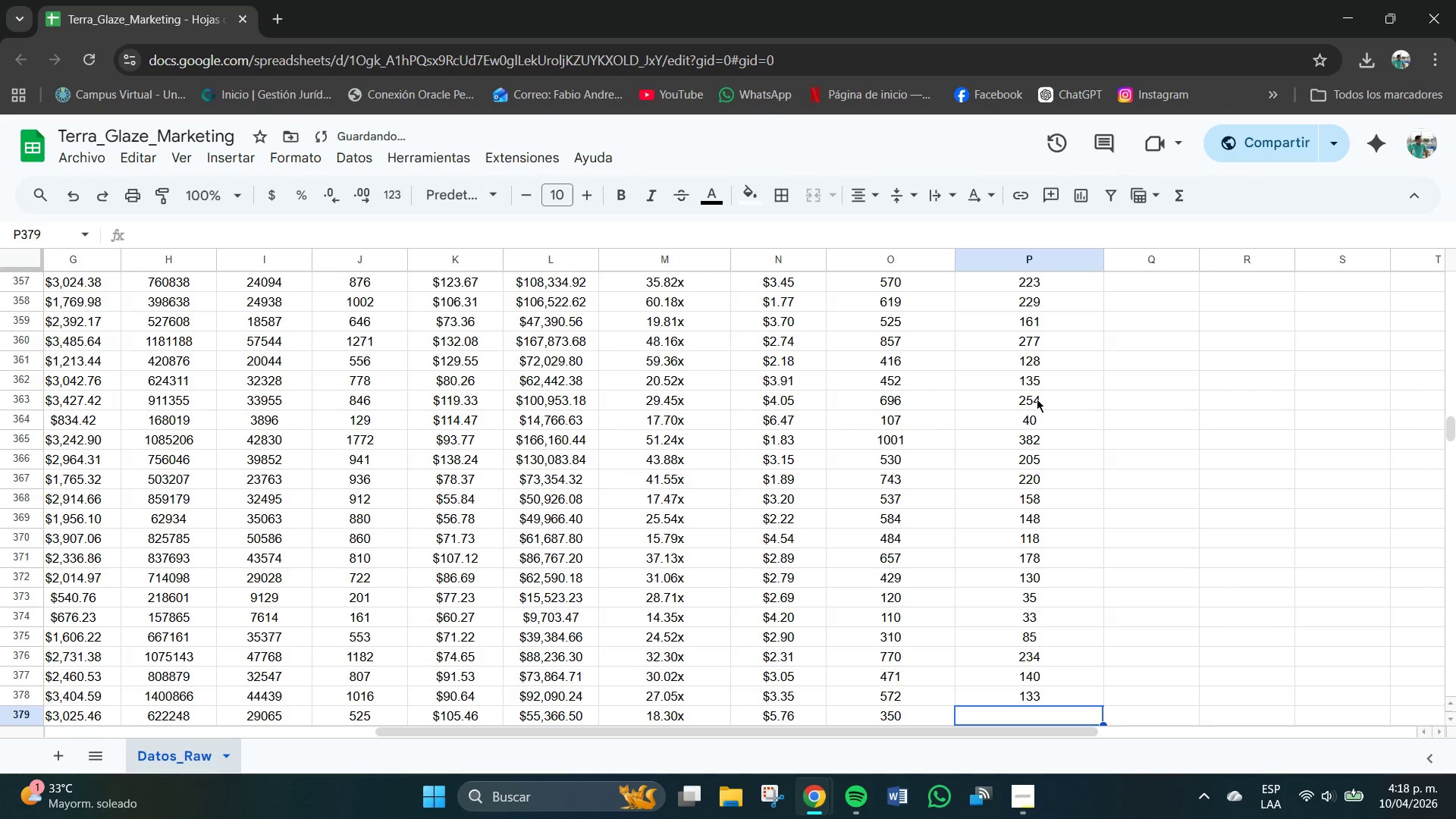 
key(Numpad9)
 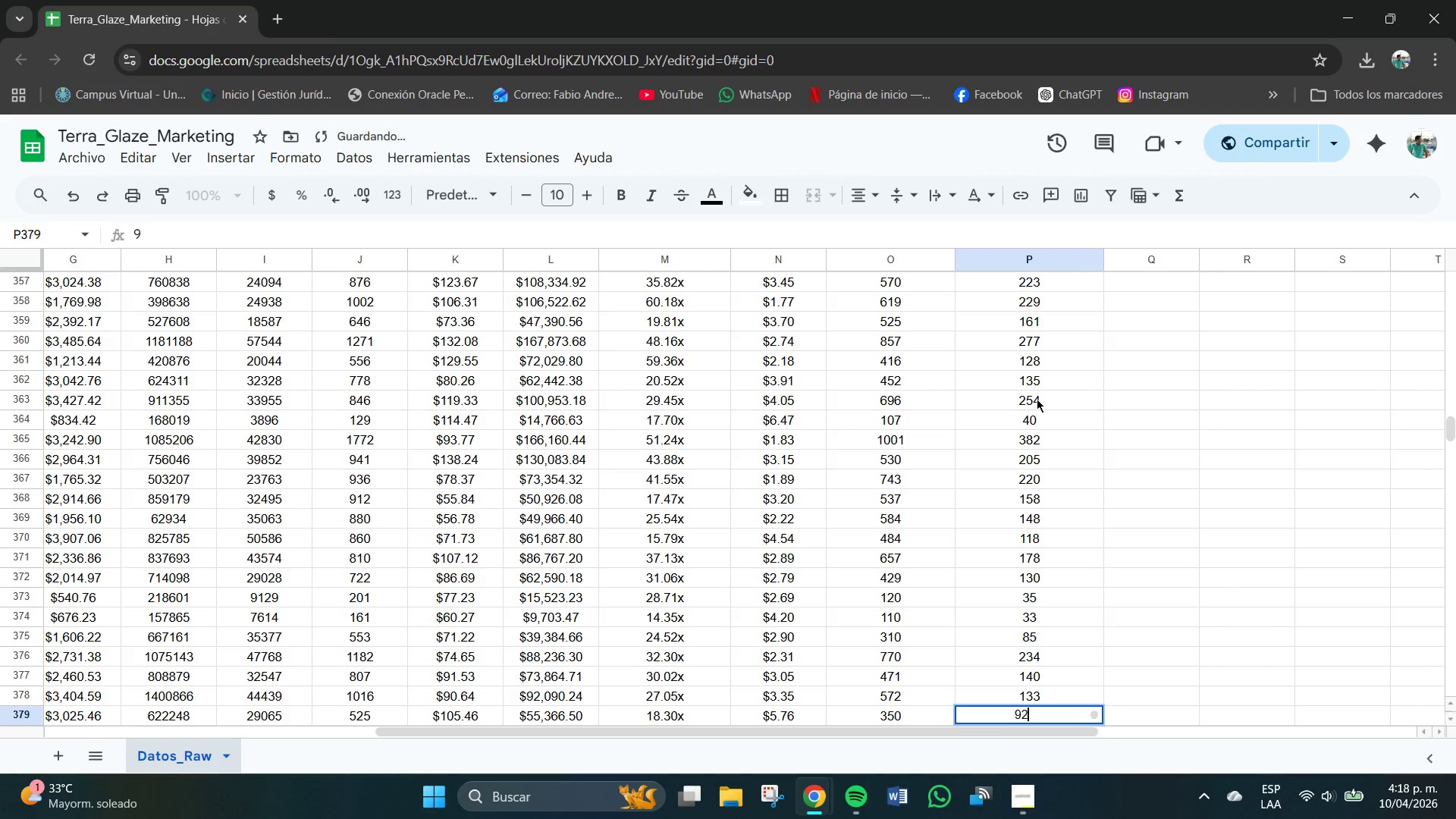 
key(Numpad2)
 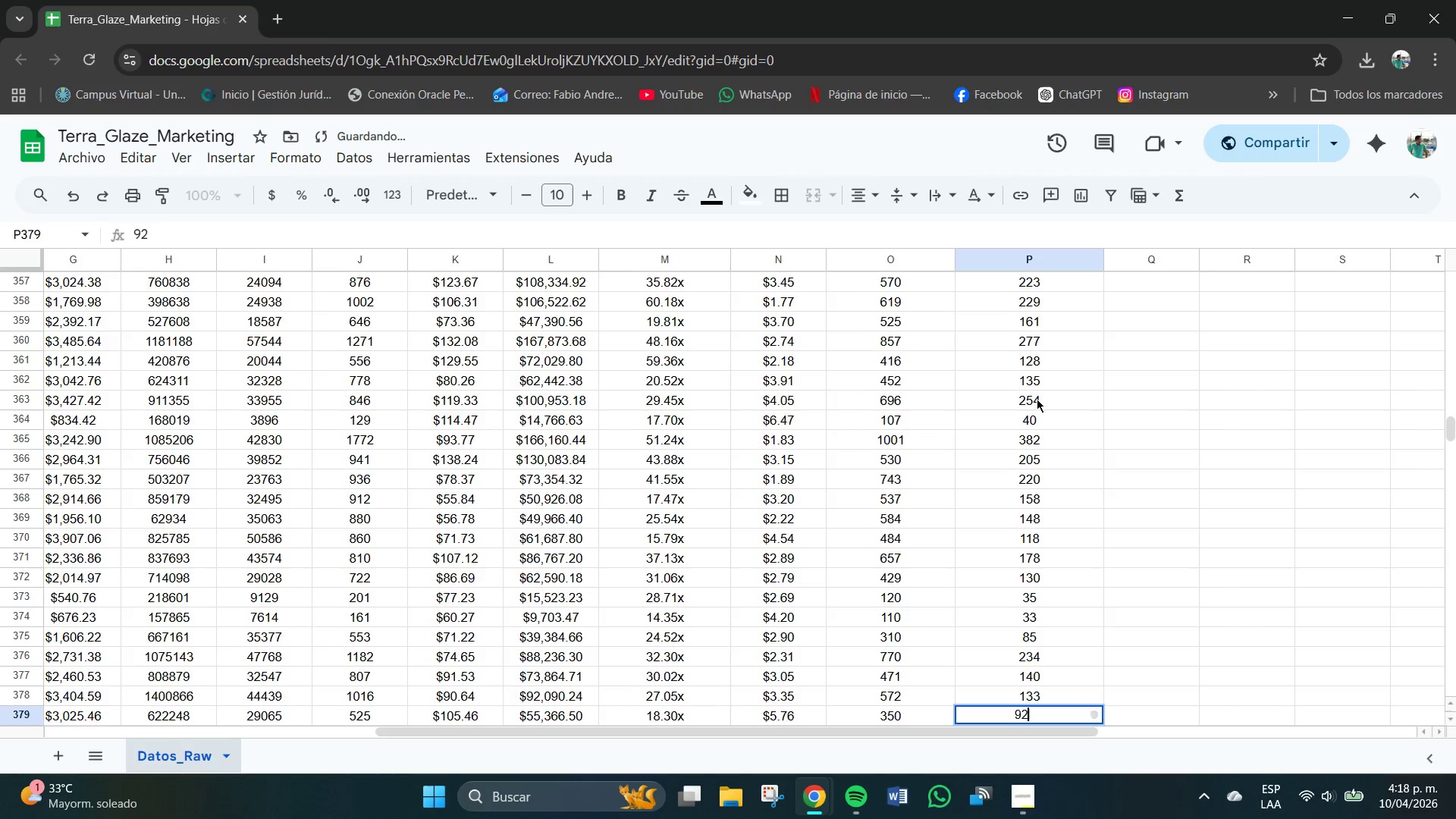 
key(NumpadEnter)
 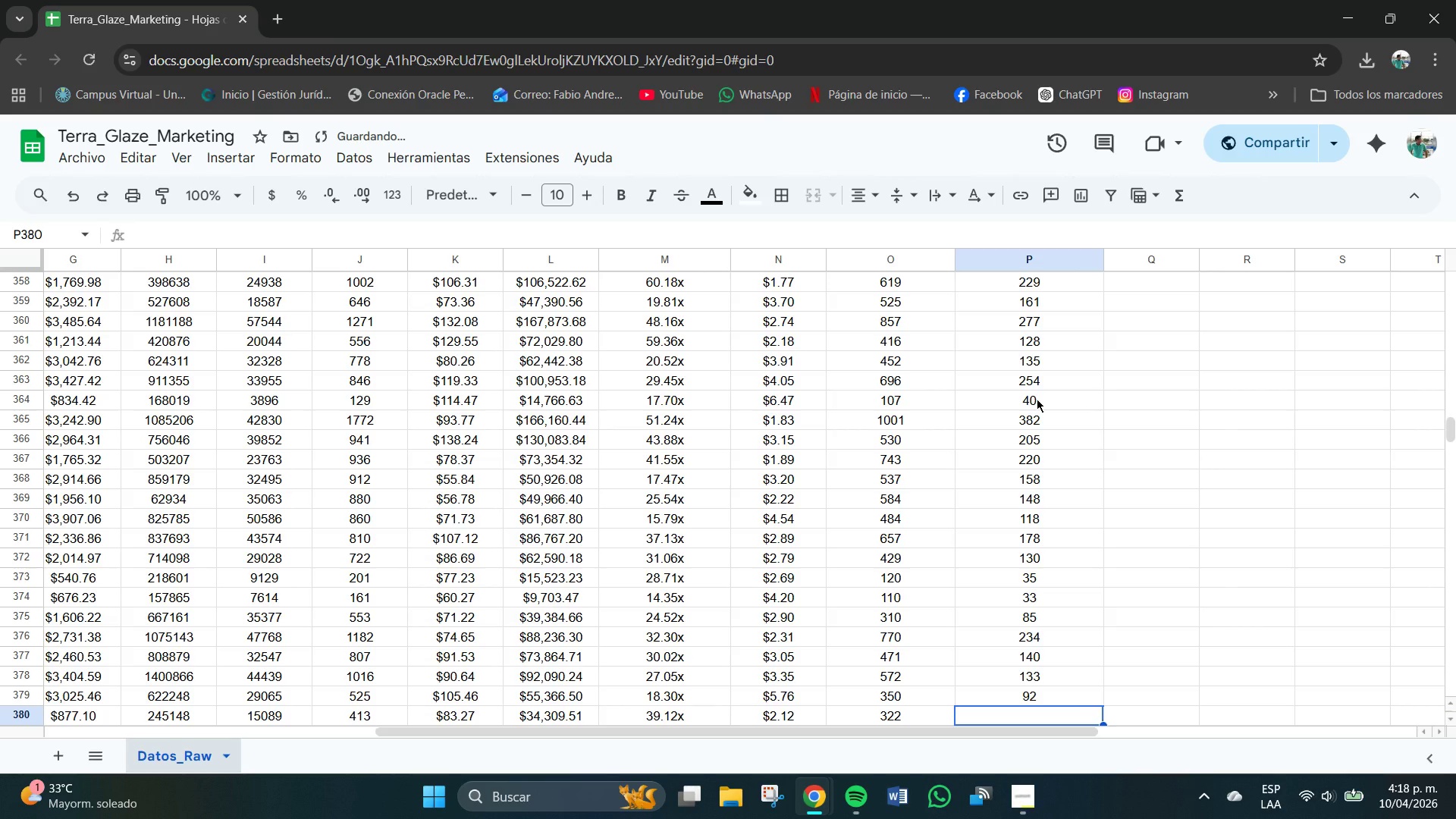 
key(Numpad8)
 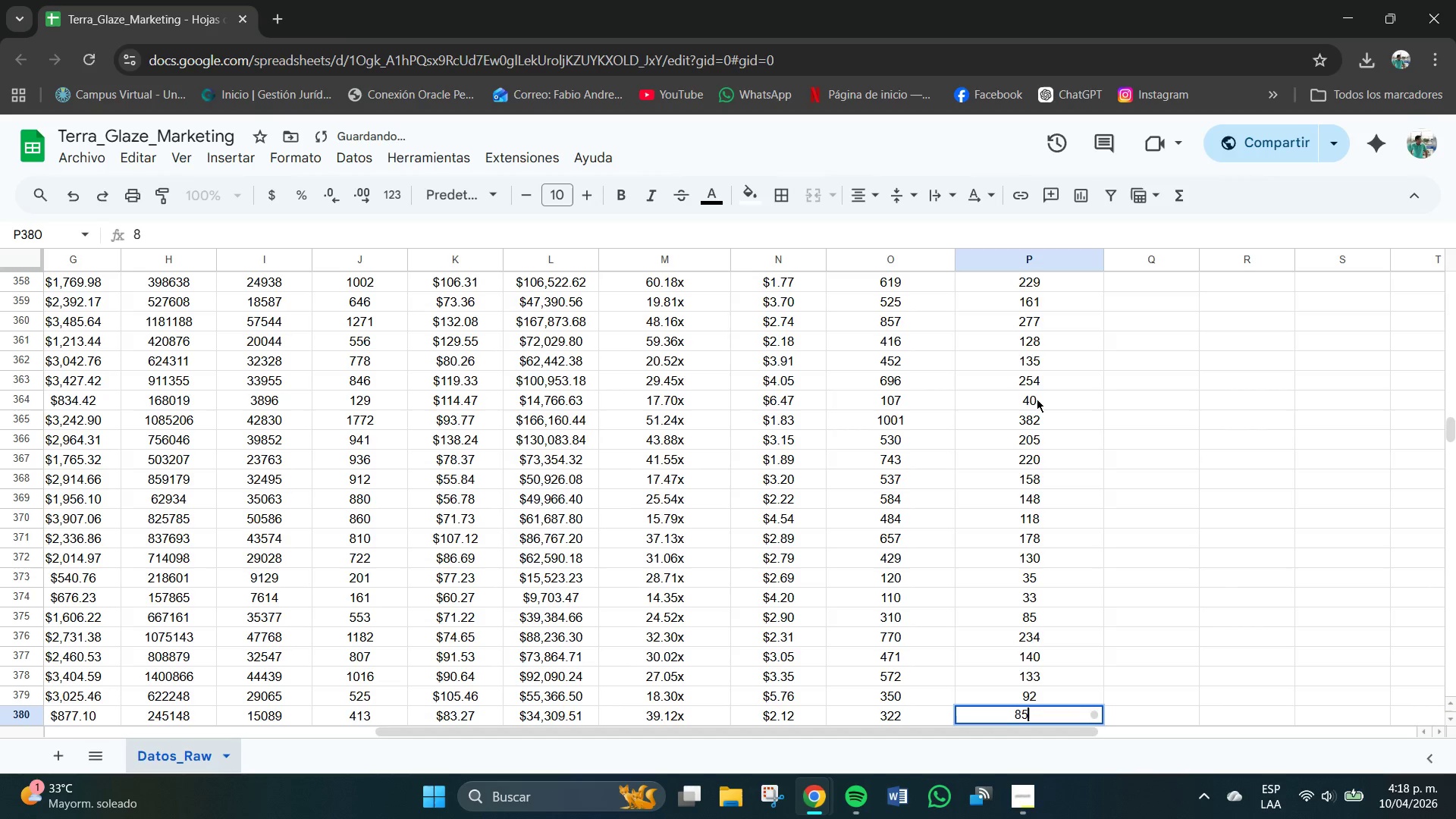 
key(Numpad5)
 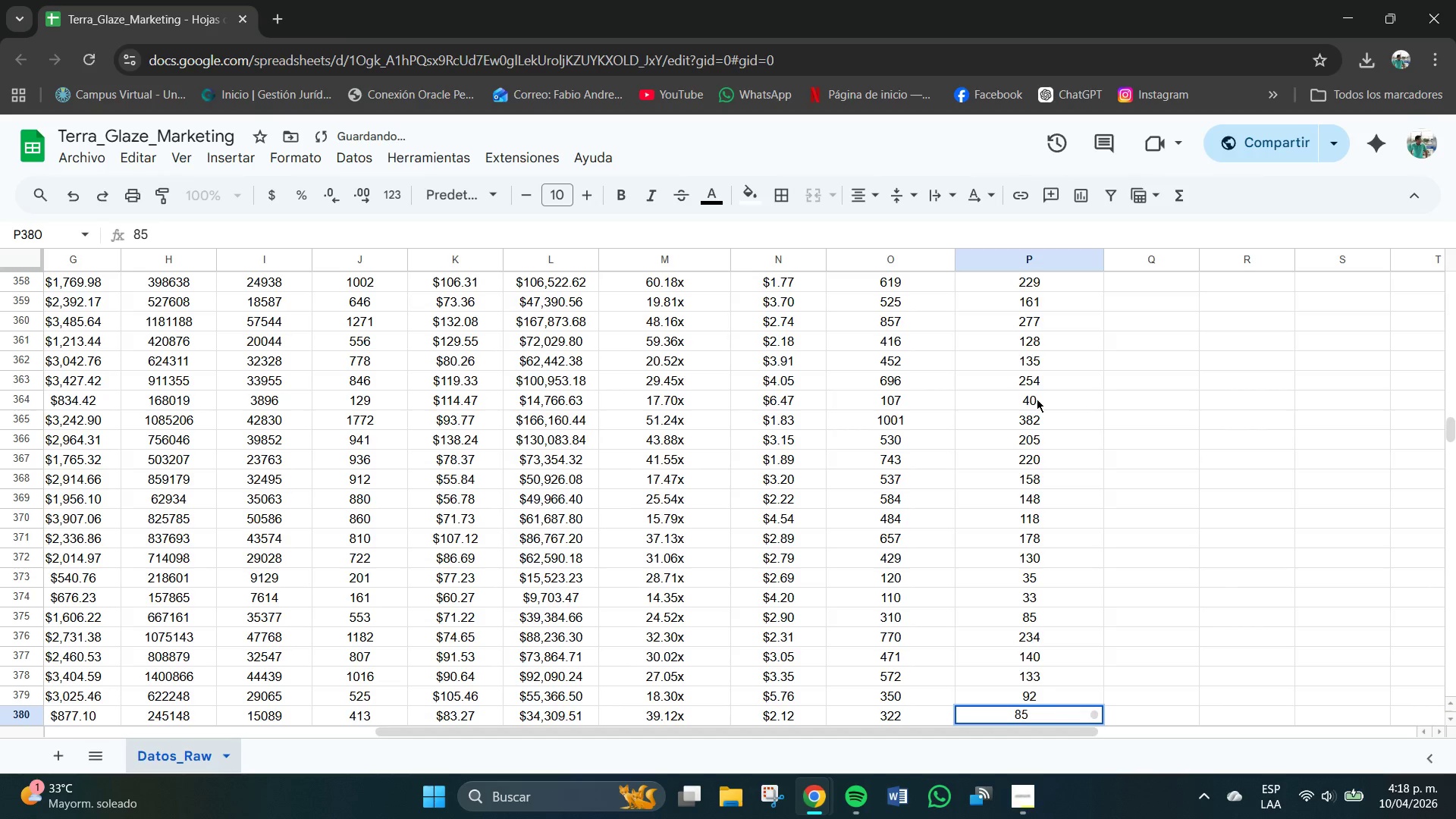 
key(NumpadEnter)
 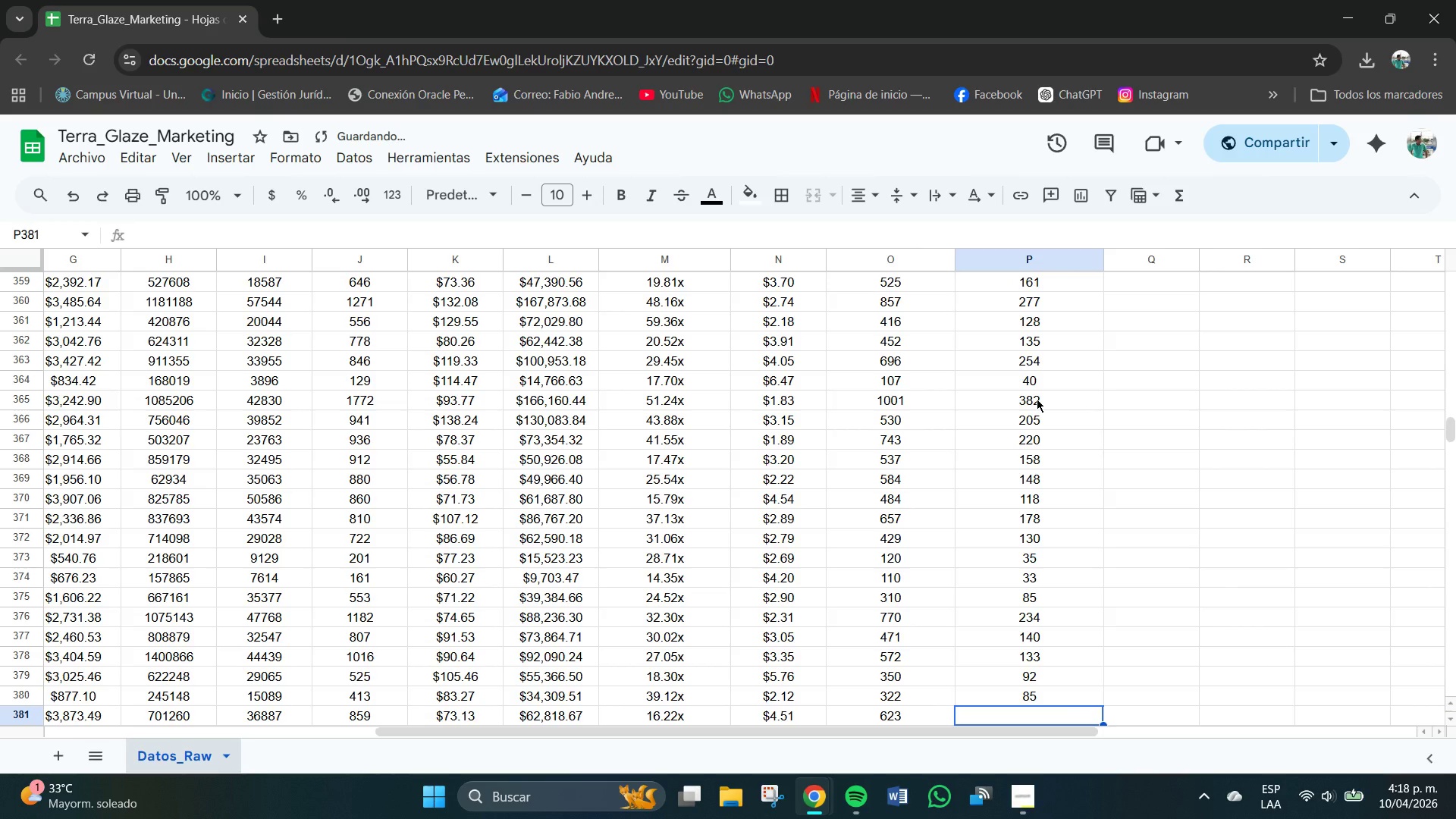 
key(Numpad1)
 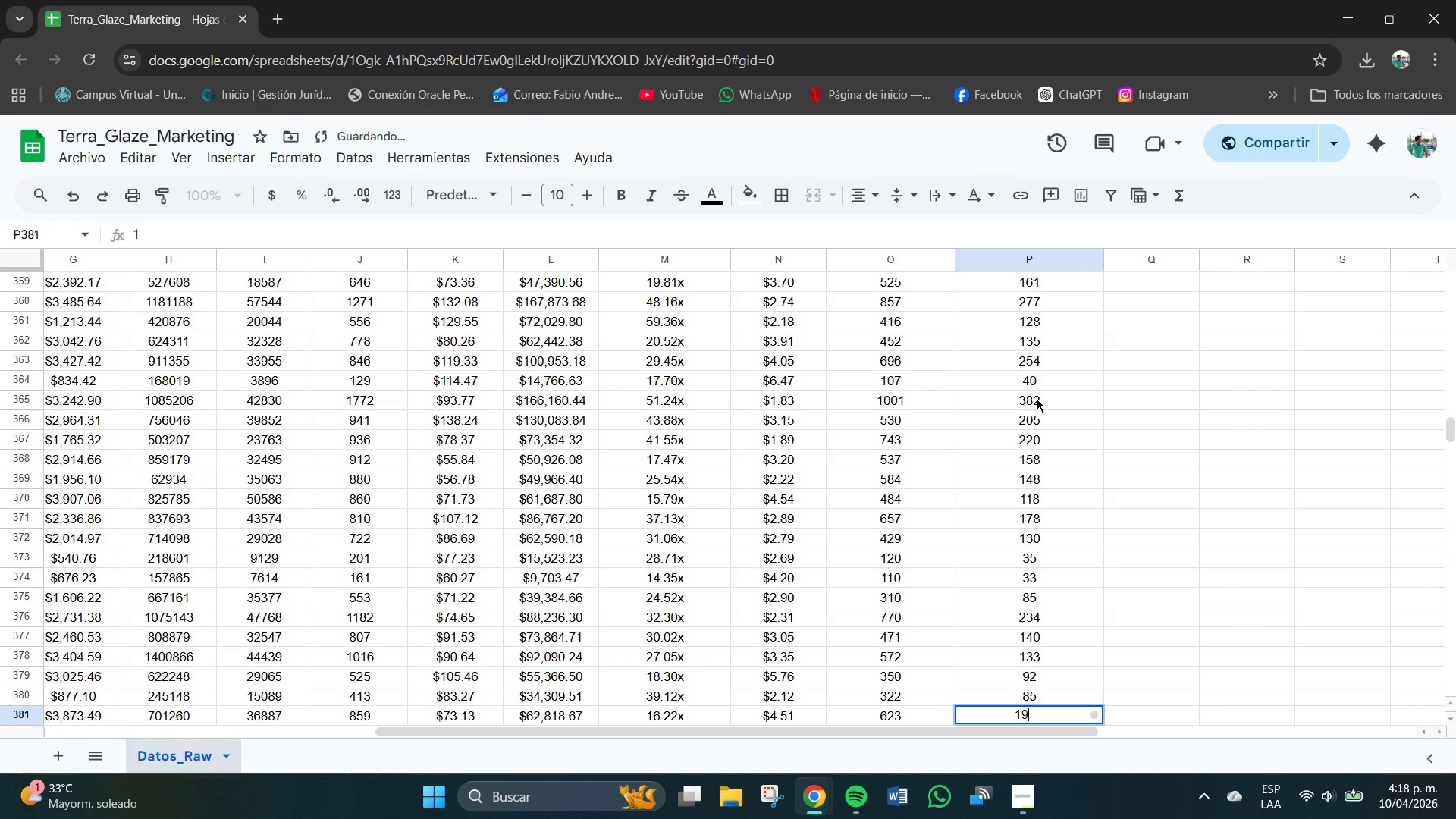 
key(Numpad9)
 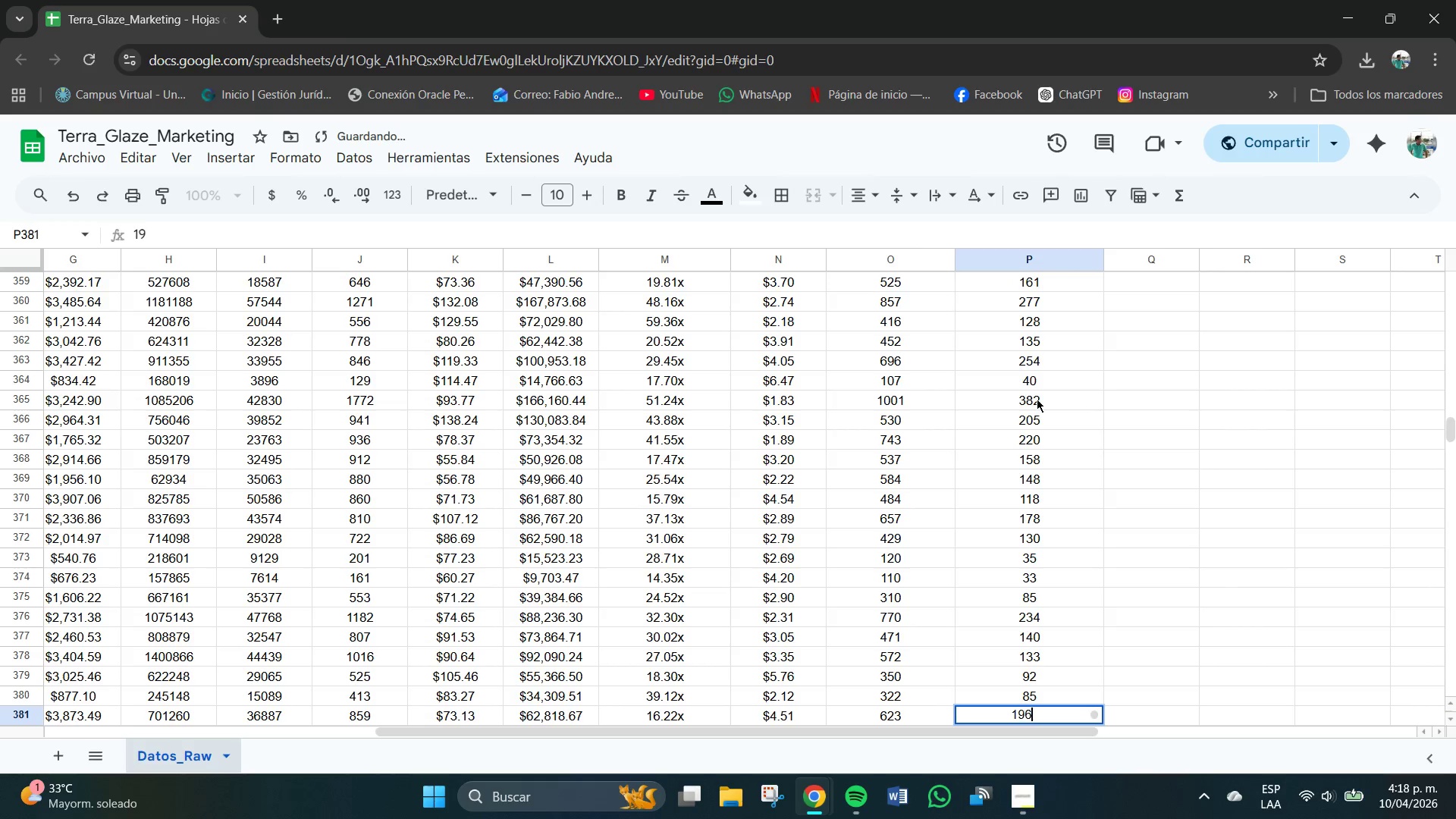 
key(Numpad6)
 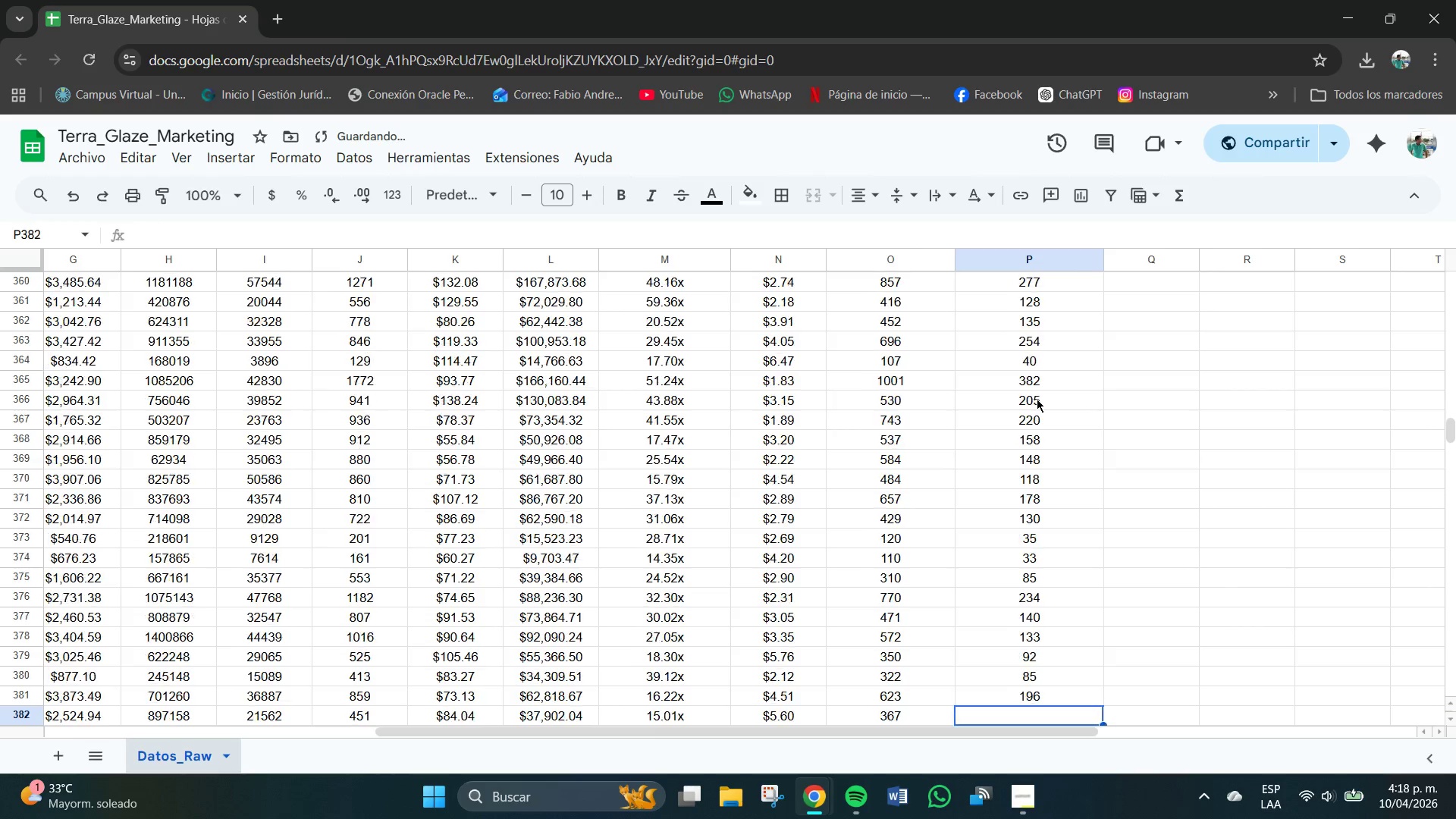 
key(NumpadEnter)
 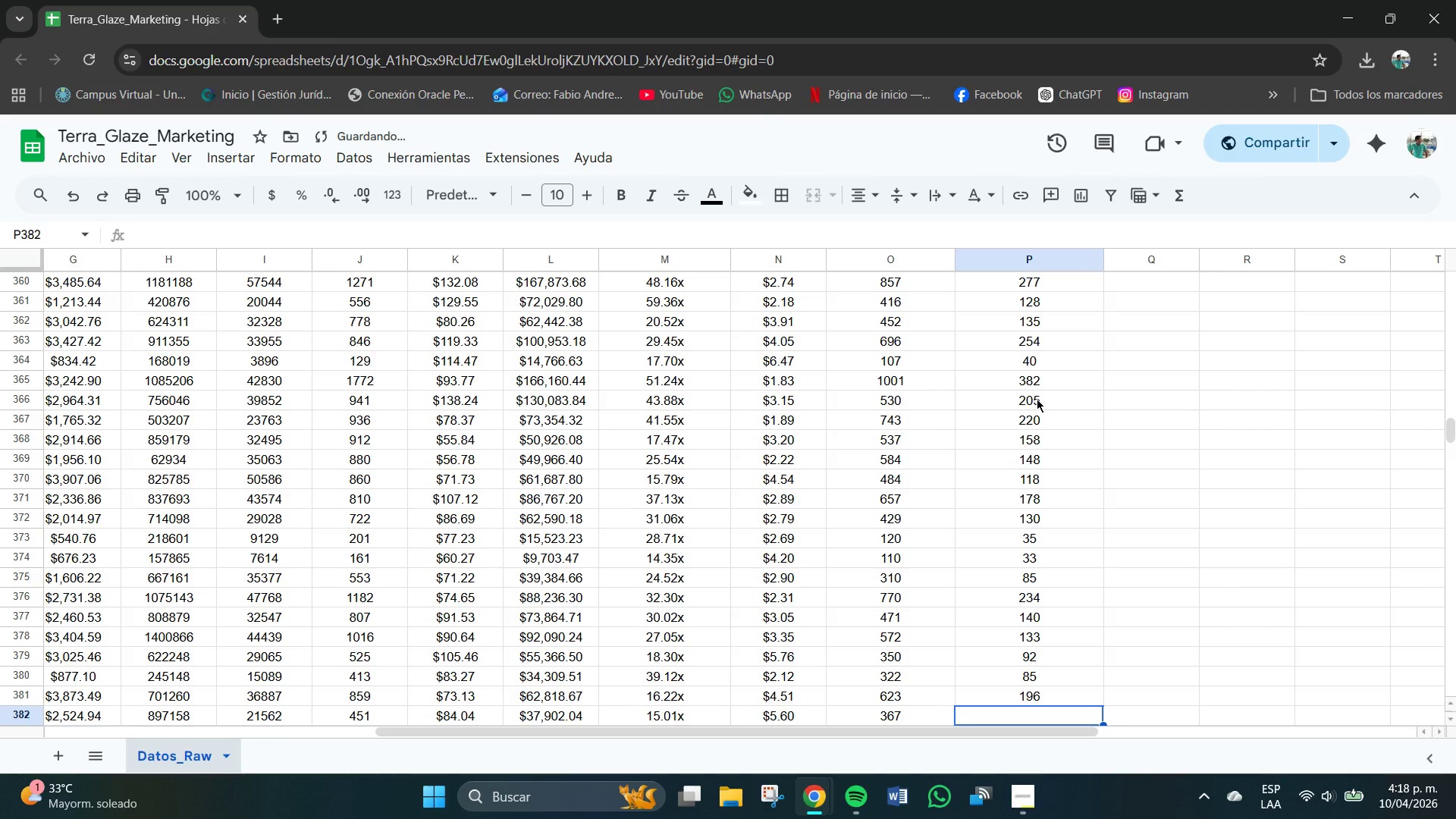 
key(Numpad9)
 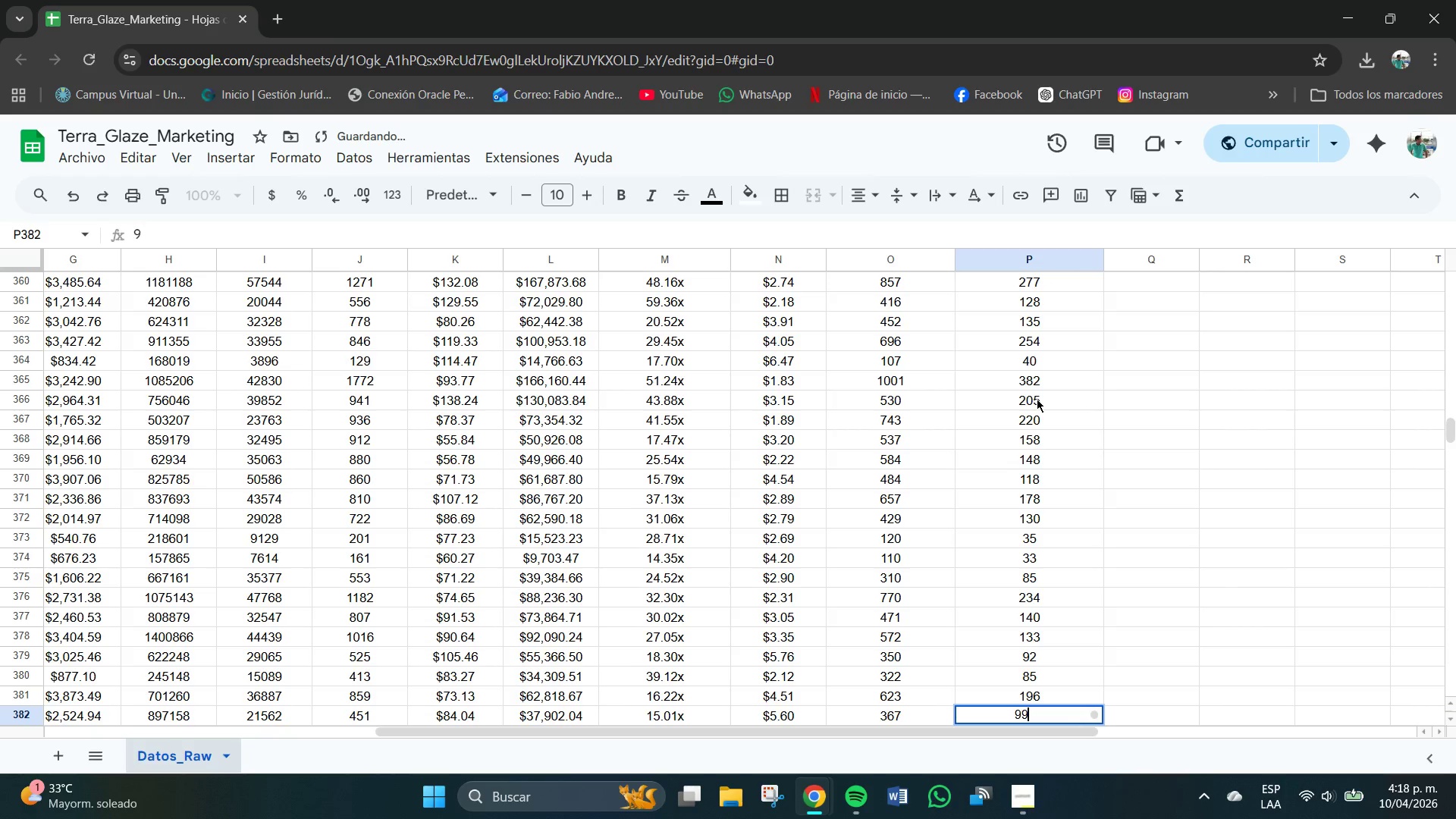 
key(Numpad9)
 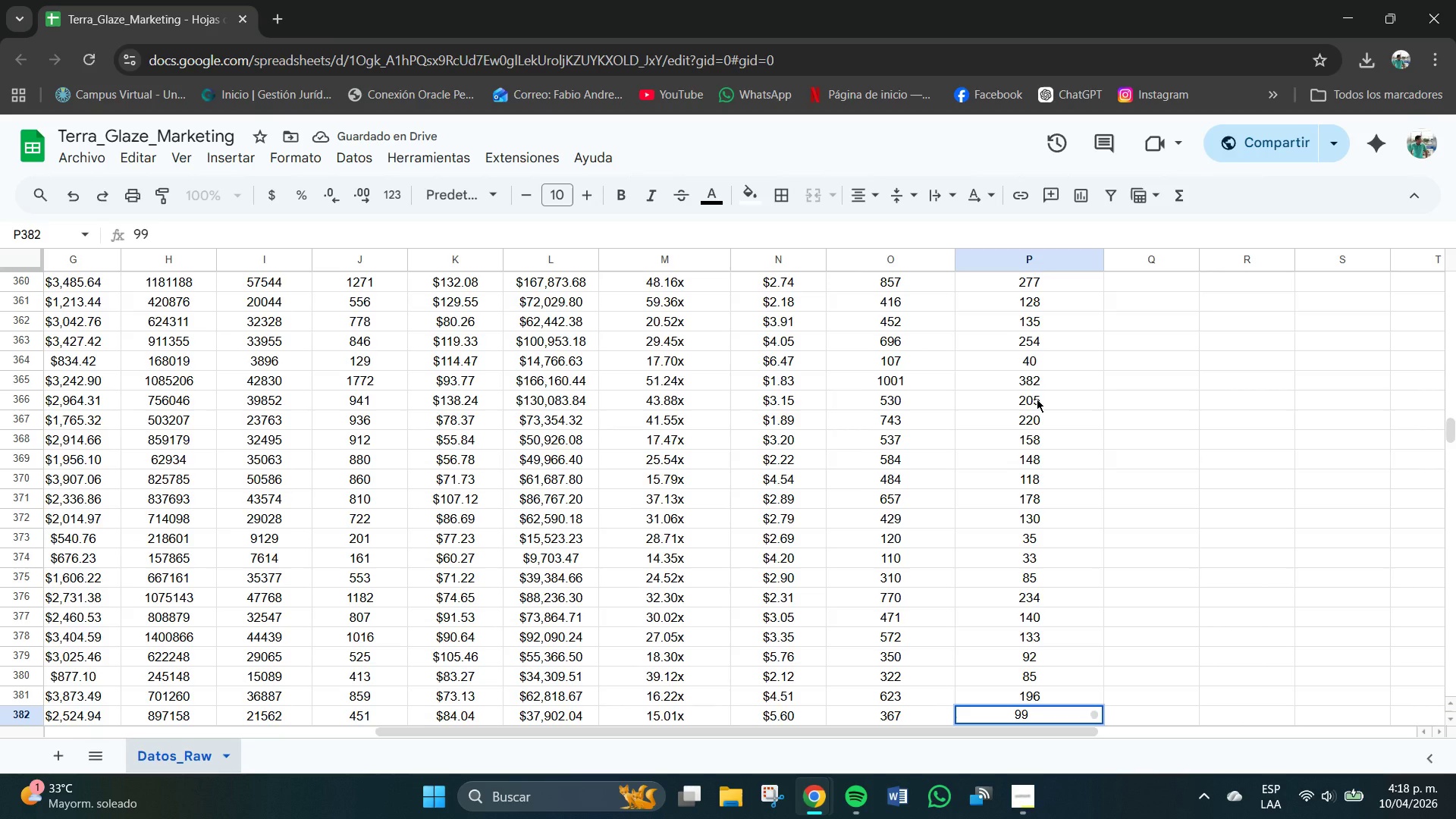 
key(NumpadEnter)
 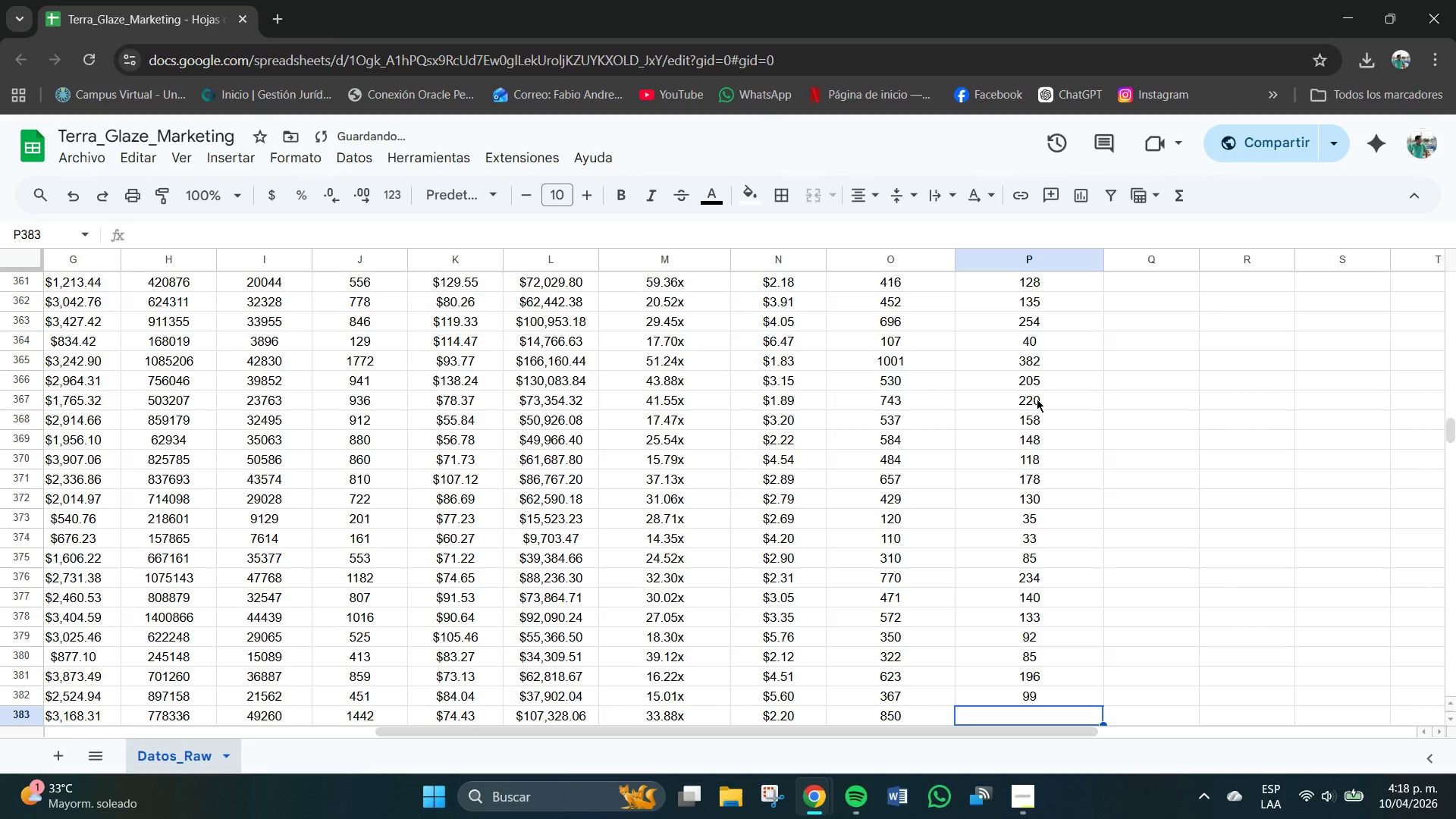 
key(Numpad2)
 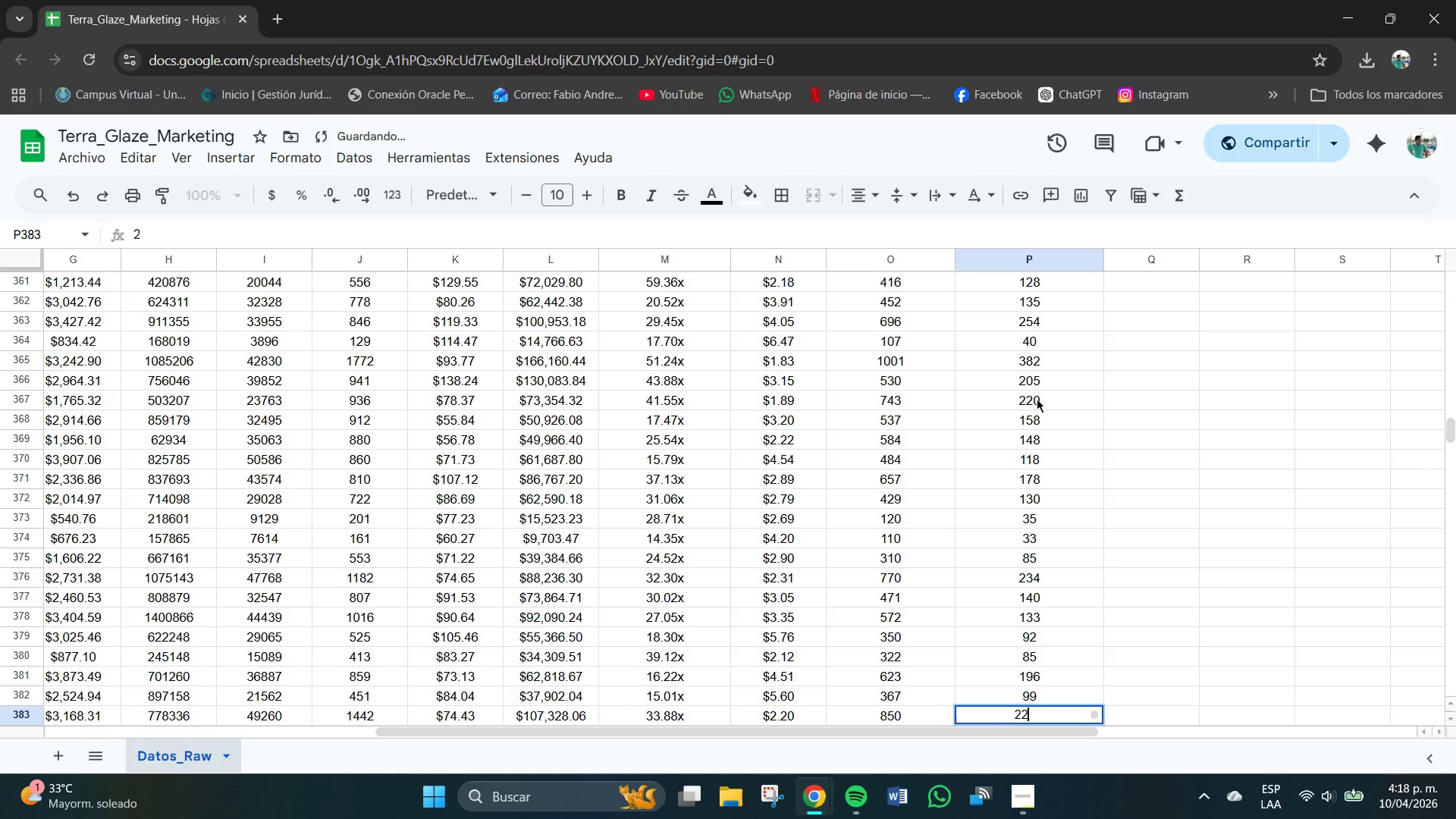 
key(Numpad2)
 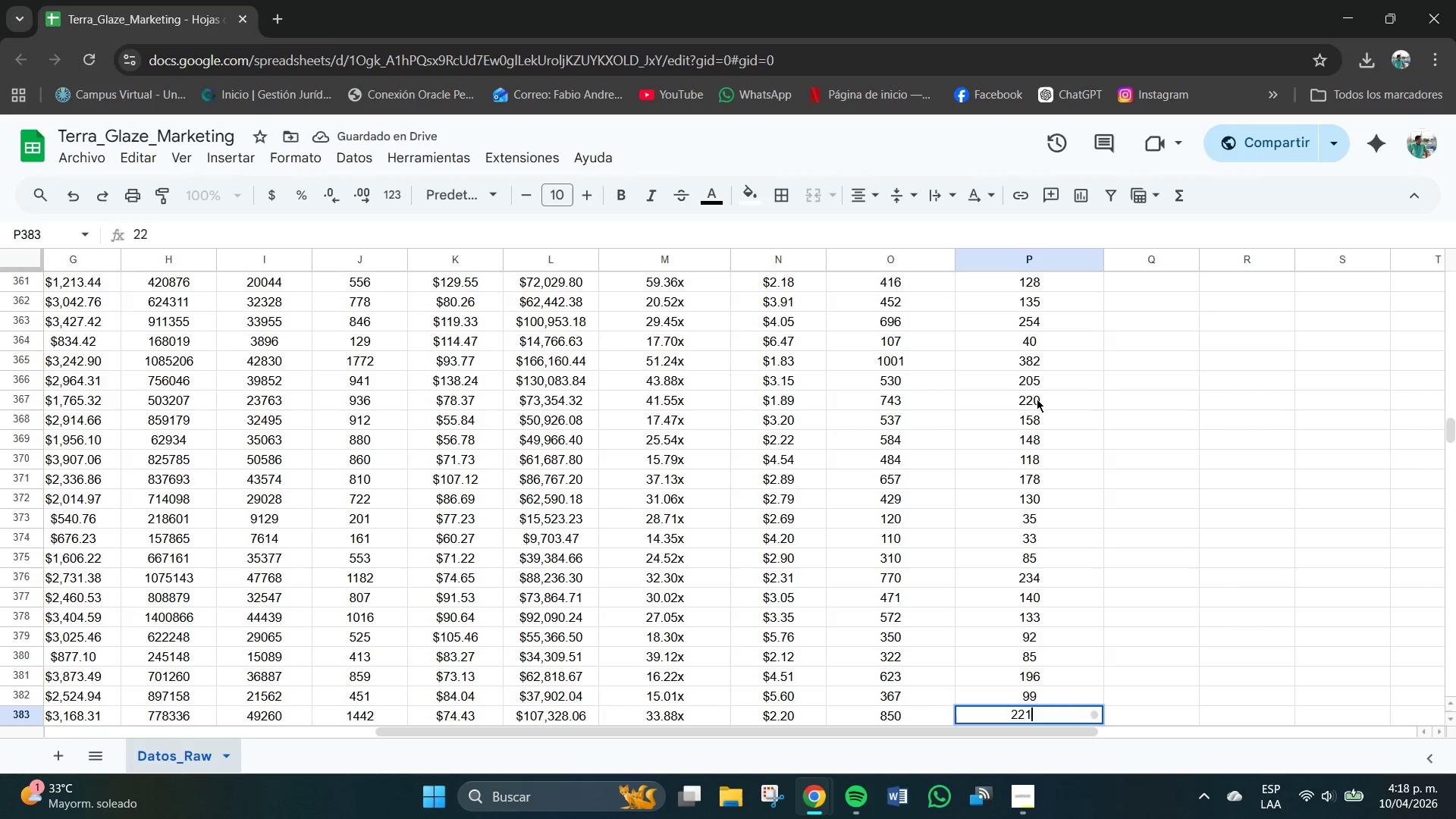 
key(Numpad1)
 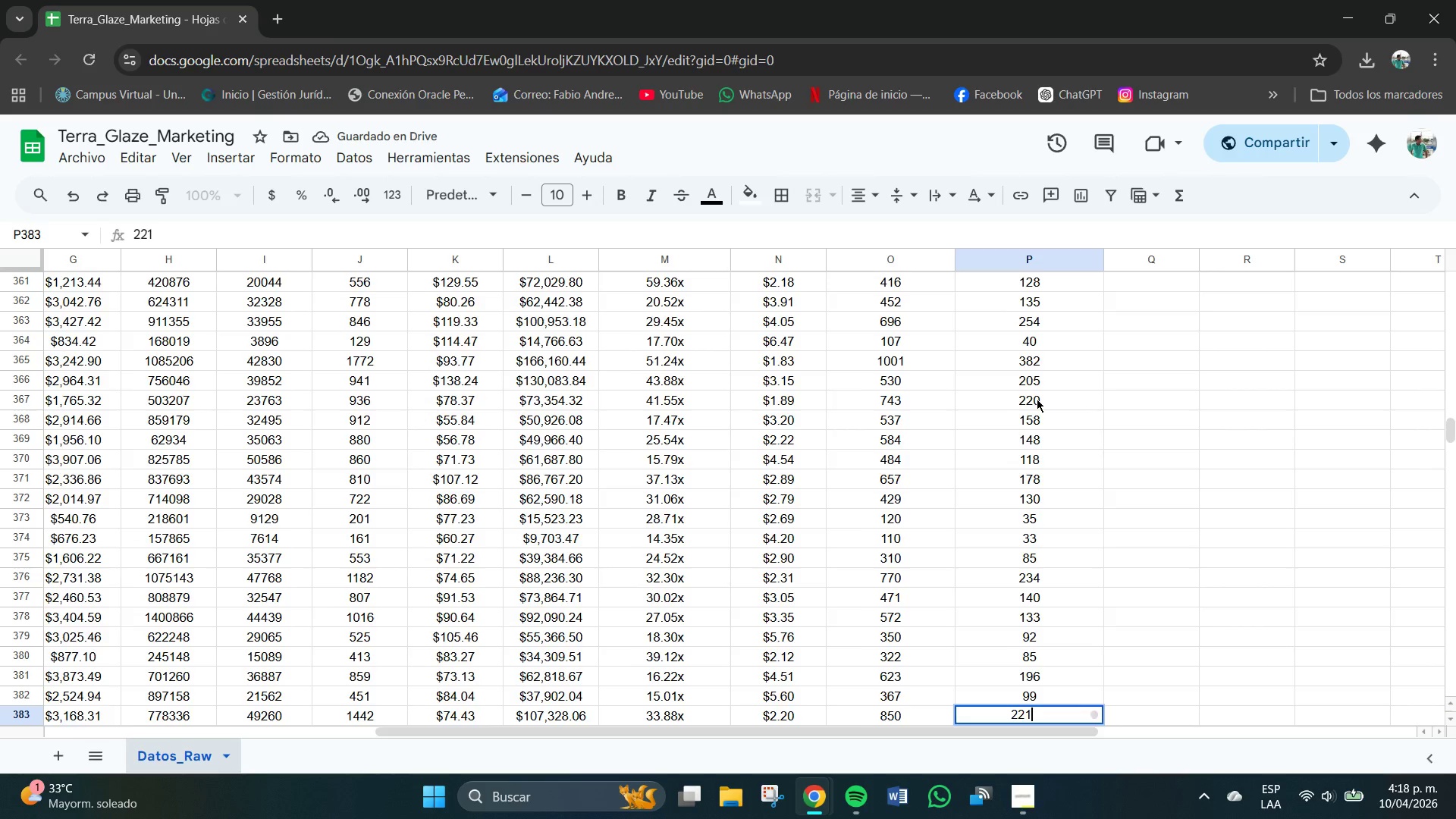 
key(NumpadEnter)
 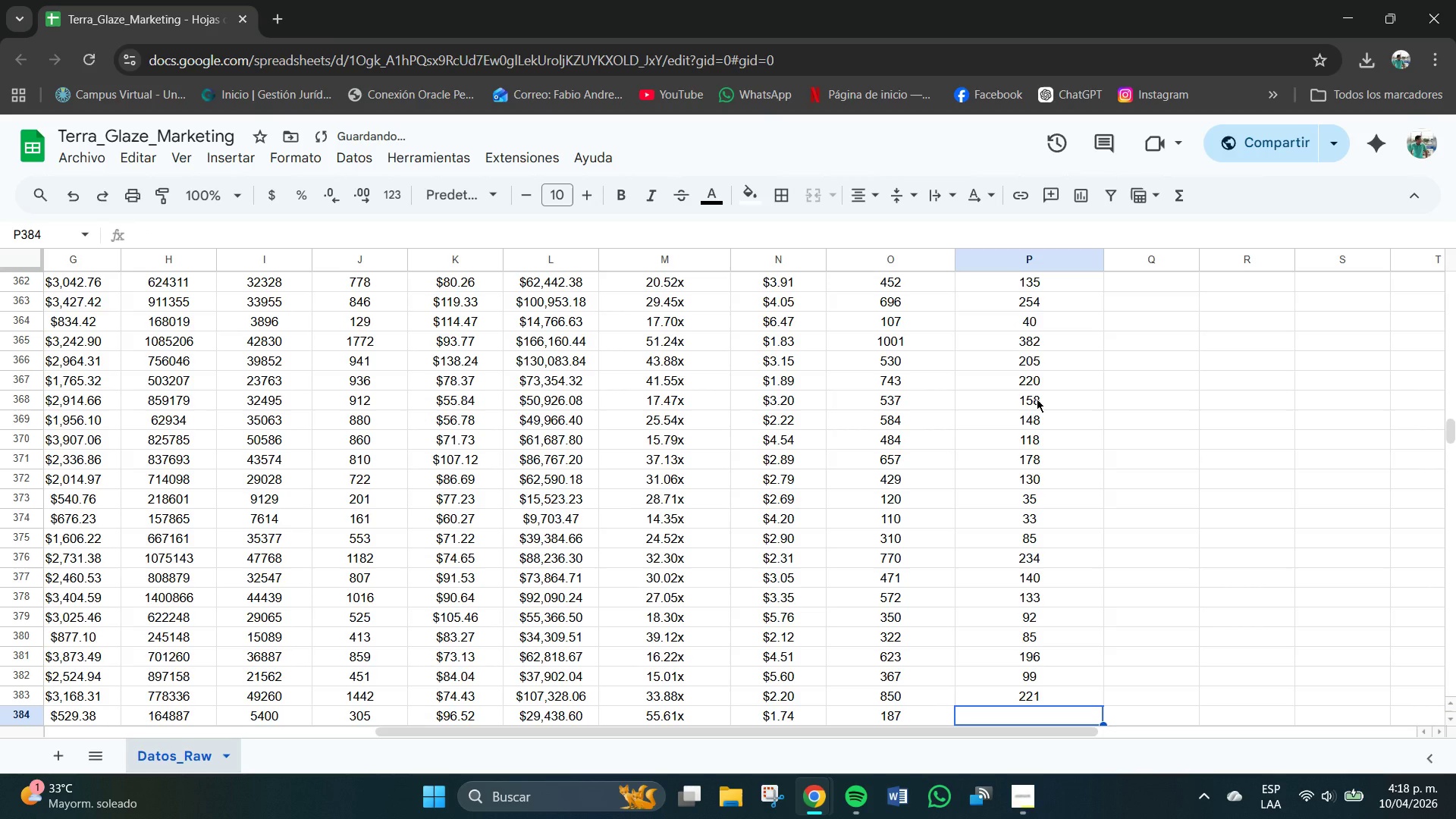 
key(Numpad6)
 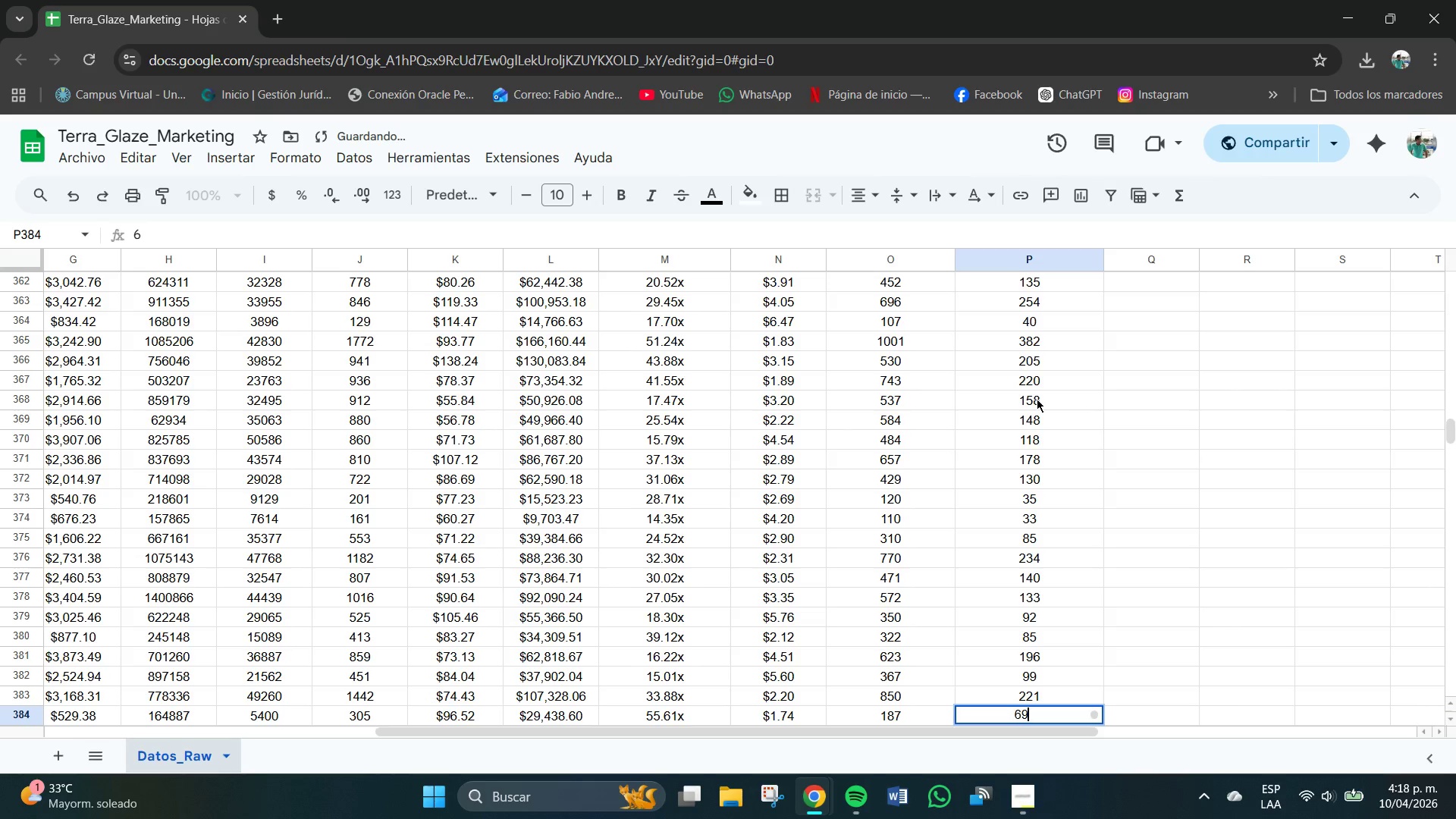 
key(Numpad9)
 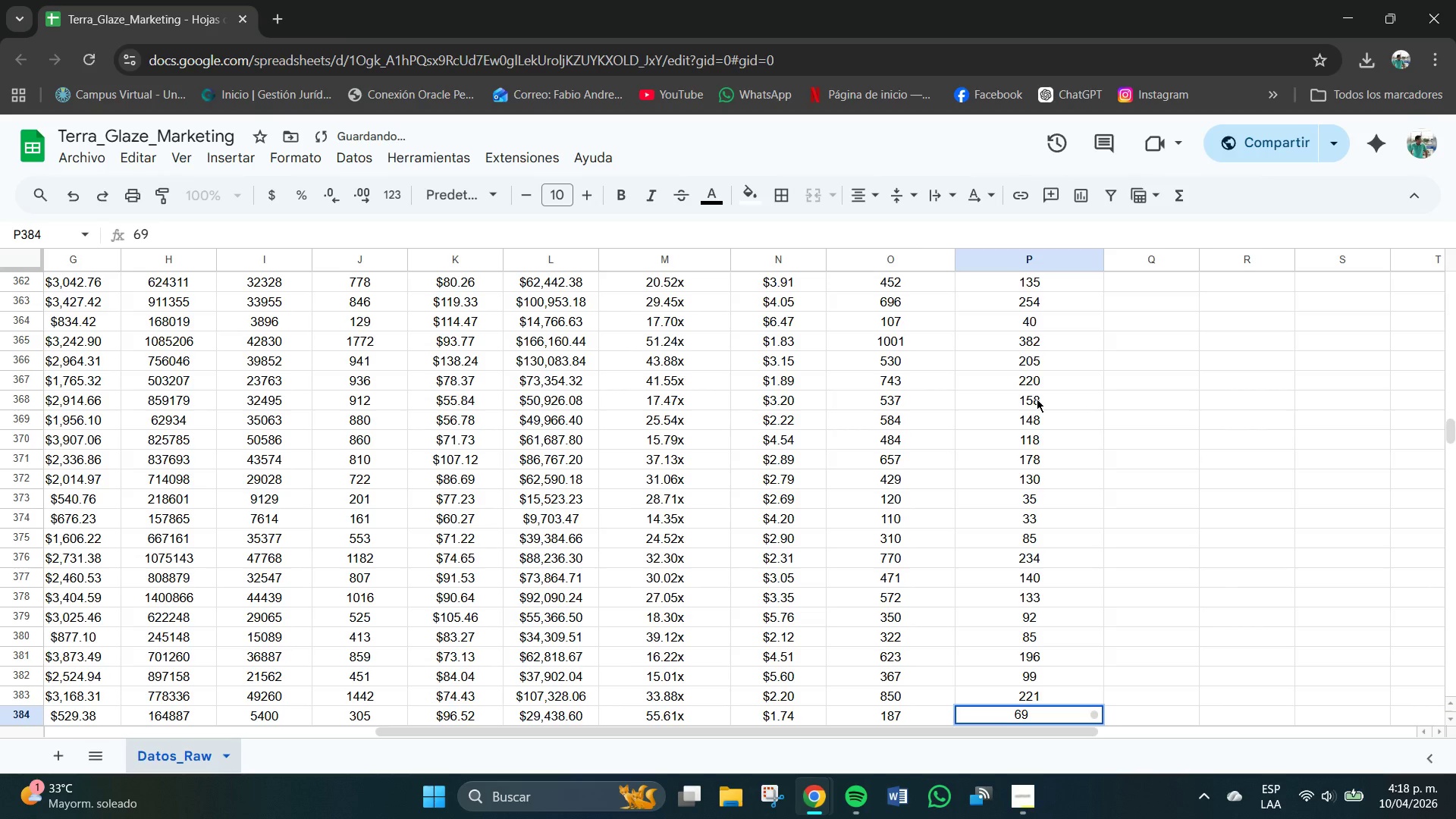 
key(NumpadEnter)
 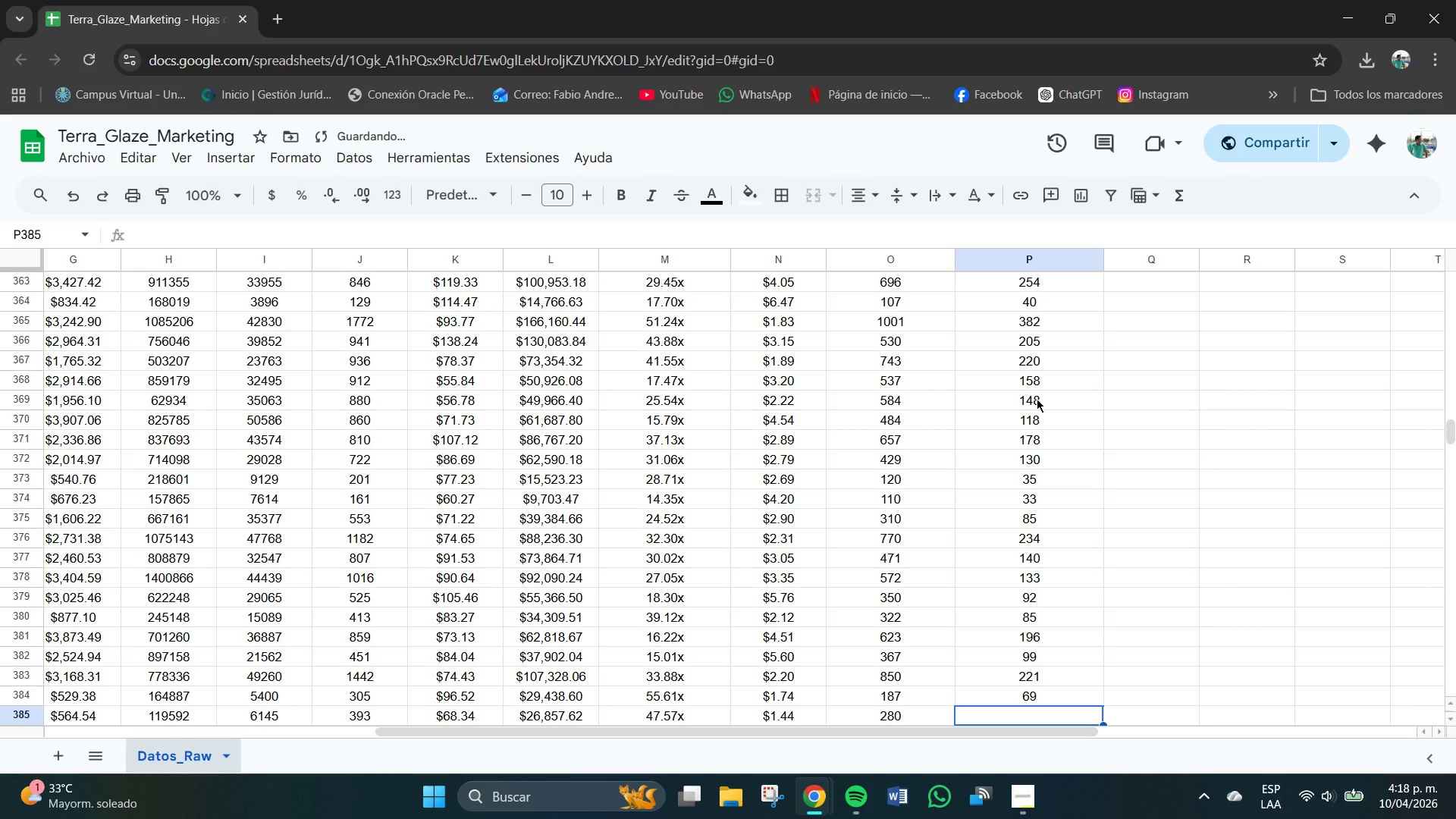 
key(Numpad1)
 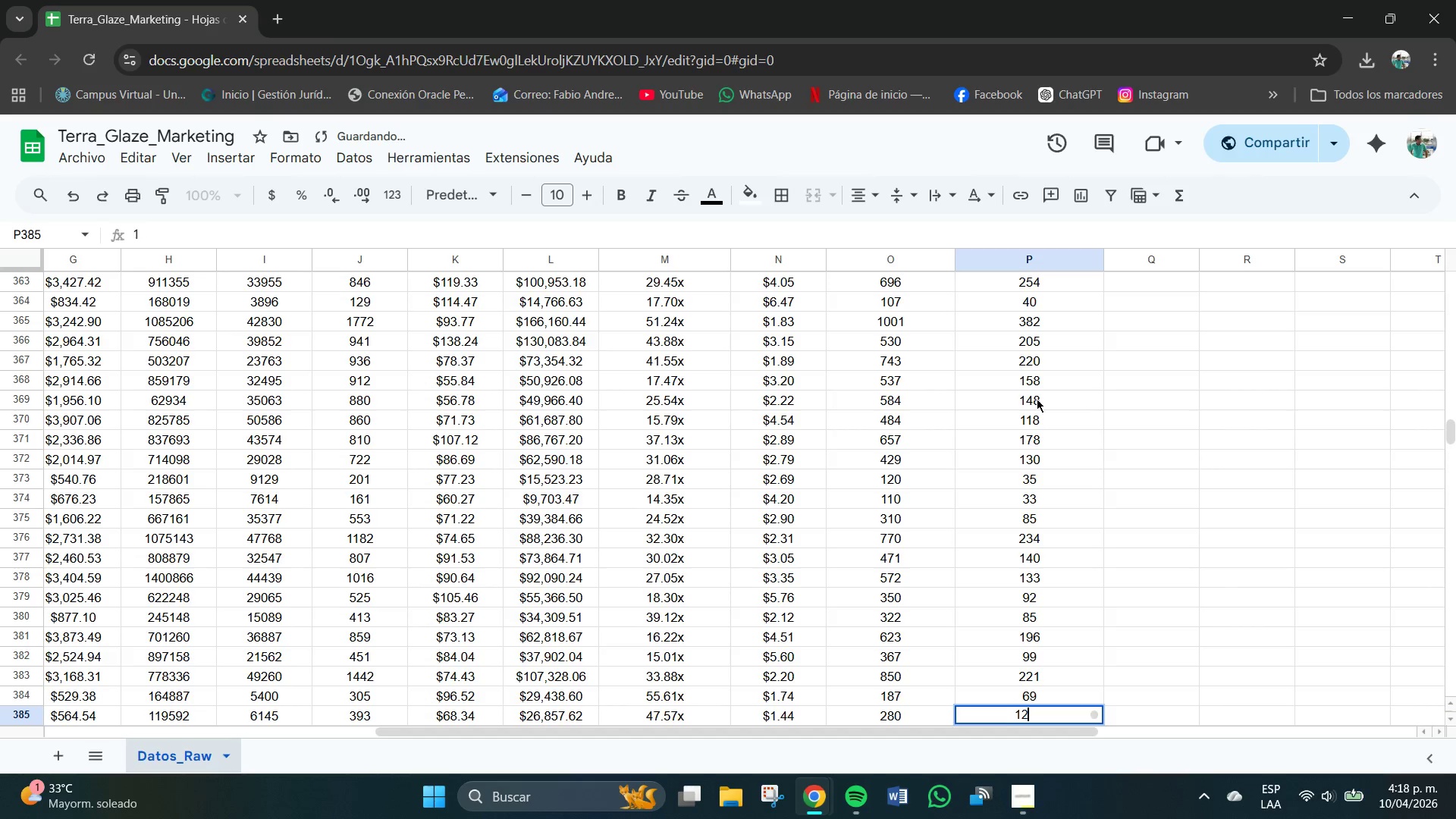 
key(Numpad2)
 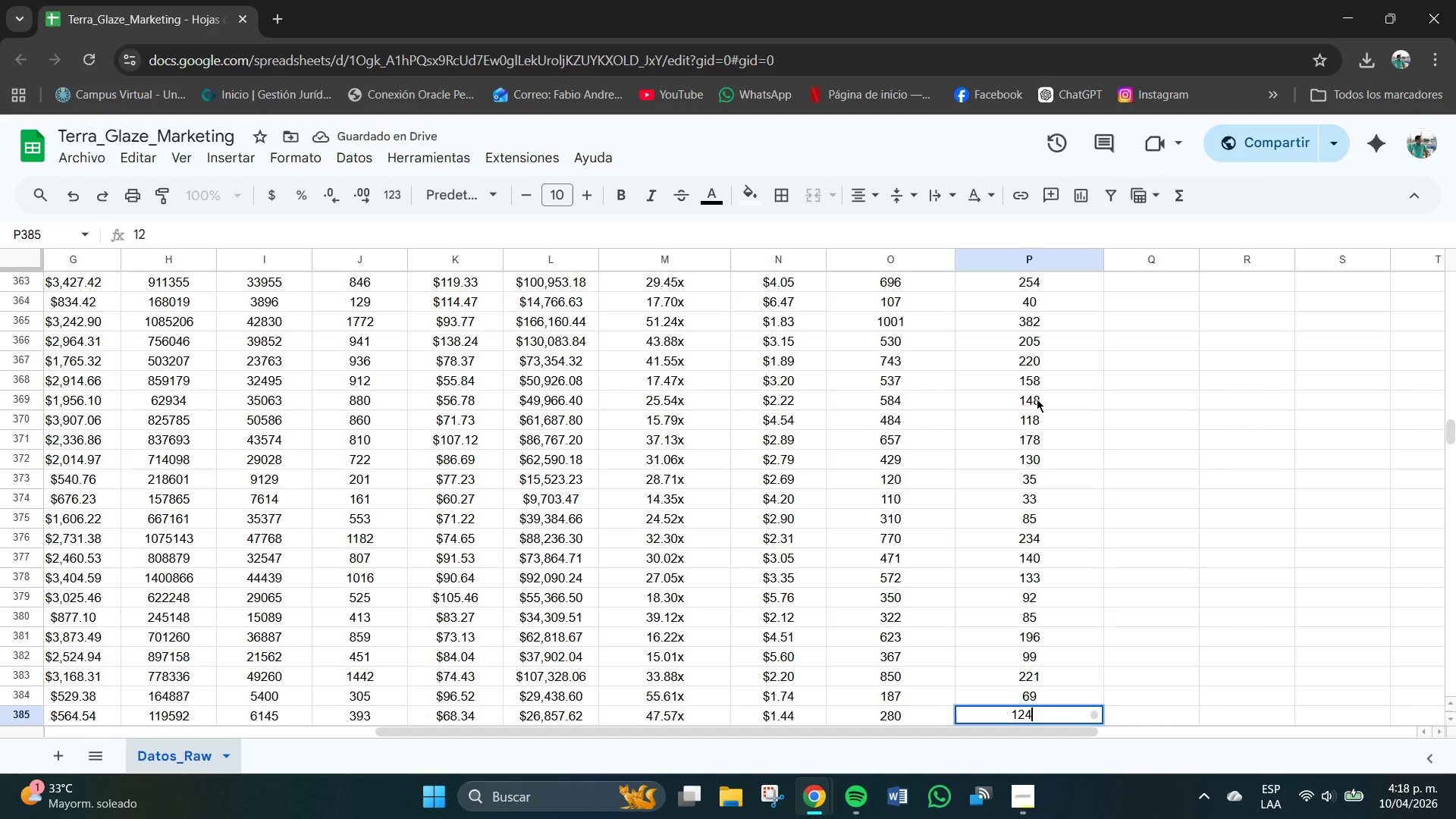 
key(Numpad4)
 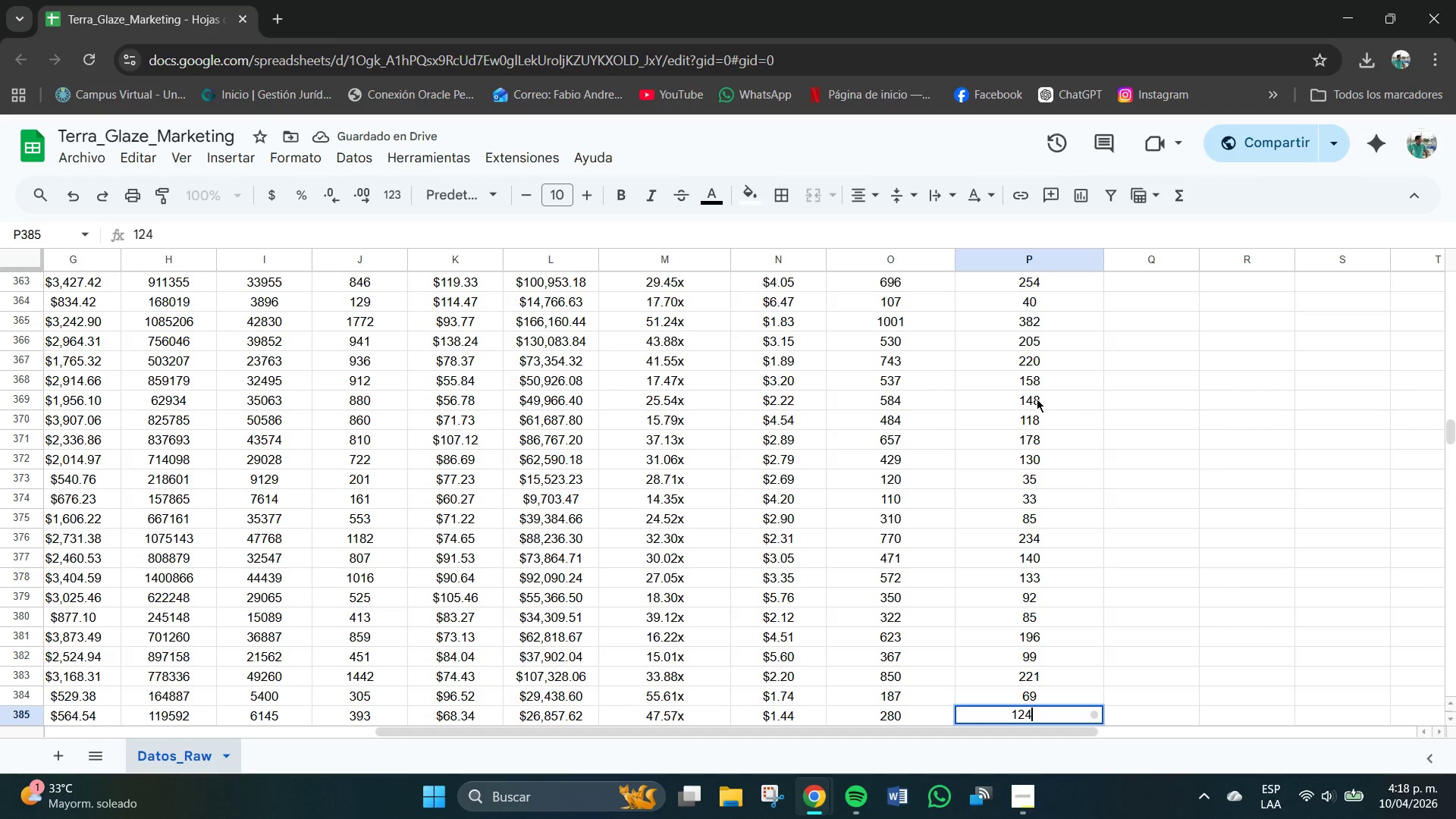 
key(NumpadEnter)
 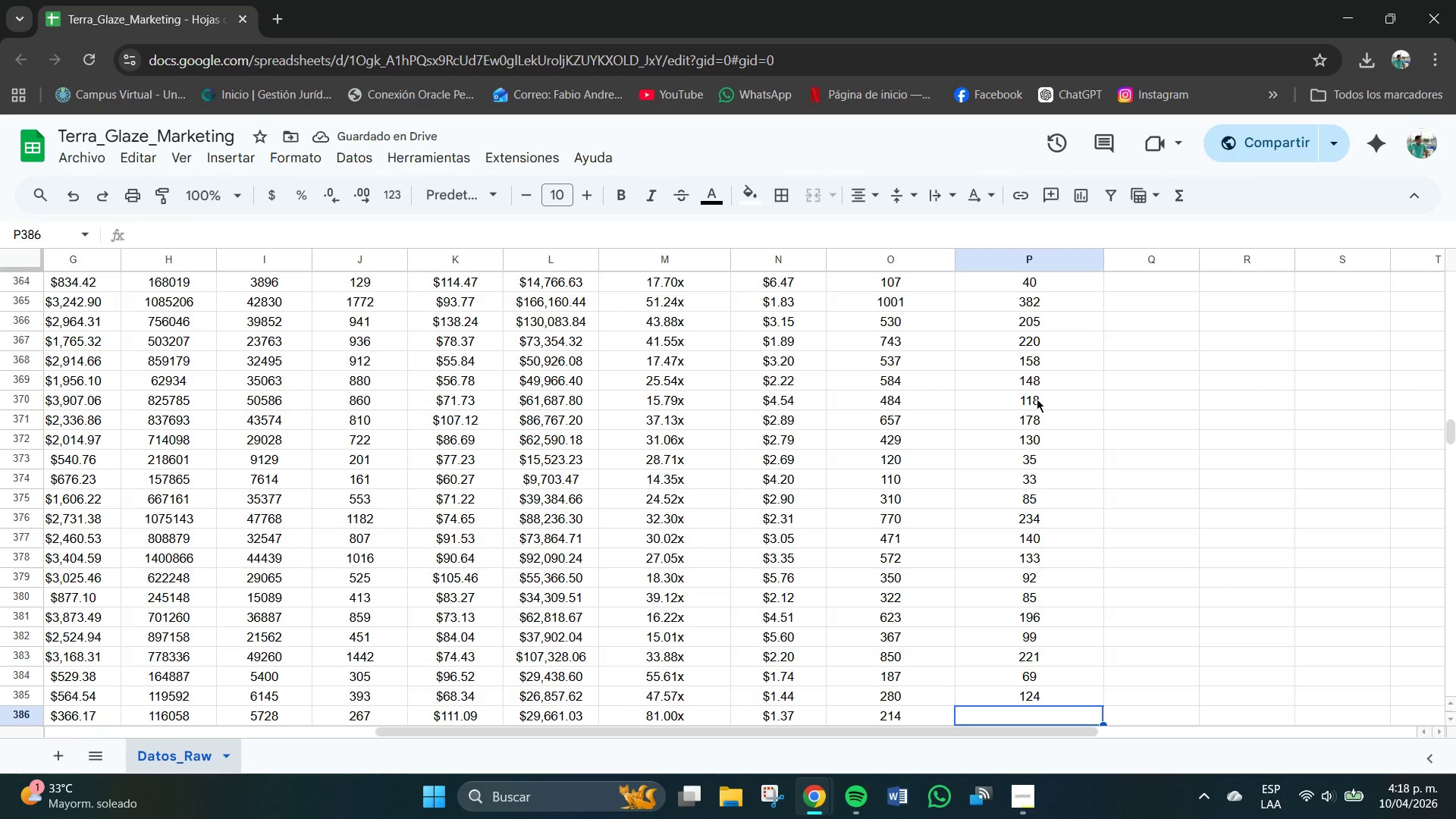 
wait(6.02)
 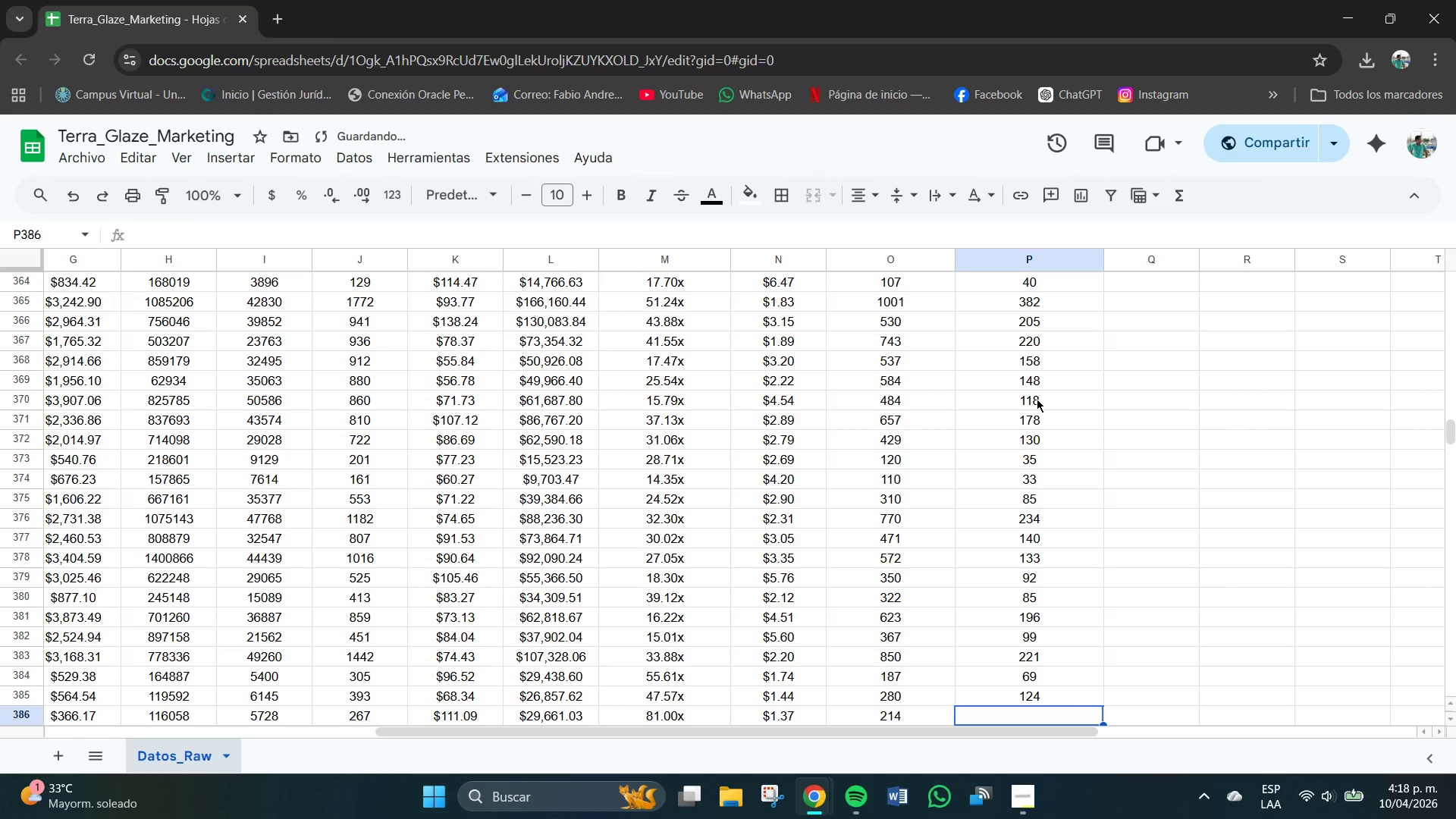 
key(Numpad8)
 